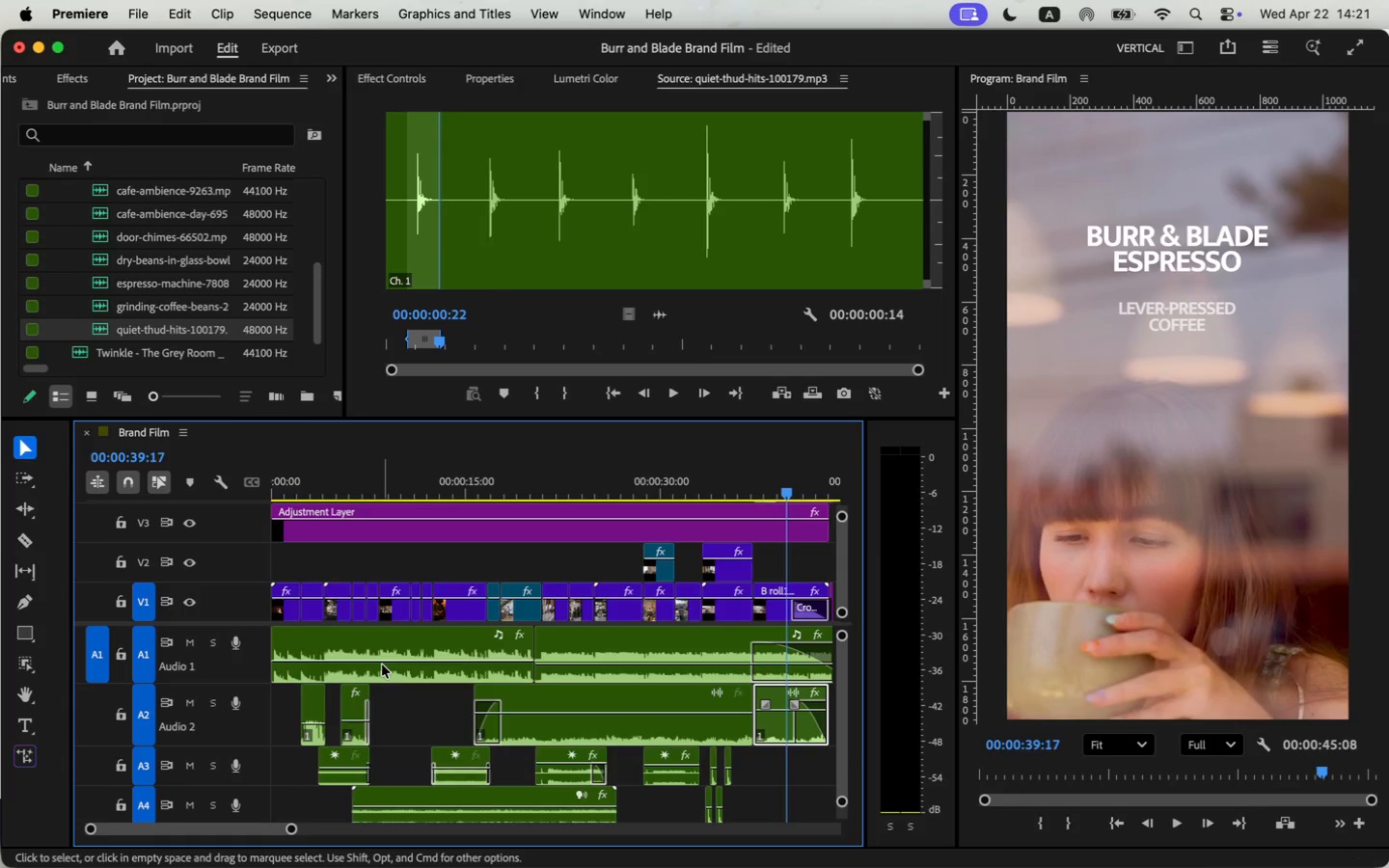 
left_click([468, 645])
 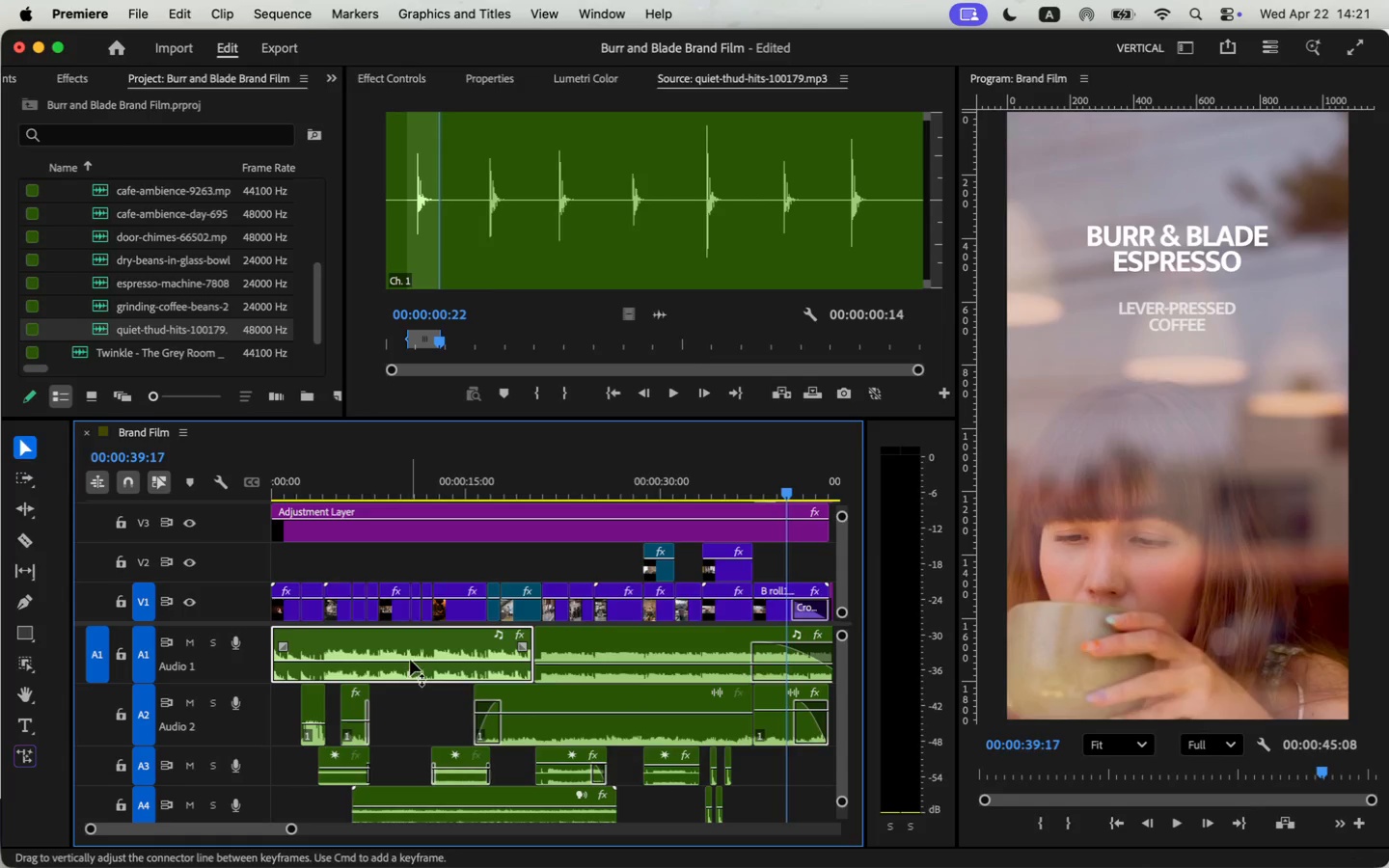 
mouse_move([531, 665])
 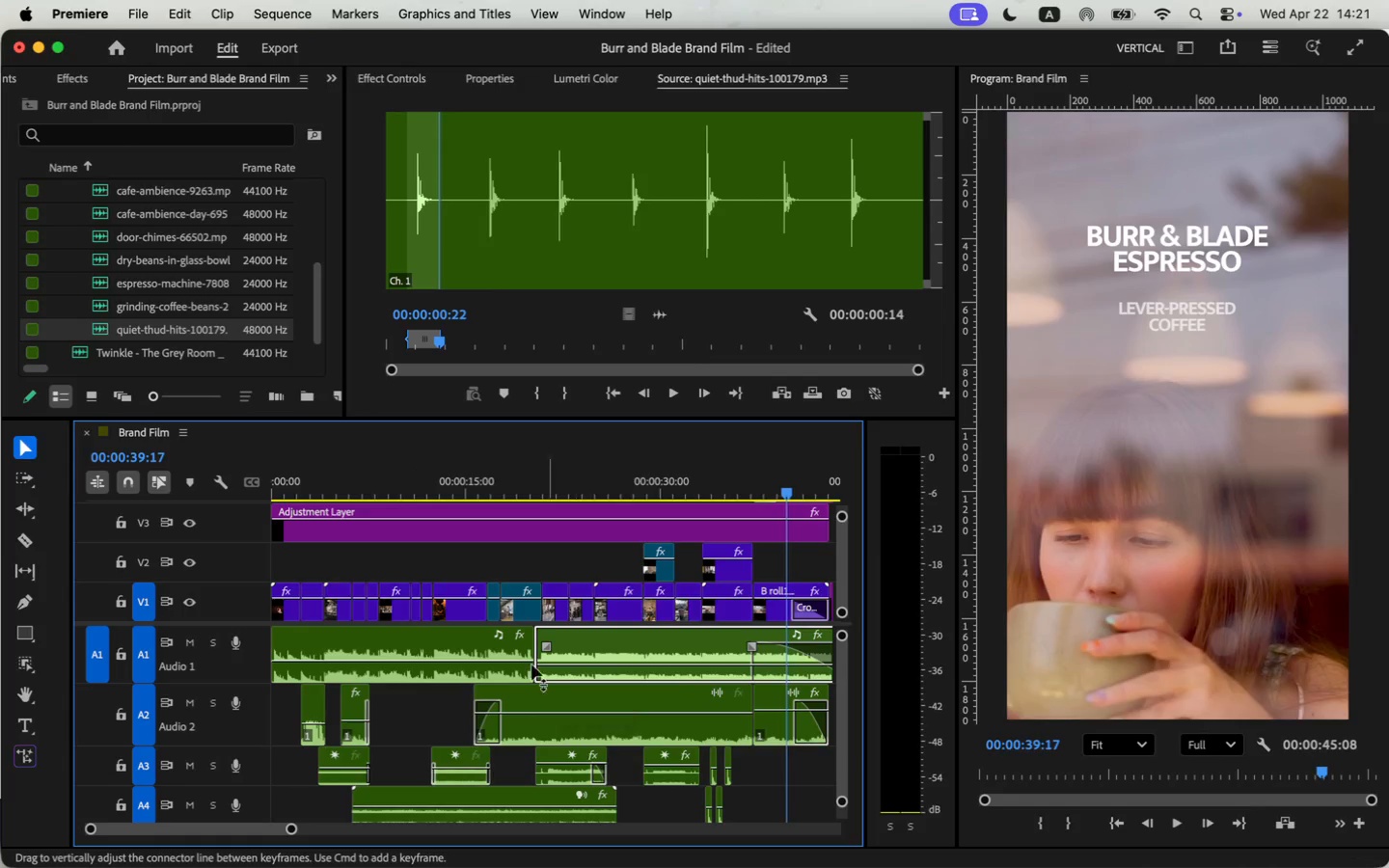 
mouse_move([474, 640])
 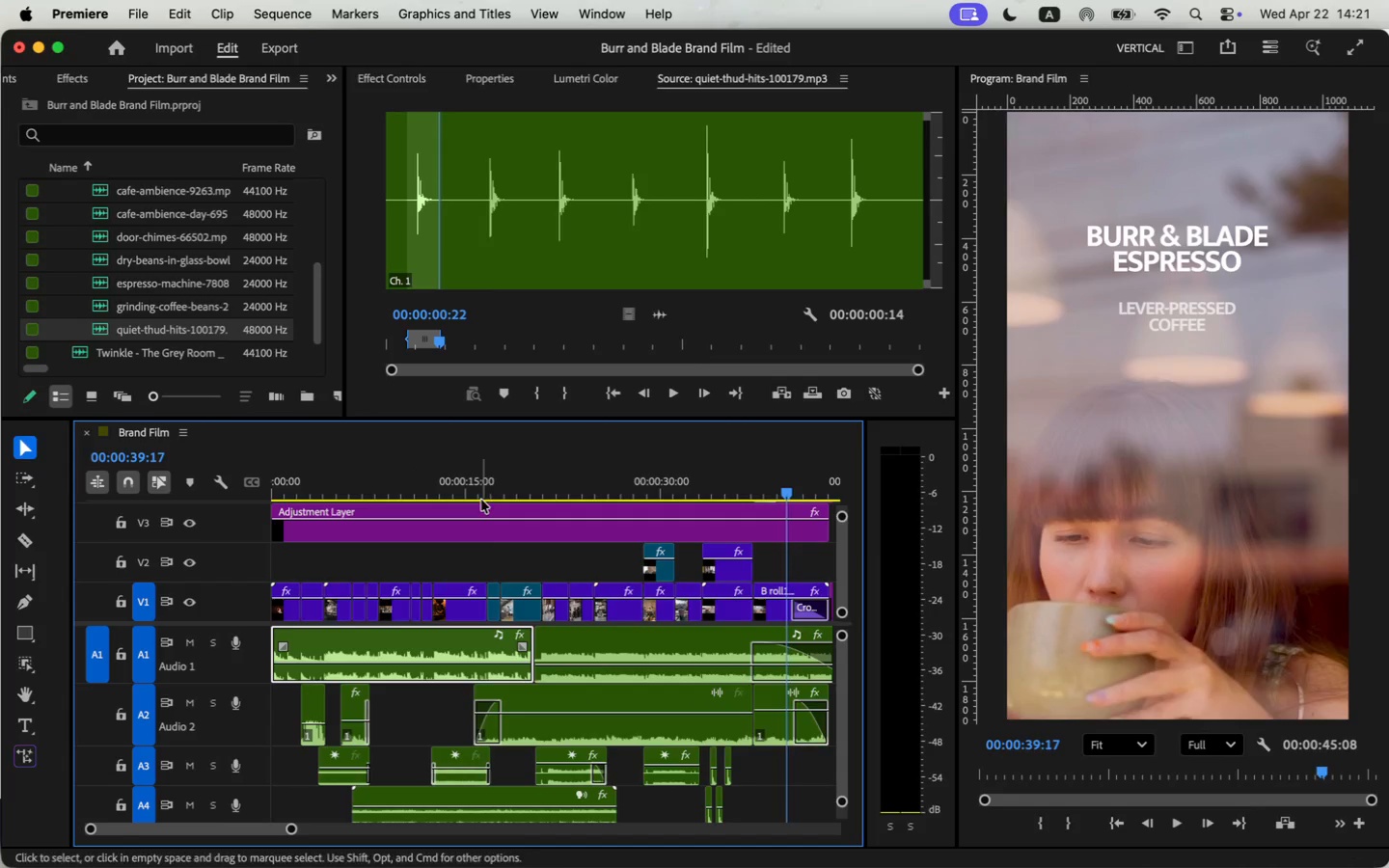 
left_click_drag(start_coordinate=[487, 479], to_coordinate=[249, 498])
 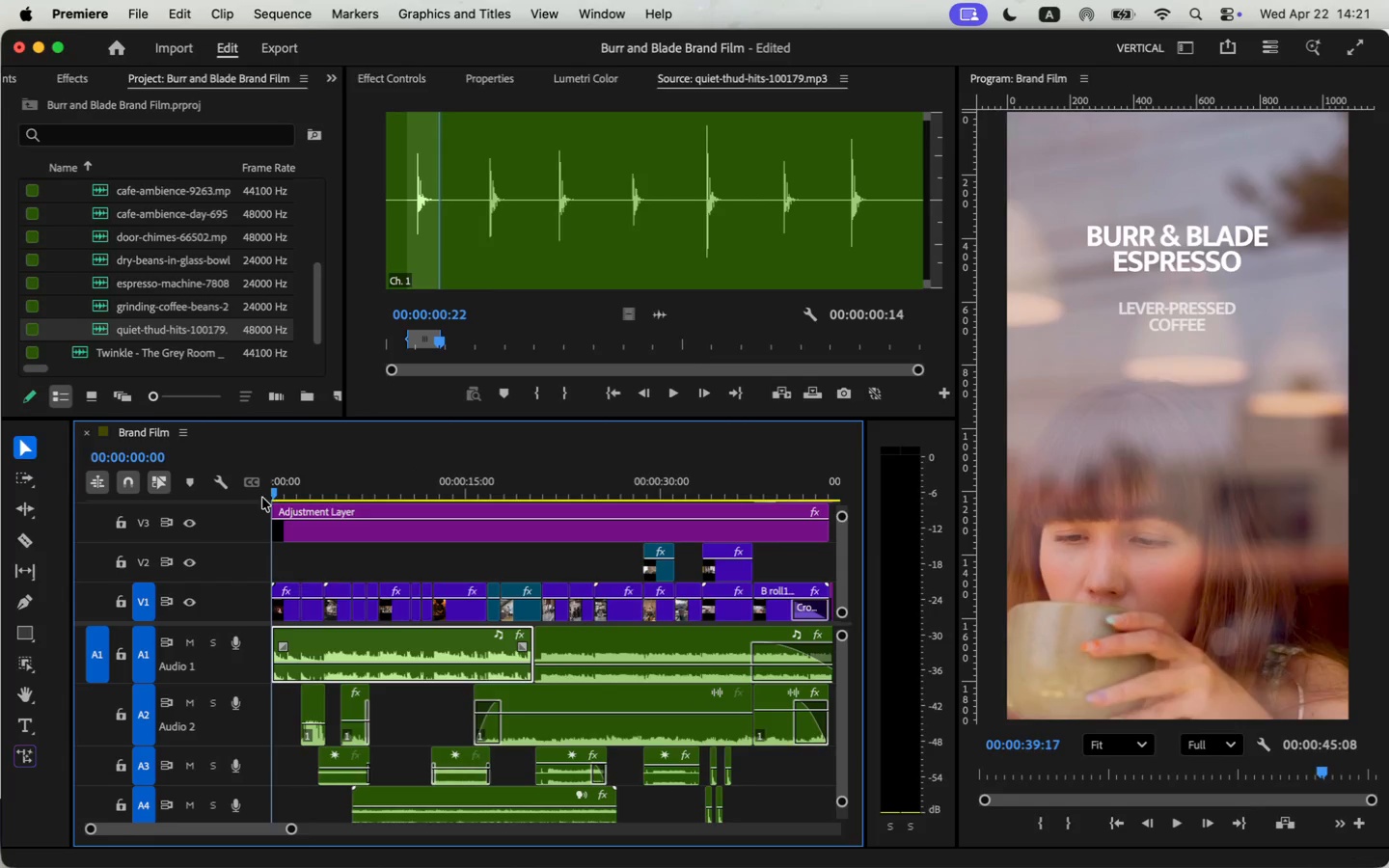 
key(Space)
 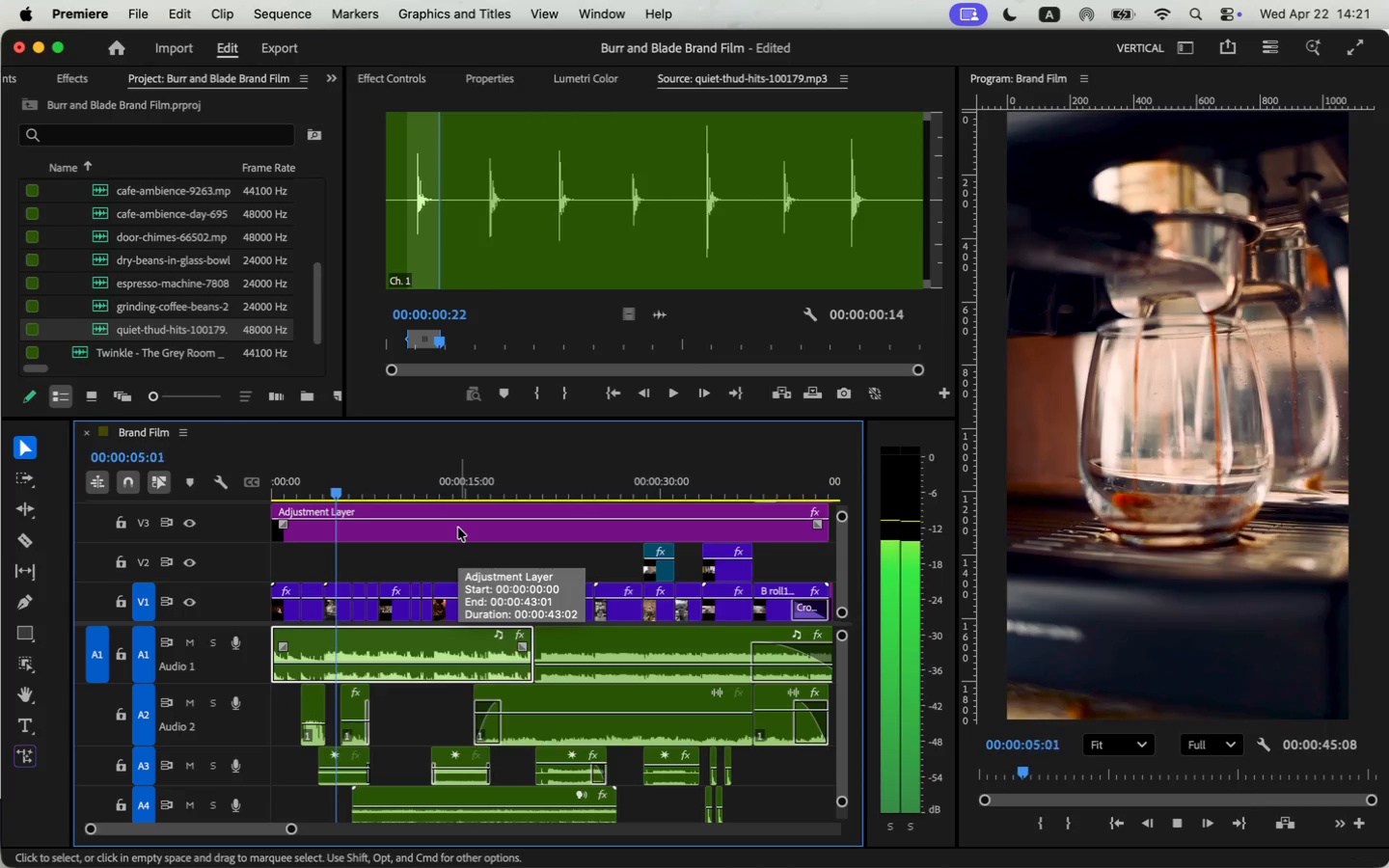 
wait(10.25)
 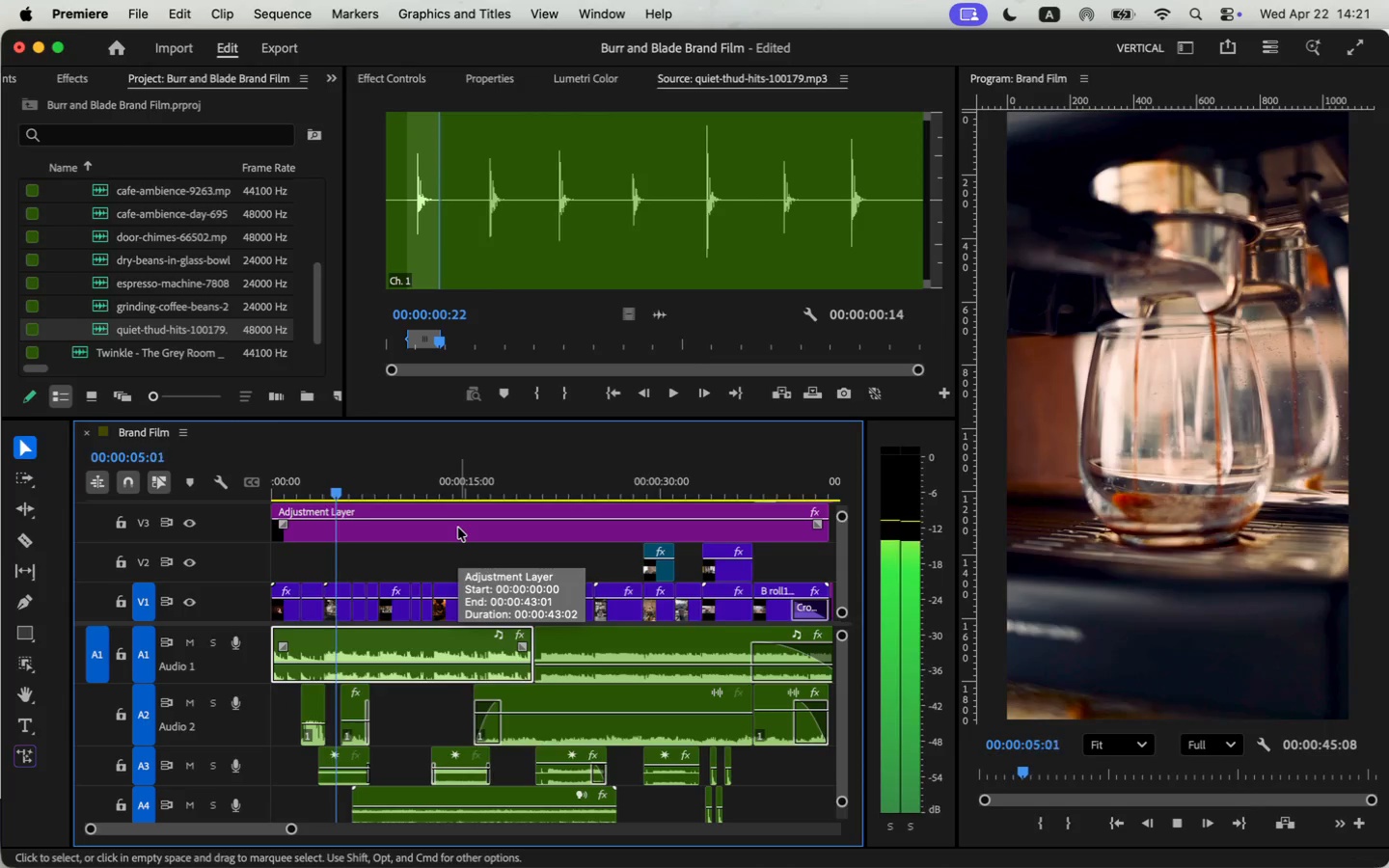 
key(Space)
 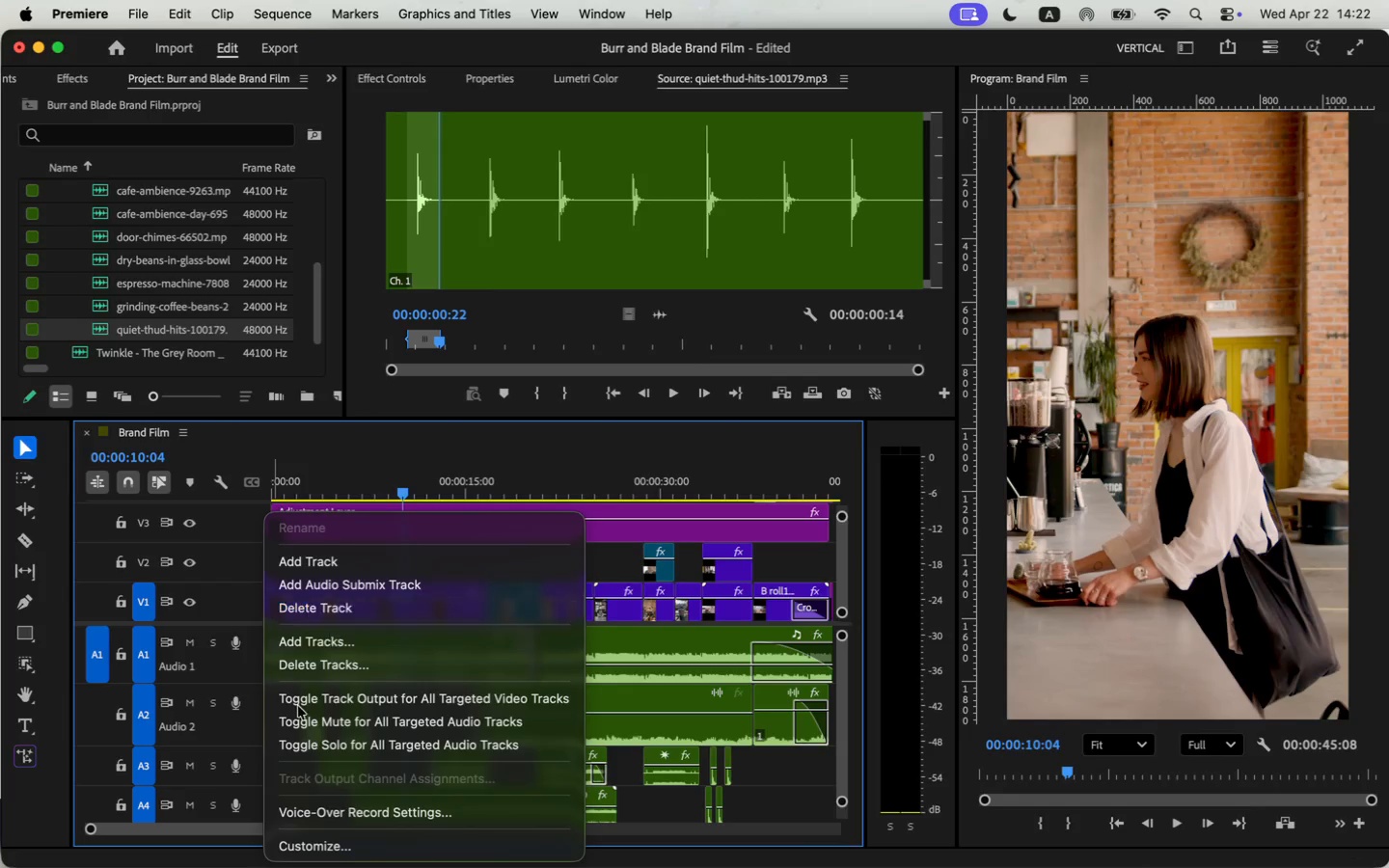 
left_click([249, 781])
 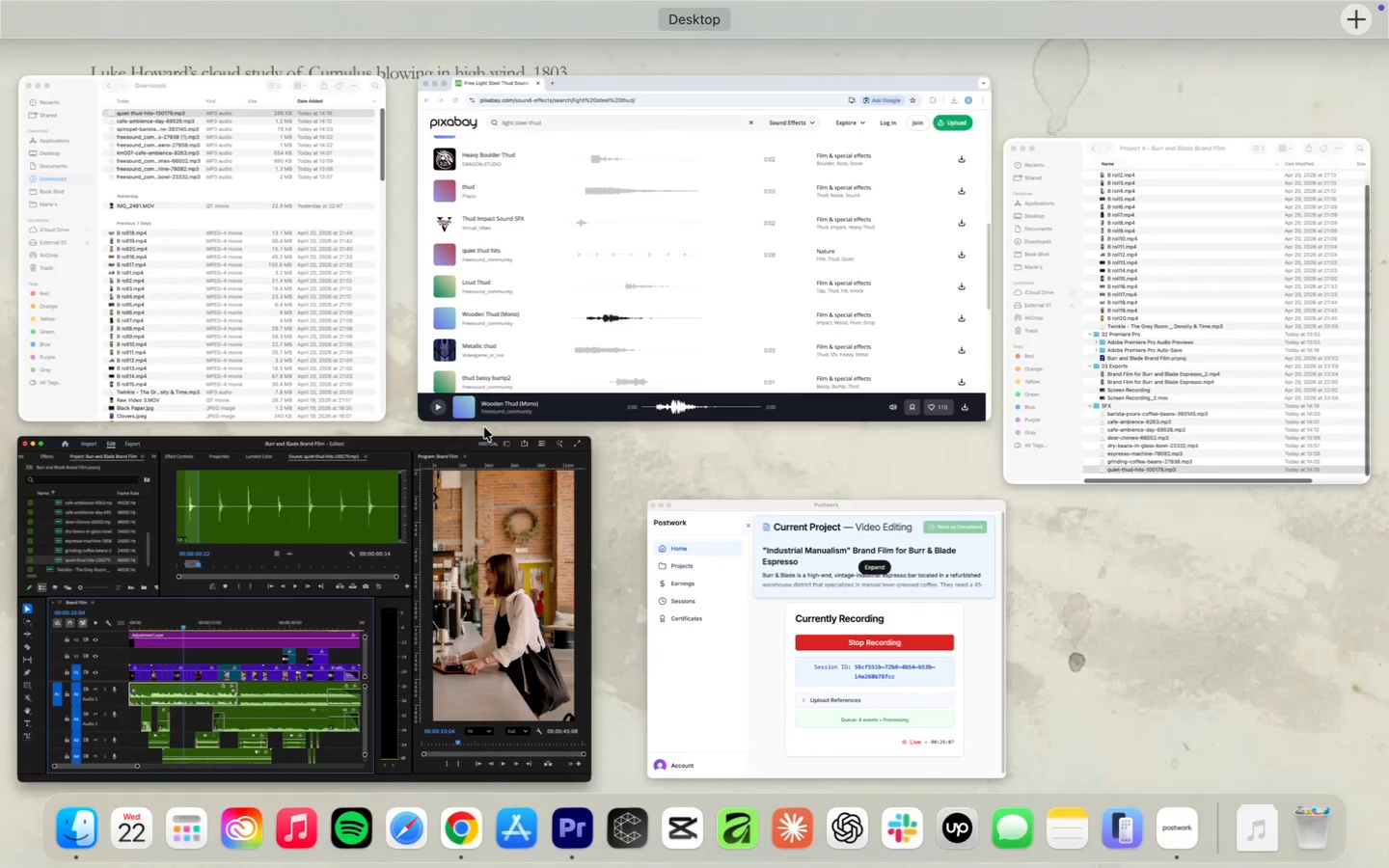 
left_click([638, 264])
 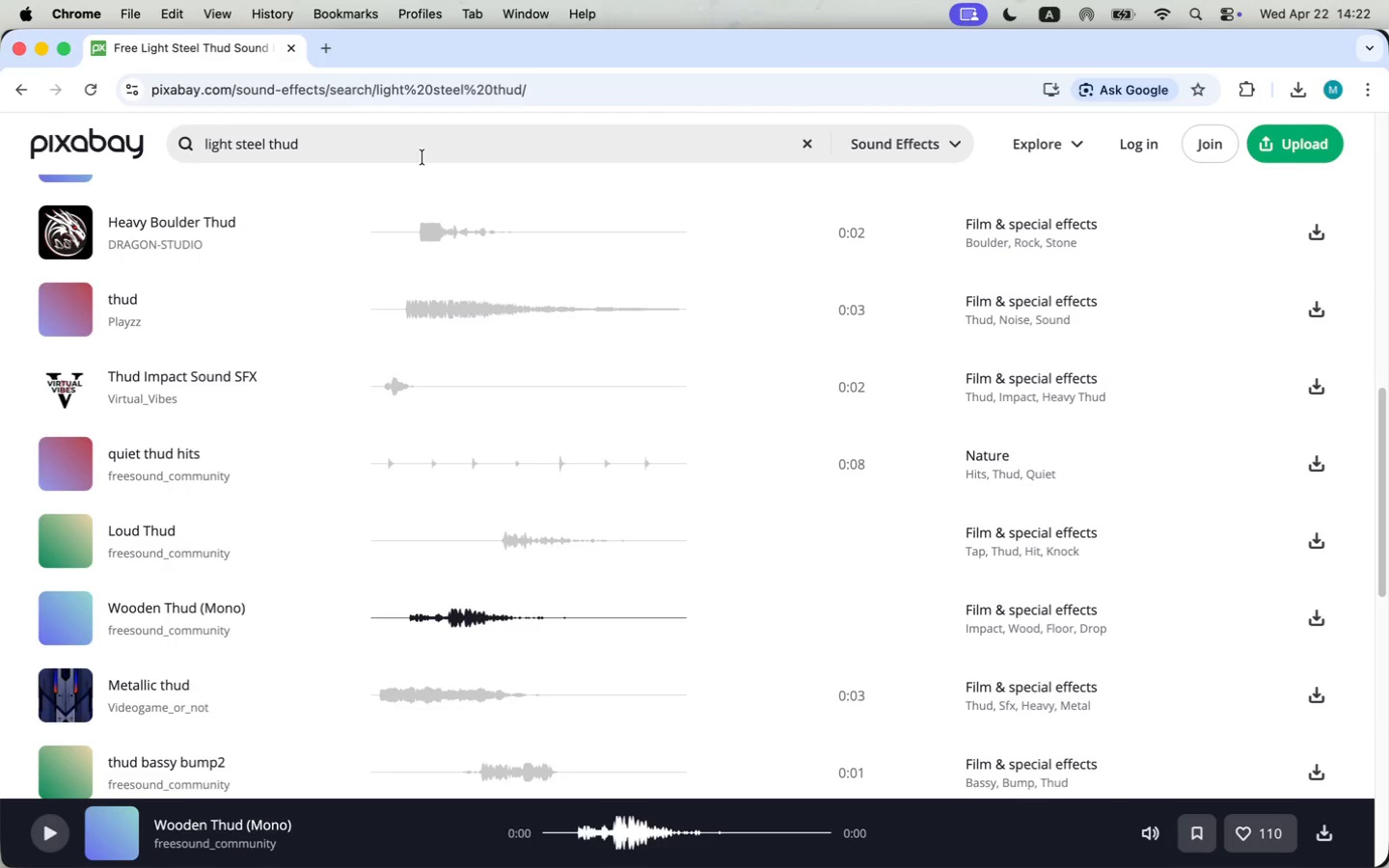 
double_click([424, 153])
 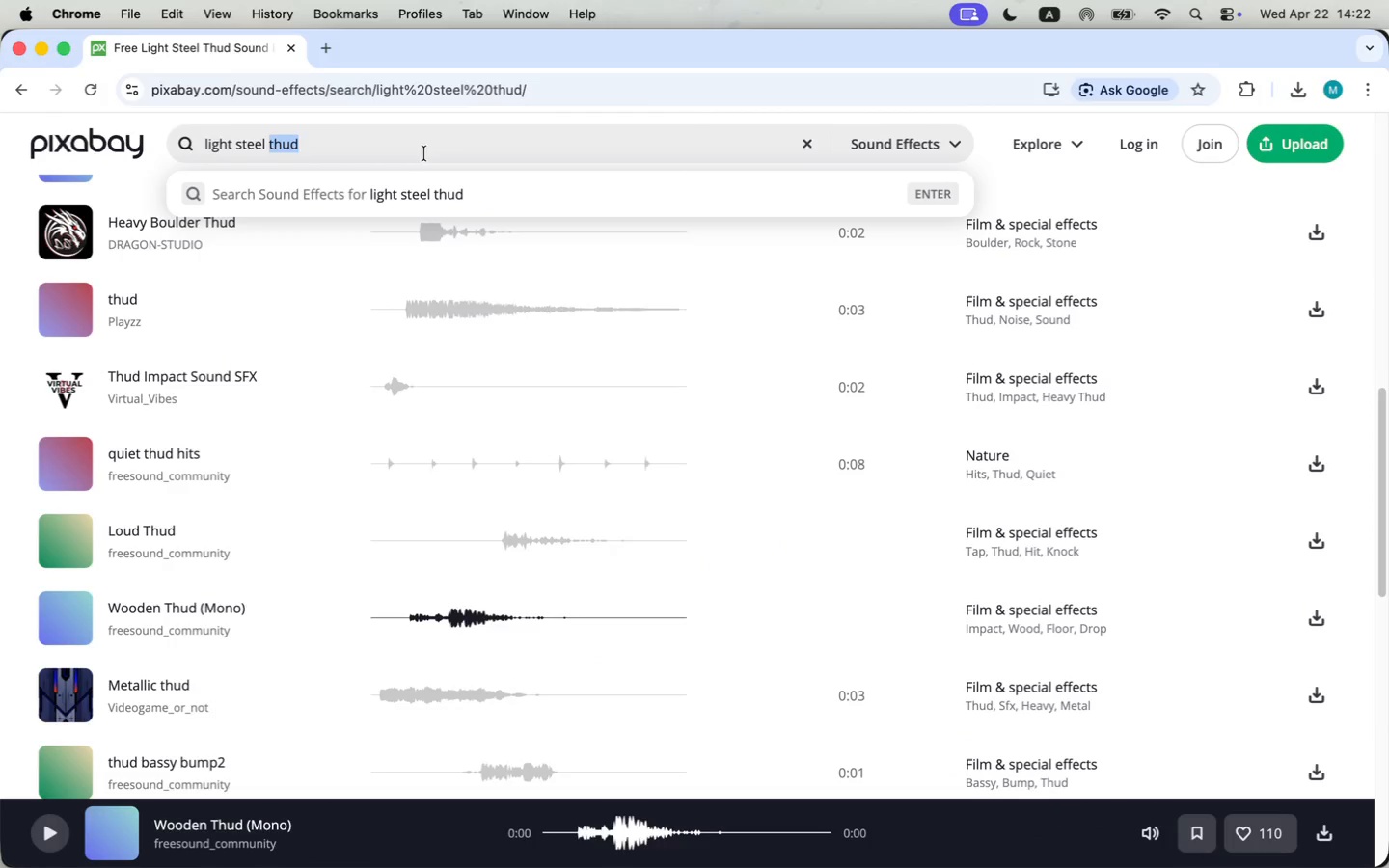 
triple_click([424, 153])
 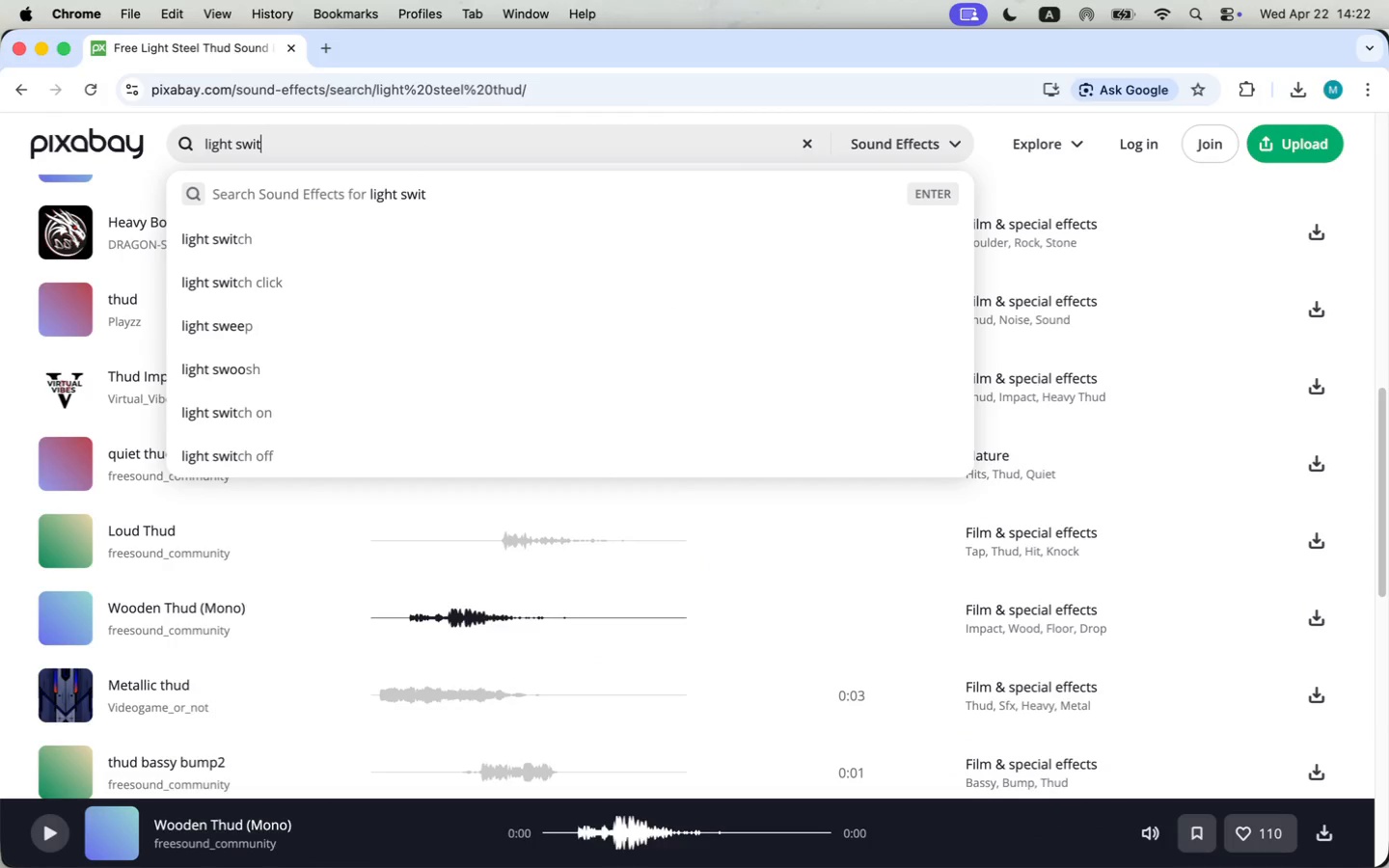 
type(light switch on)
 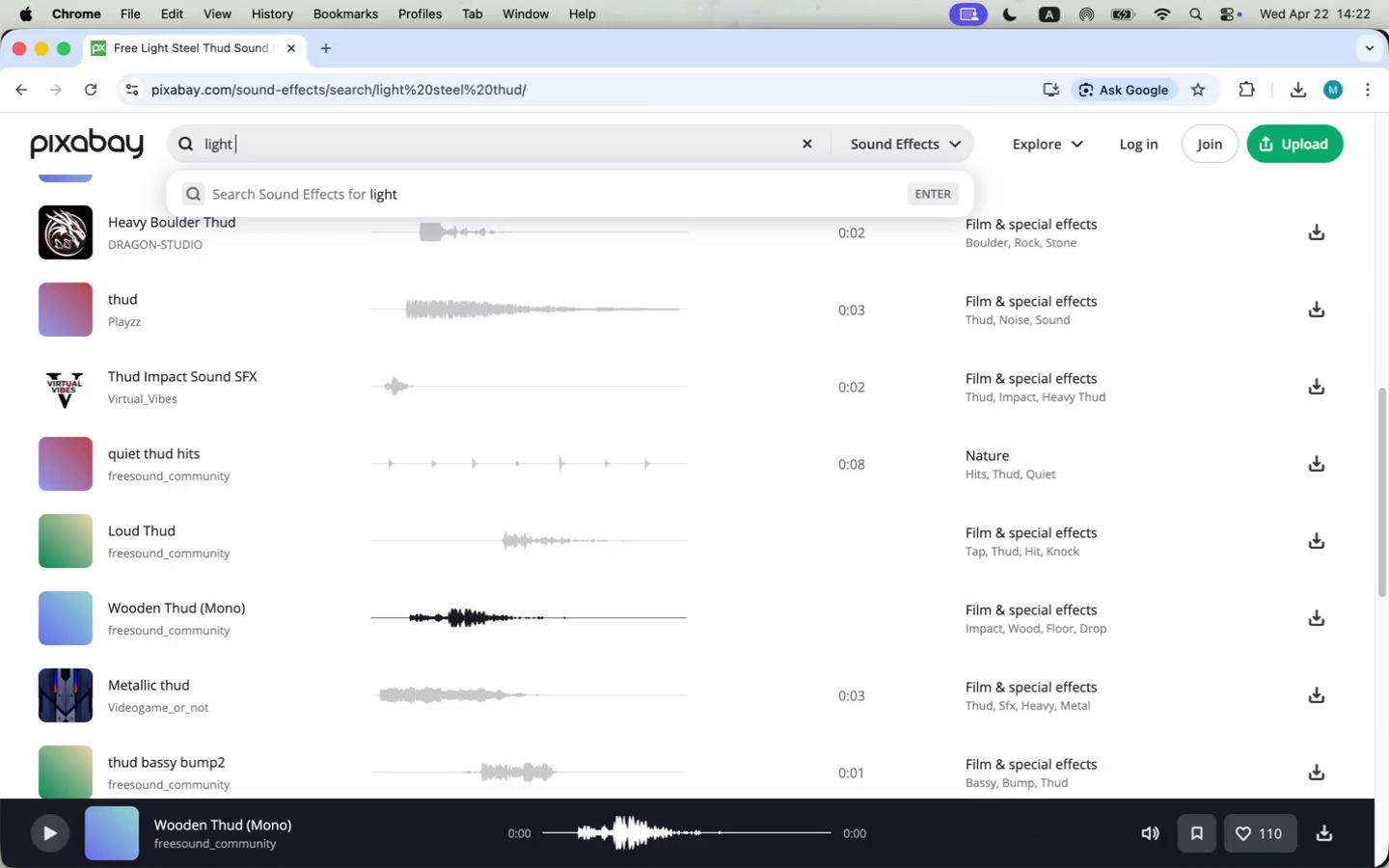 
key(Enter)
 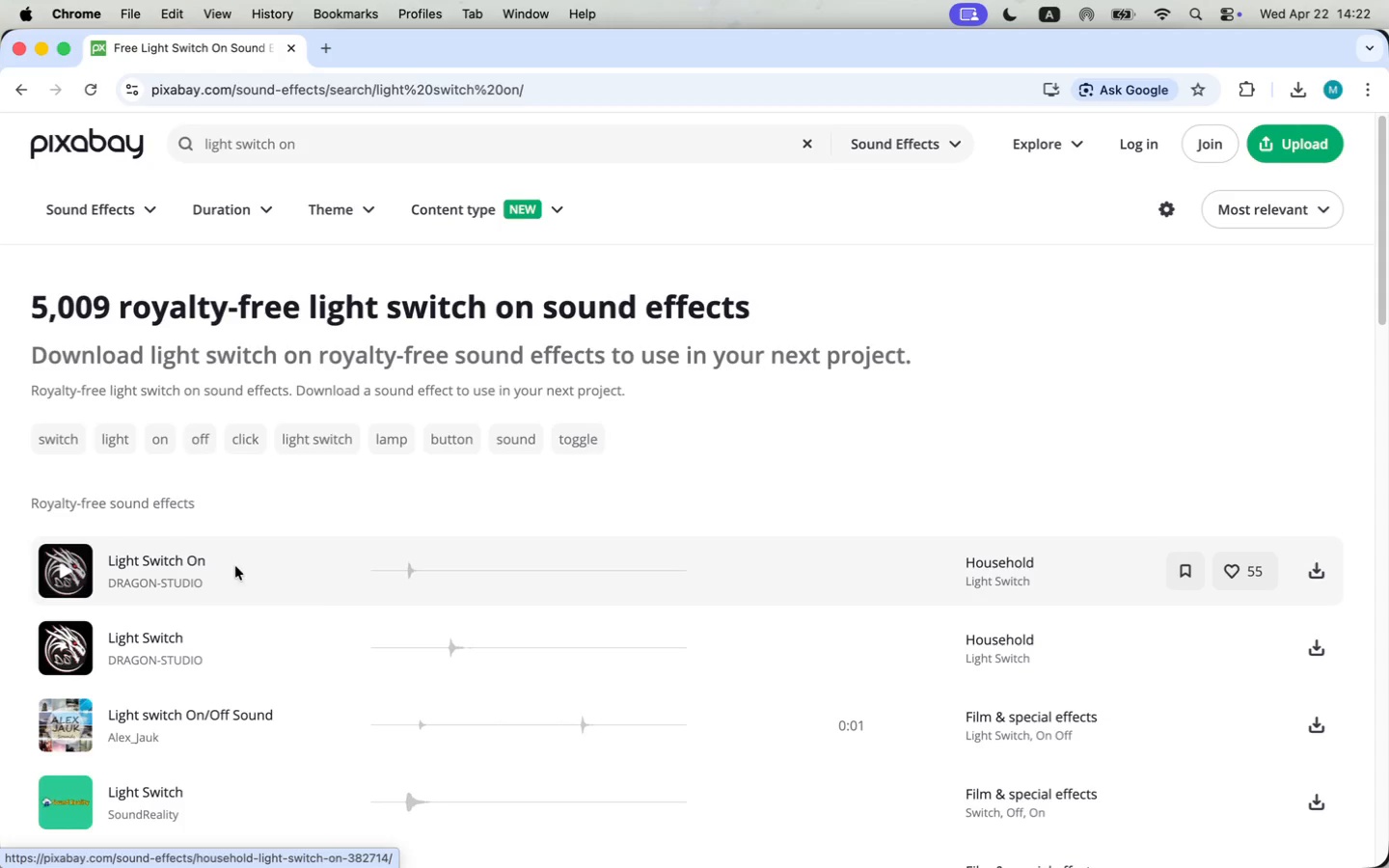 
left_click([57, 572])
 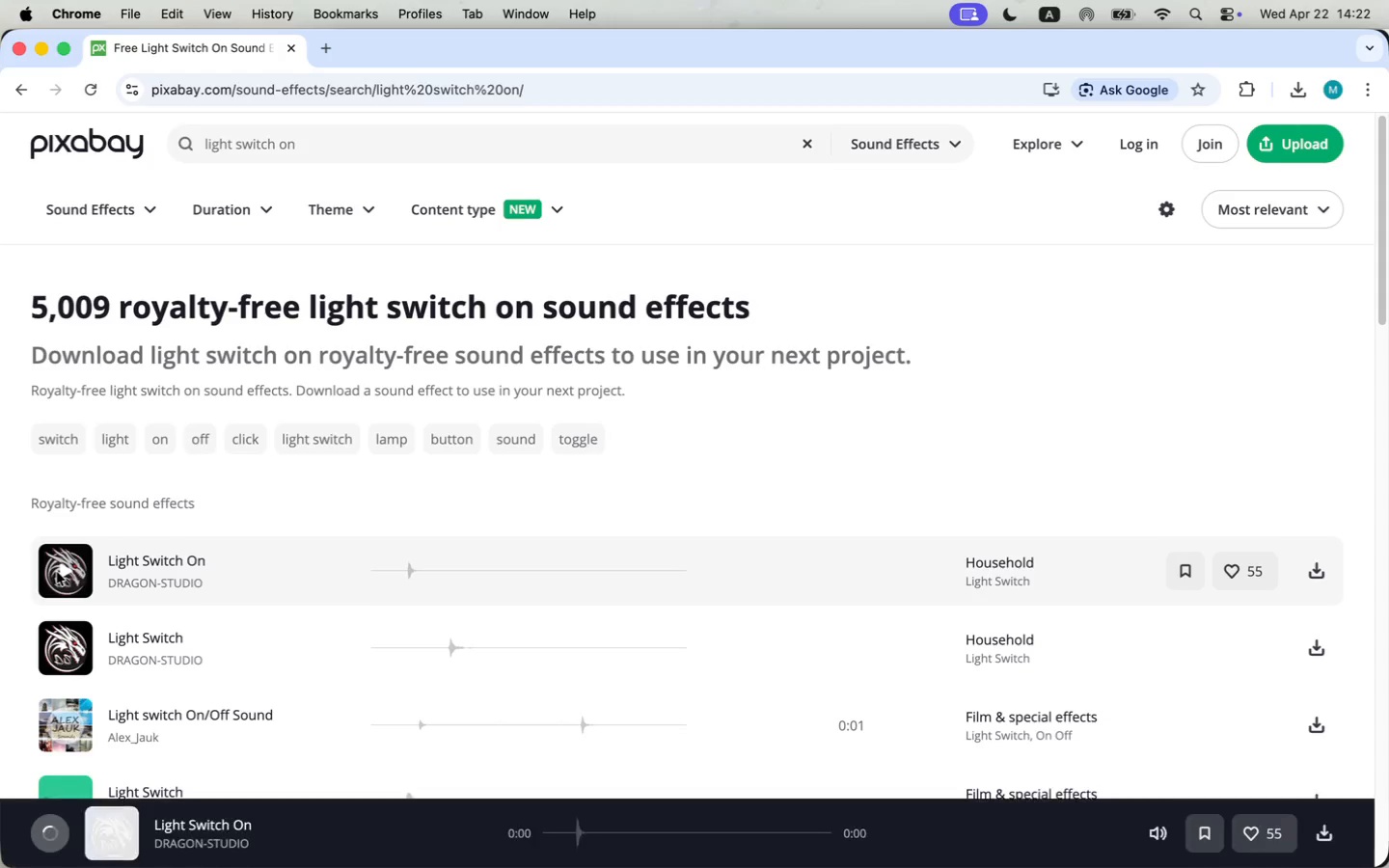 
scroll: coordinate [58, 653], scroll_direction: down, amount: 5.0
 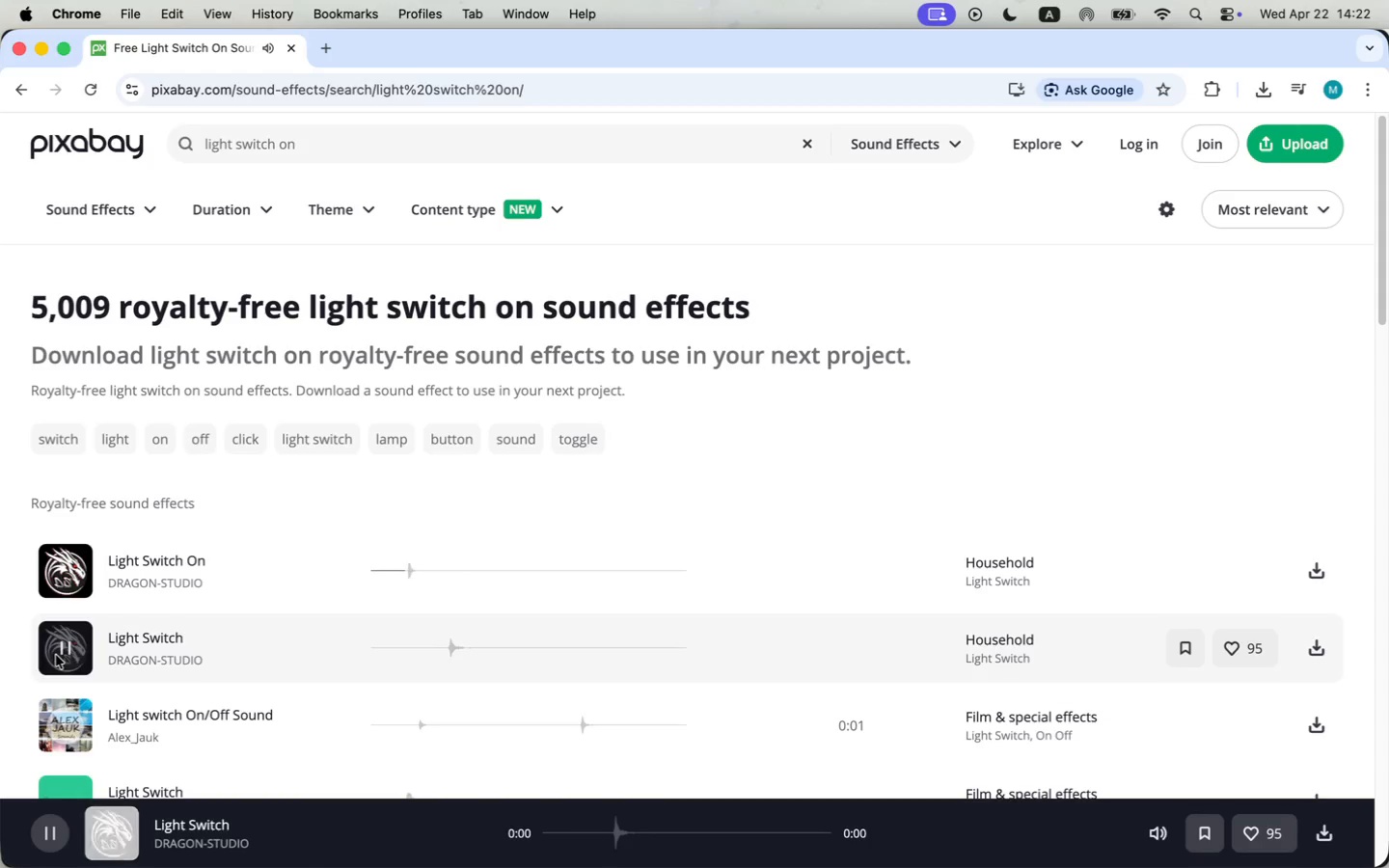 
left_click([59, 693])
 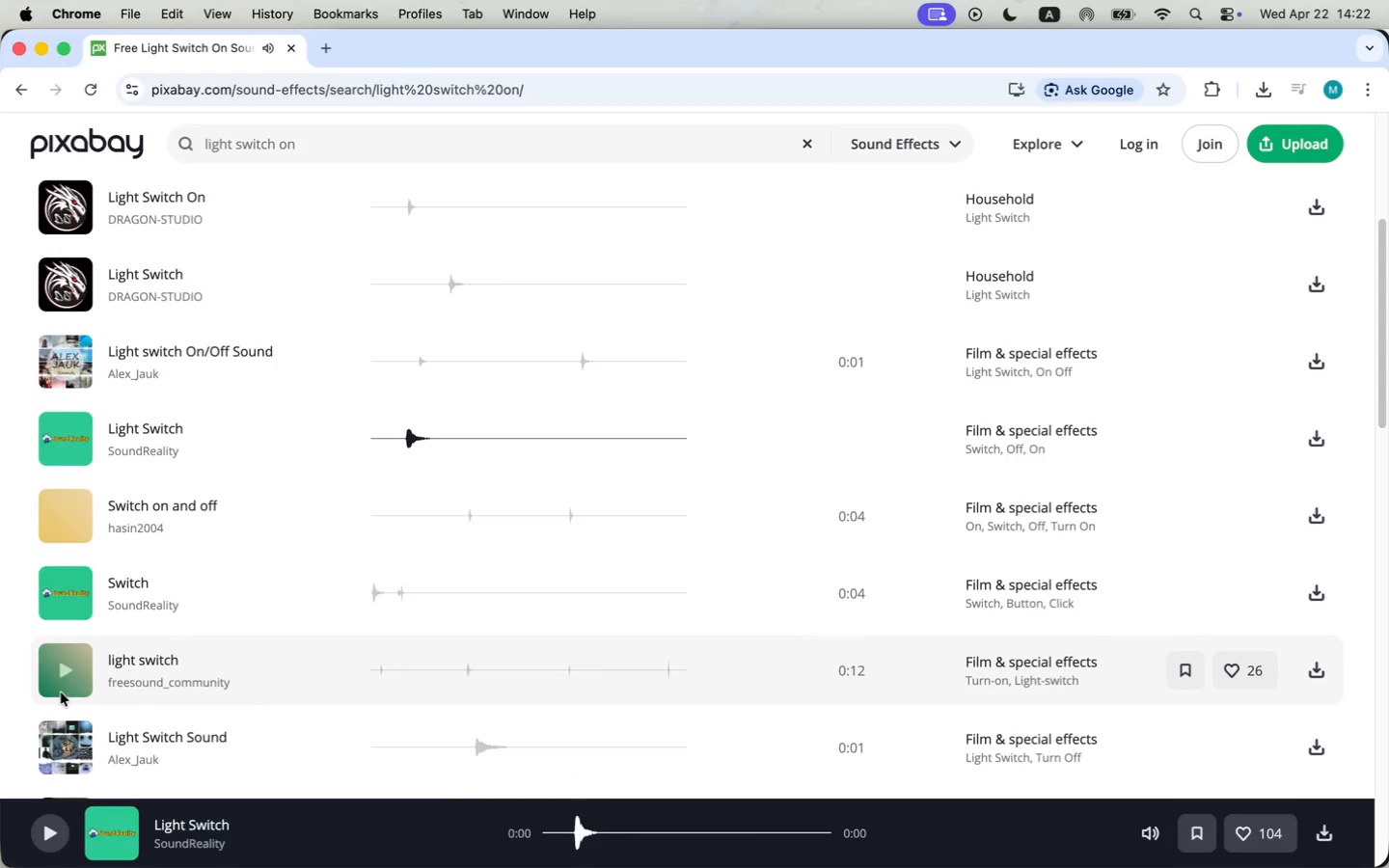 
scroll: coordinate [61, 692], scroll_direction: down, amount: 6.0
 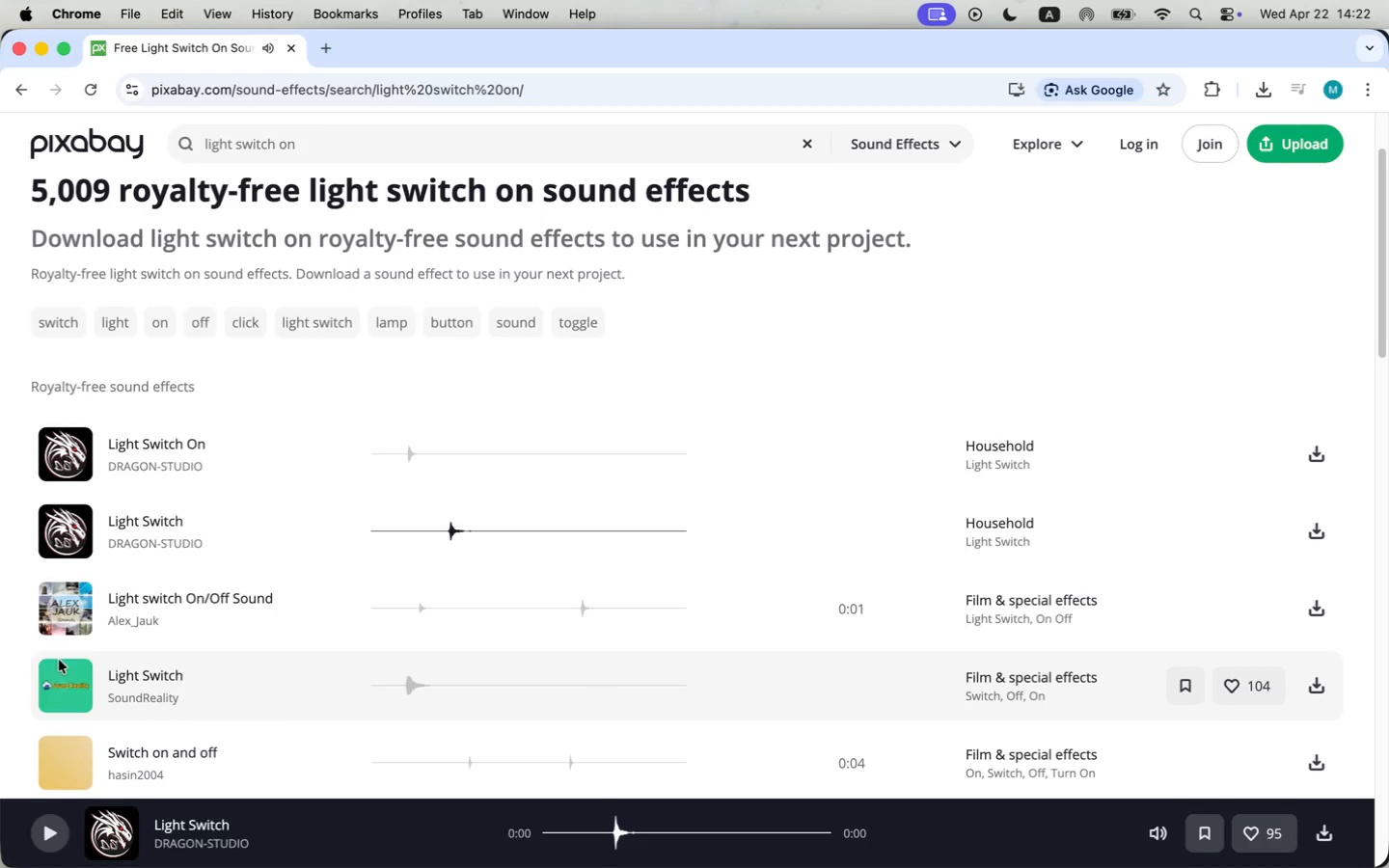 
left_click([56, 518])
 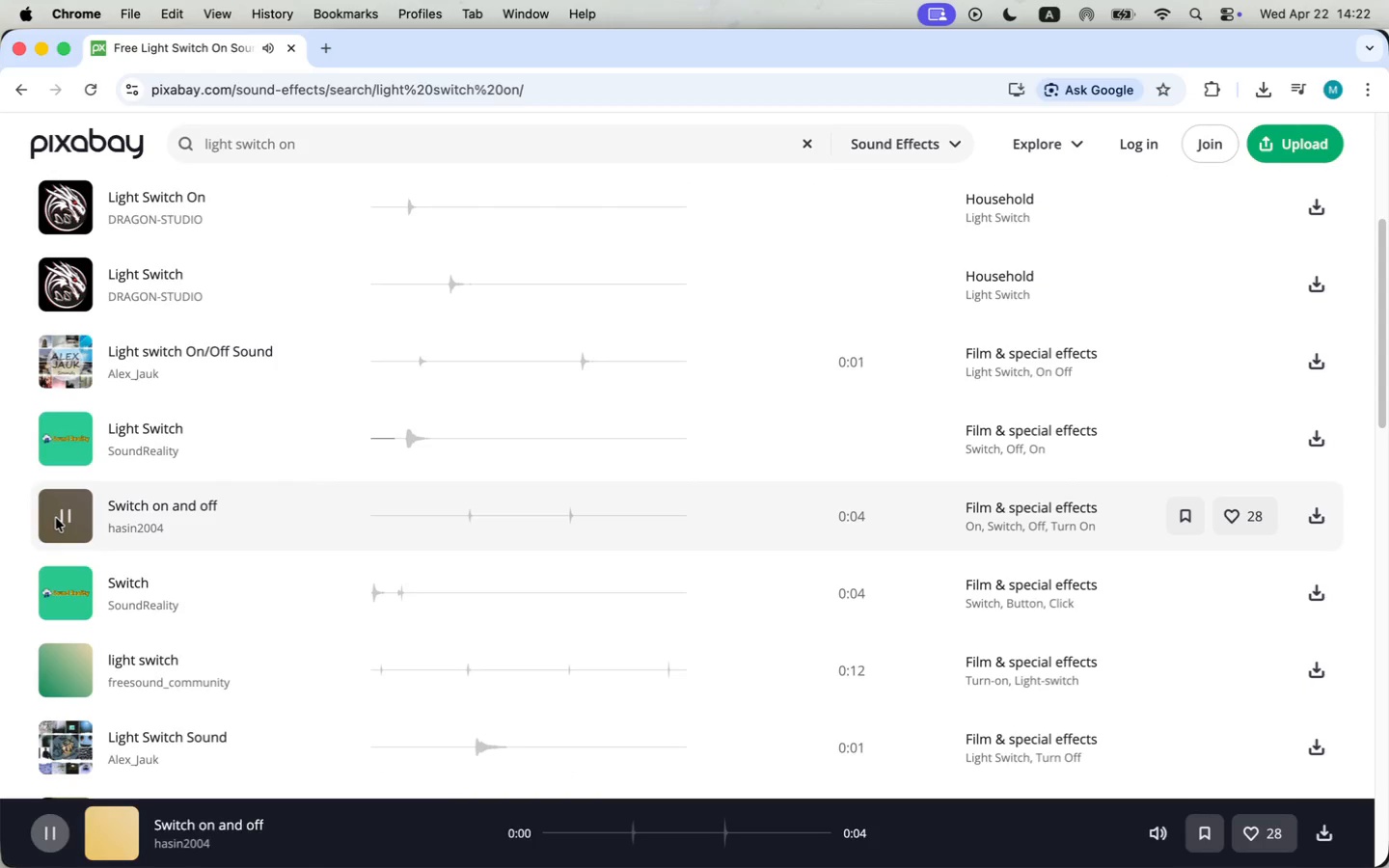 
scroll: coordinate [148, 603], scroll_direction: down, amount: 9.0
 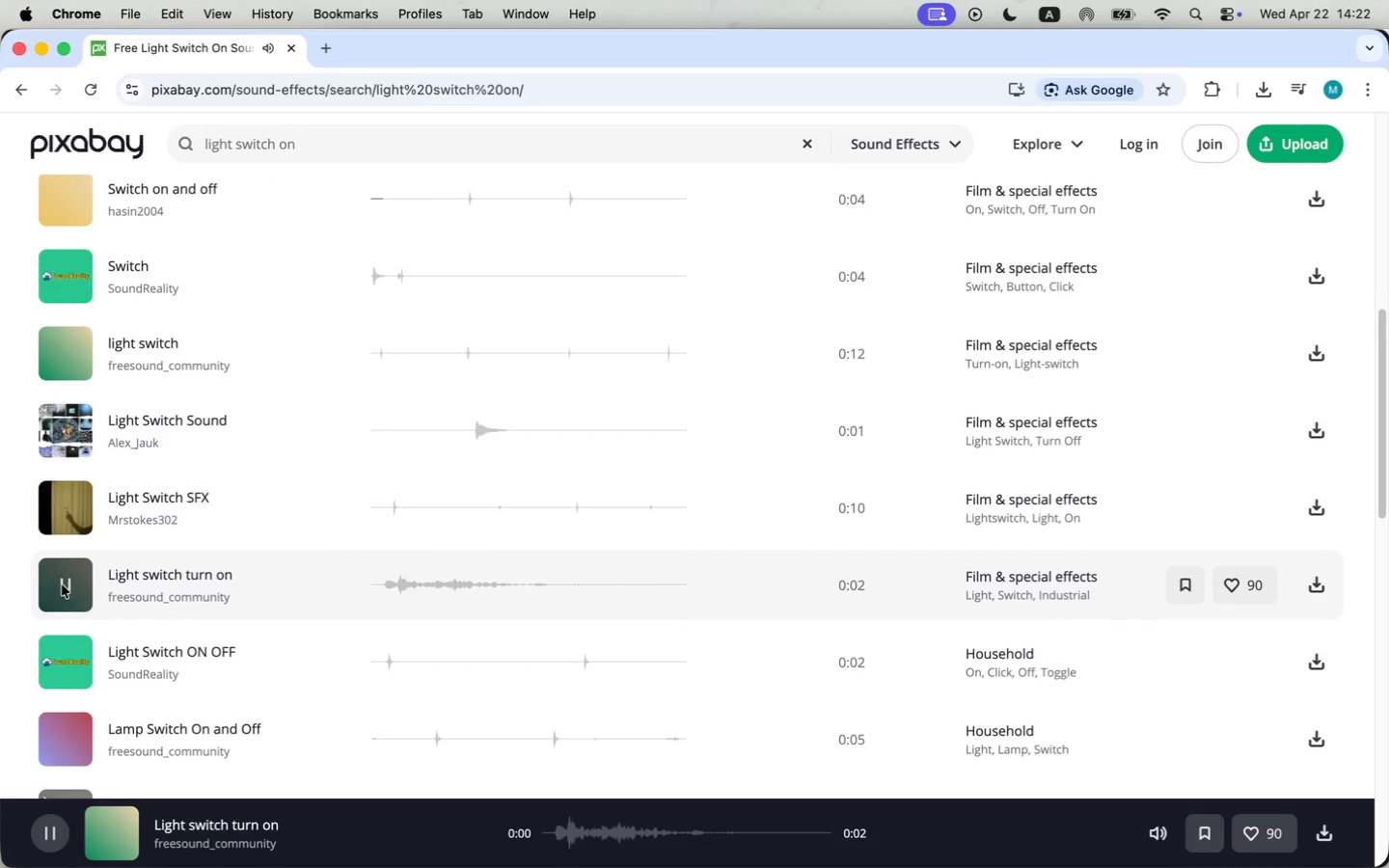 
left_click([64, 583])
 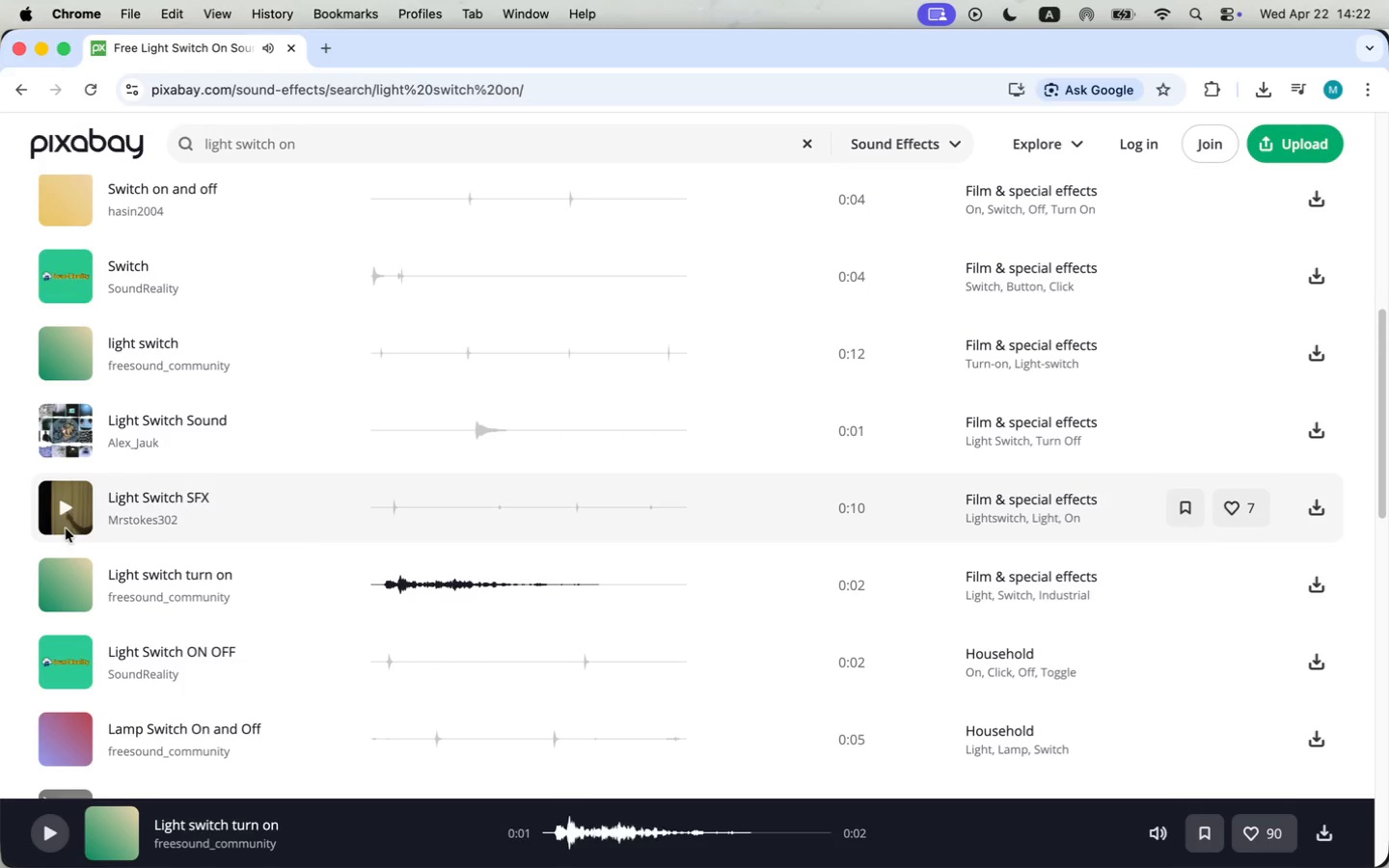 
left_click([71, 514])
 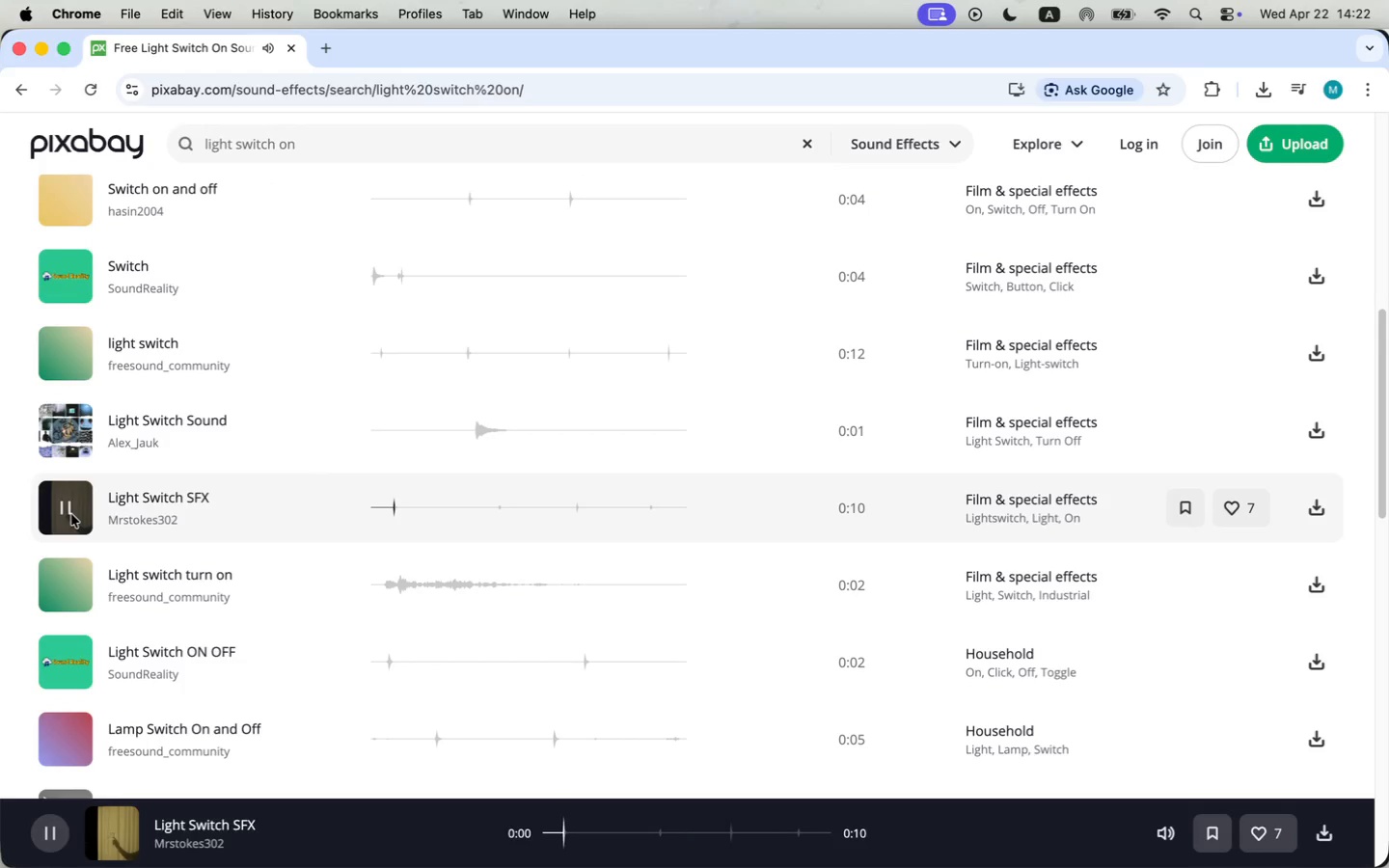 
scroll: coordinate [69, 618], scroll_direction: down, amount: 25.0
 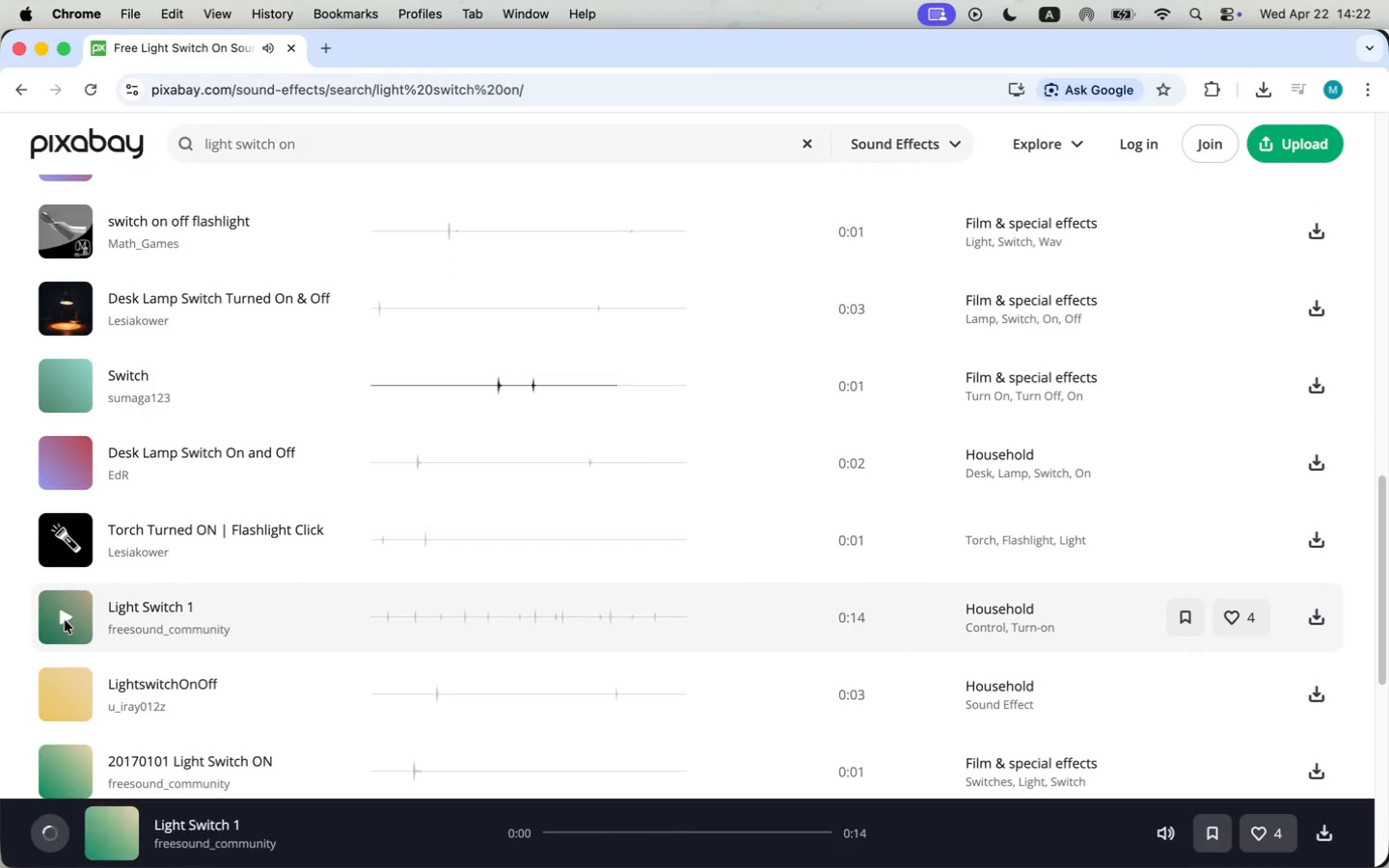 
scroll: coordinate [69, 618], scroll_direction: up, amount: 24.0
 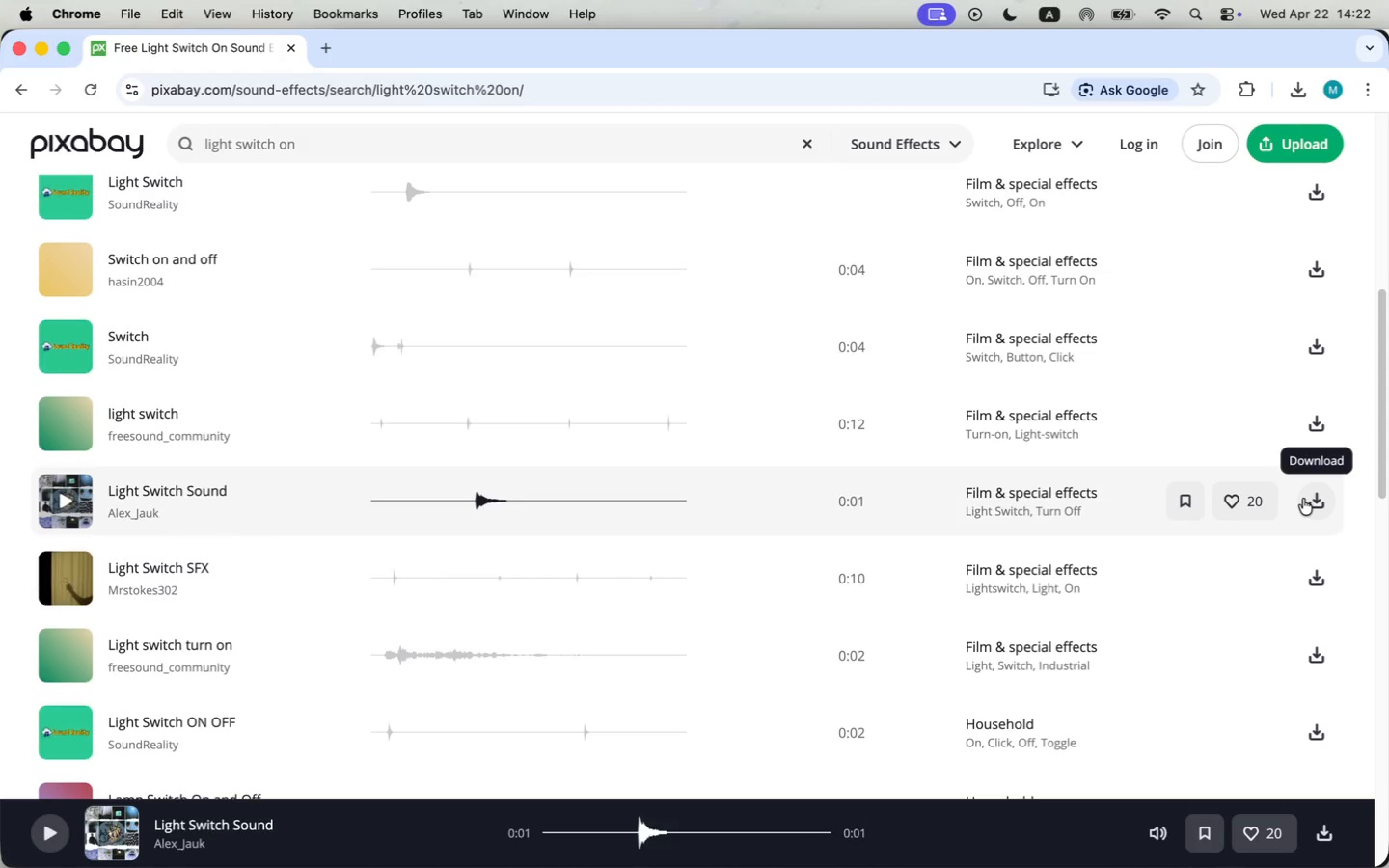 
wait(13.36)
 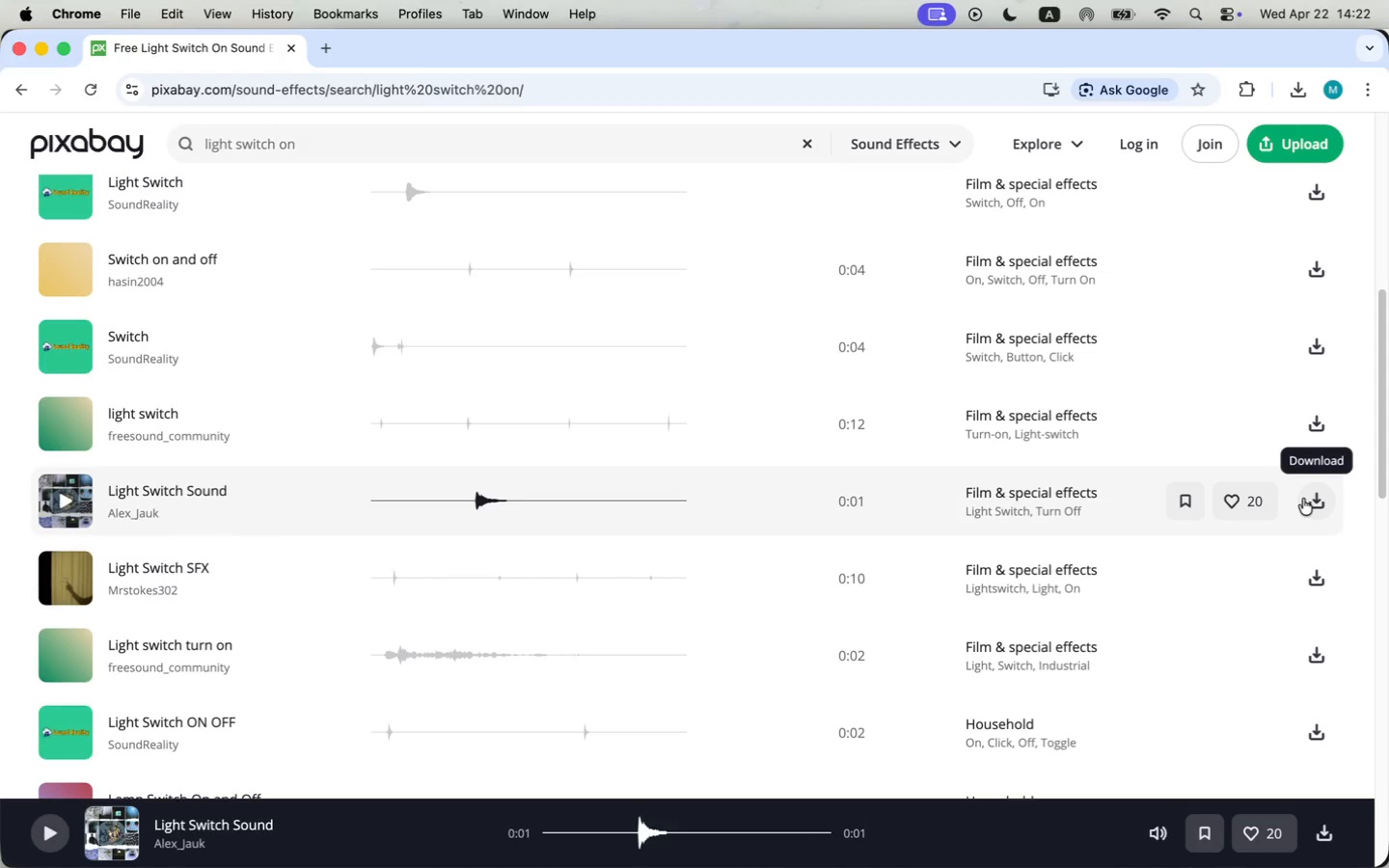 
left_click([966, 383])
 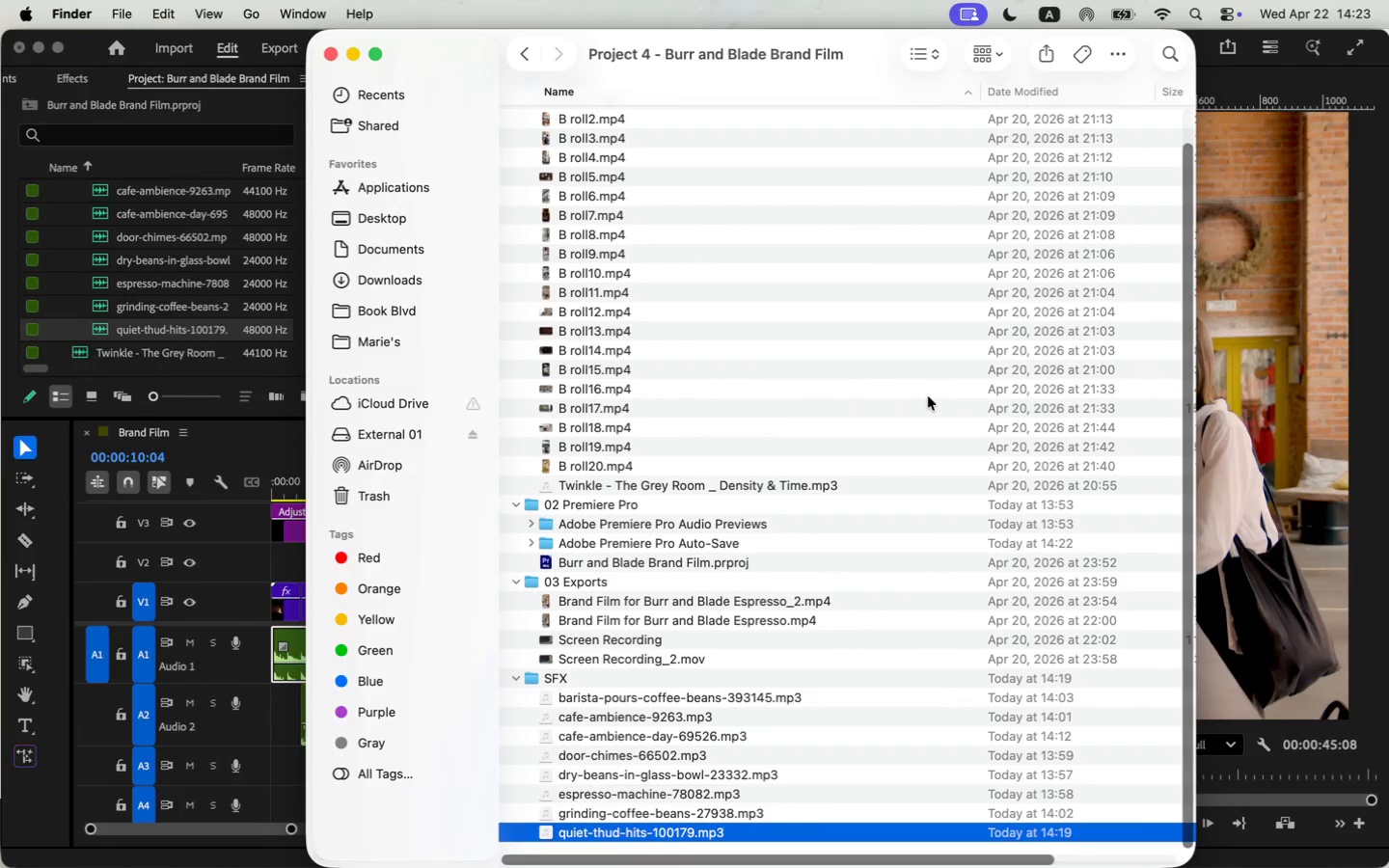 
wait(7.87)
 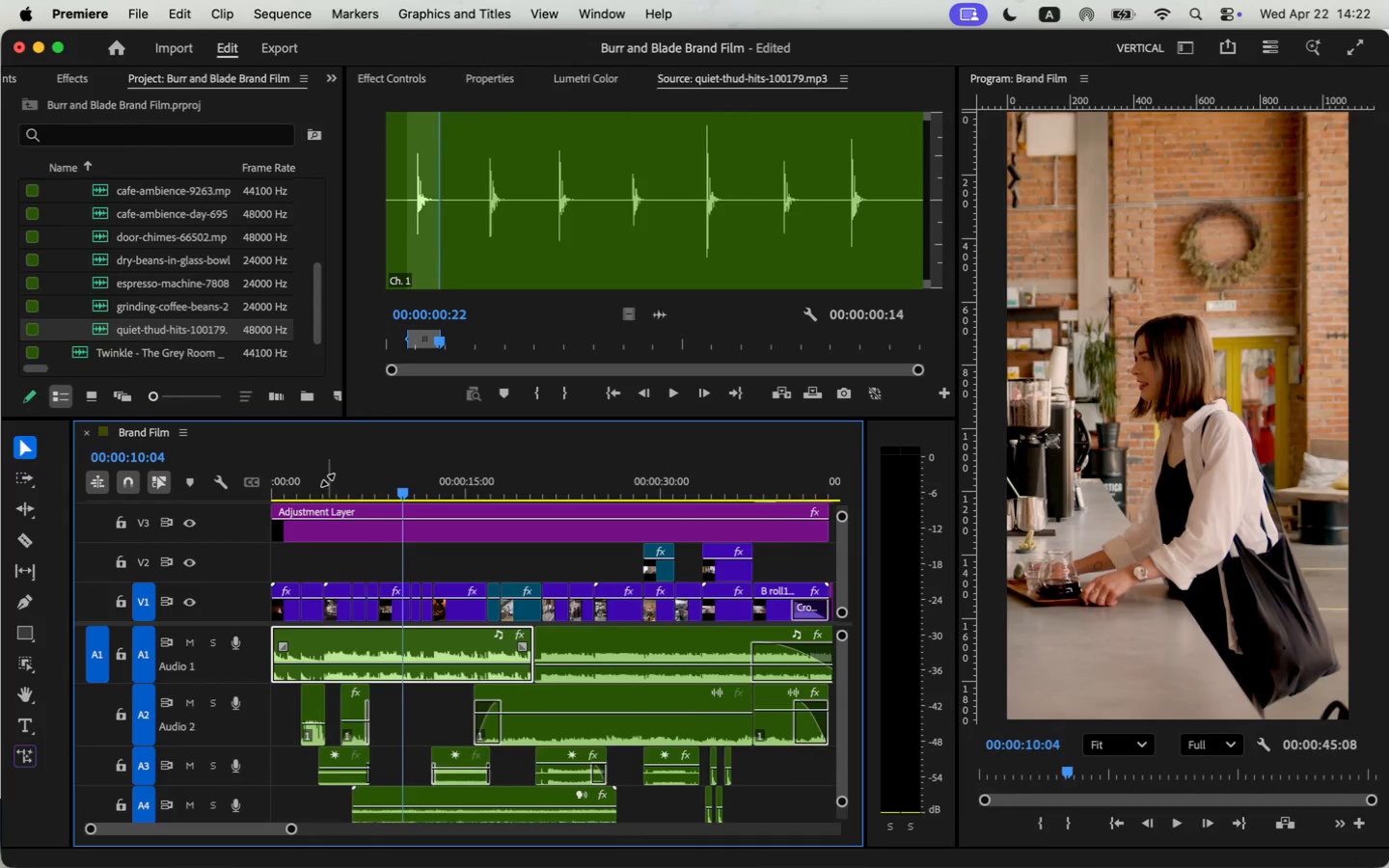 
left_click([299, 214])
 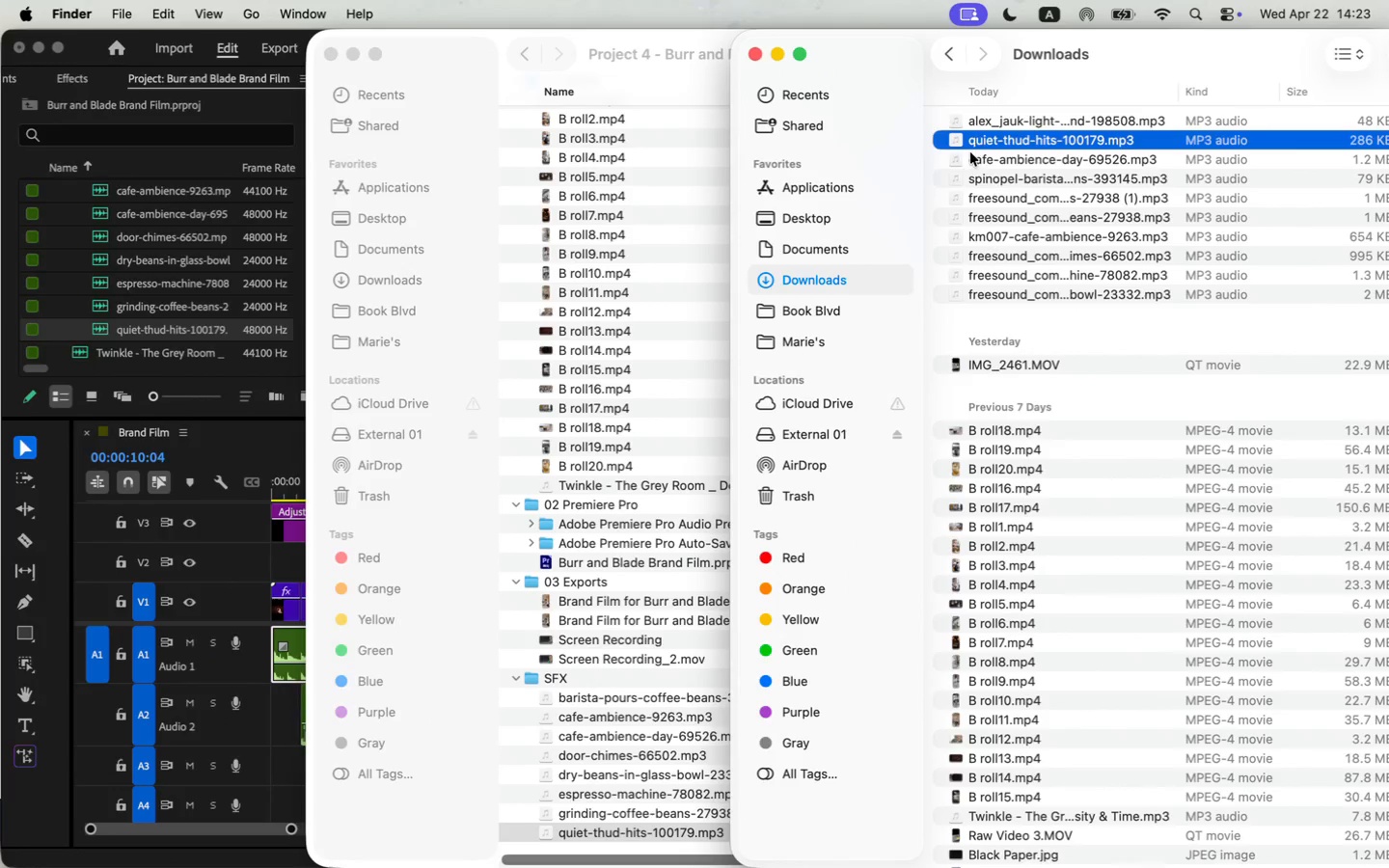 
right_click([1000, 110])
 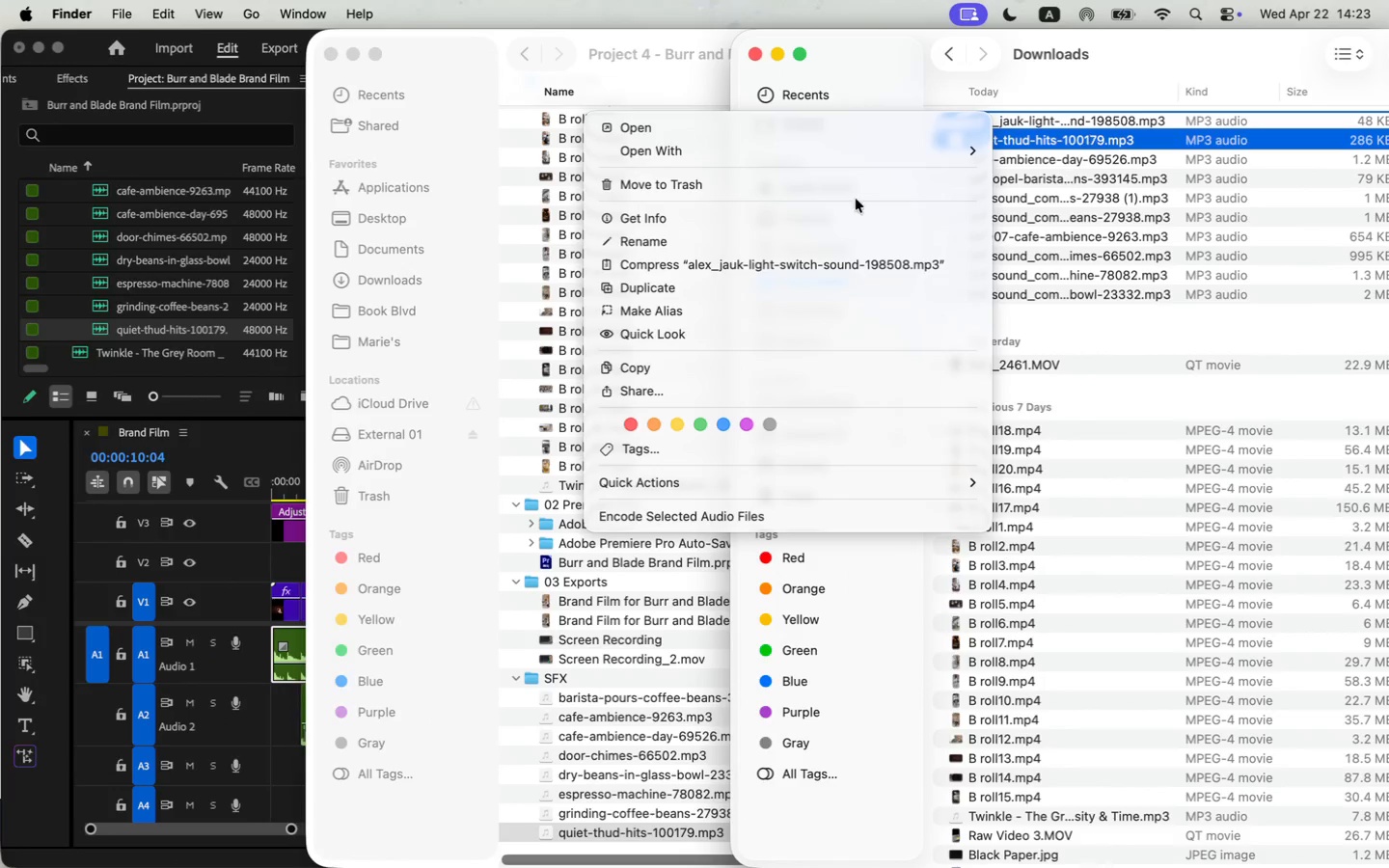 
left_click([826, 237])
 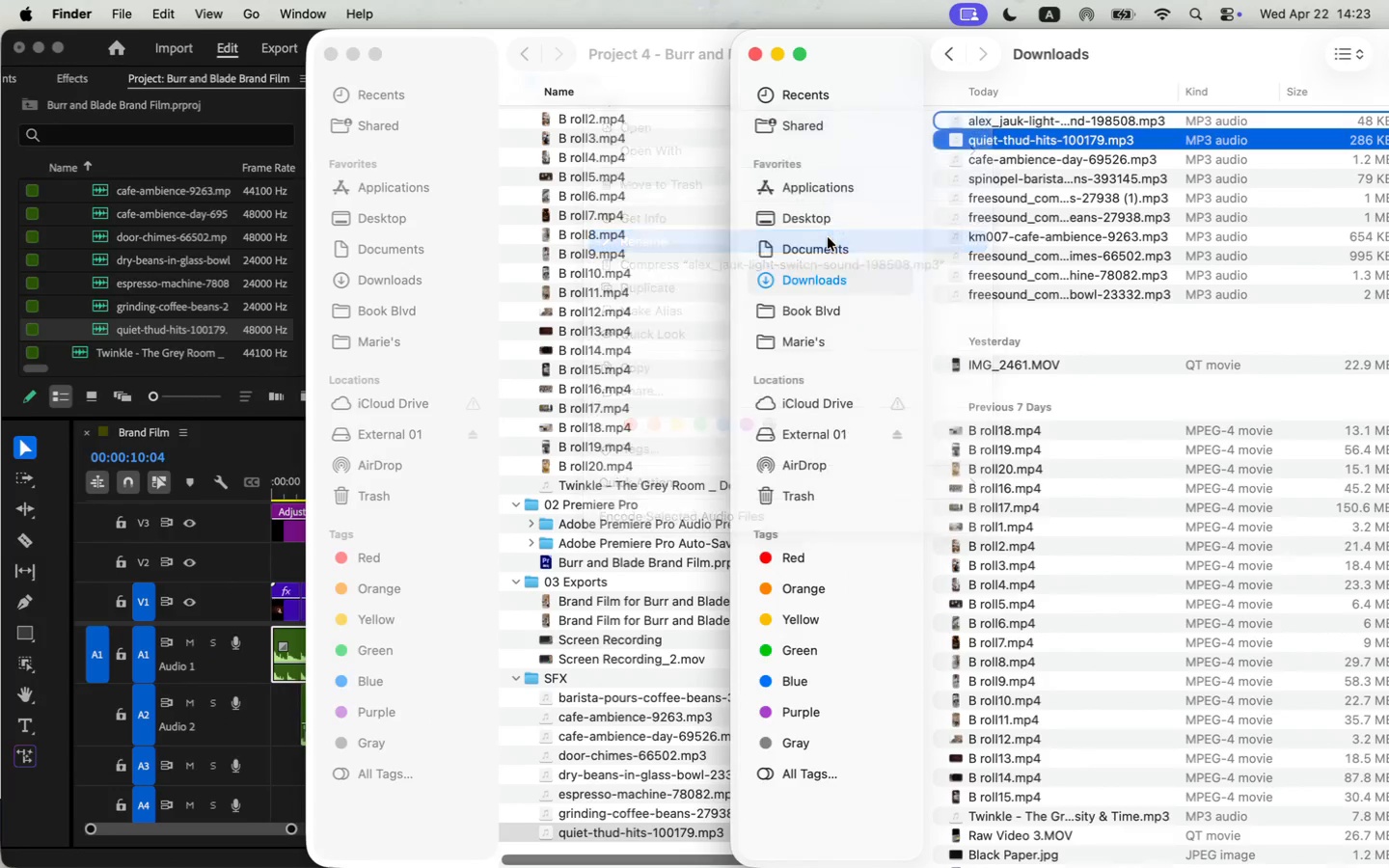 
left_click([1040, 122])
 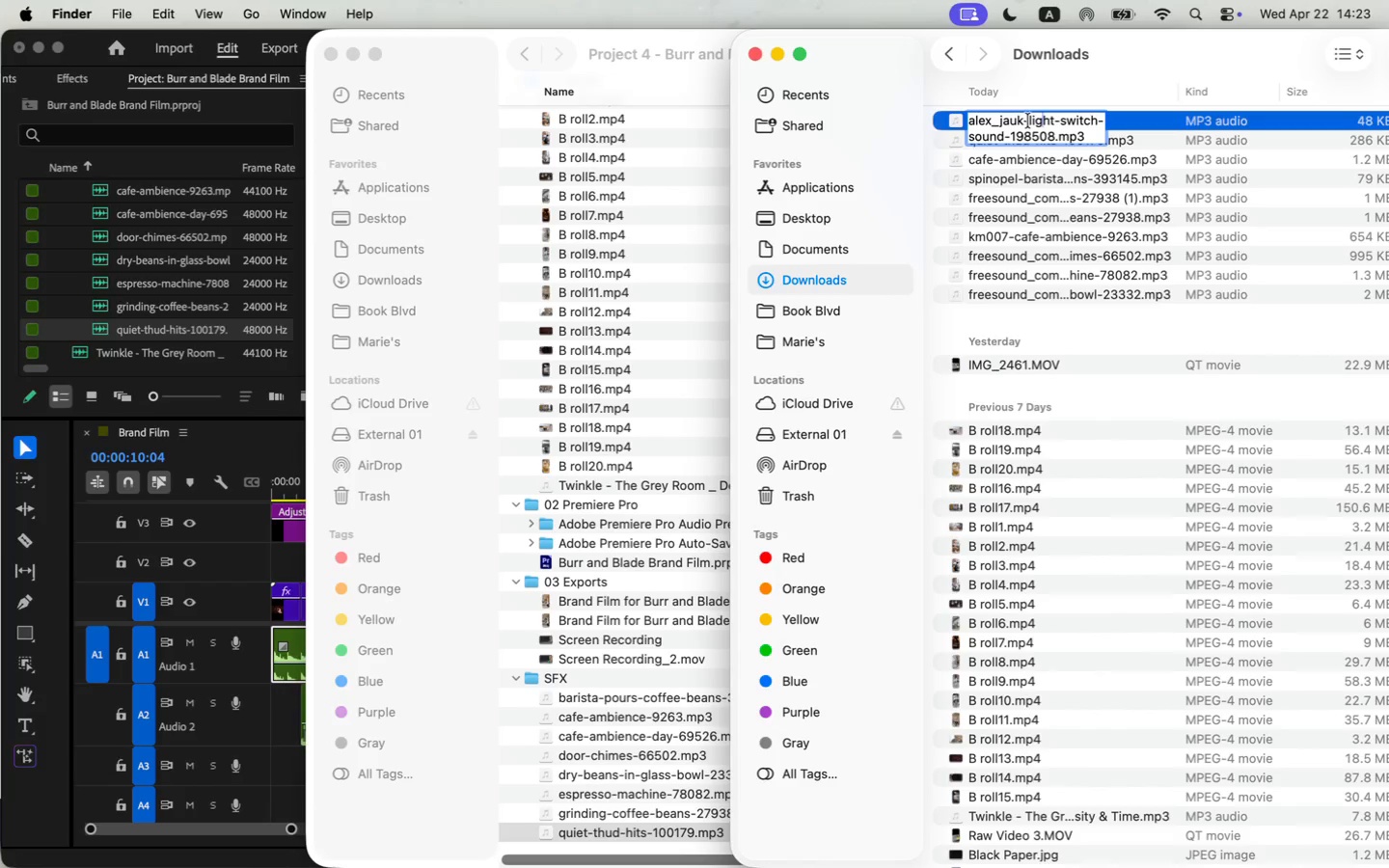 
left_click_drag(start_coordinate=[1028, 121], to_coordinate=[910, 122])
 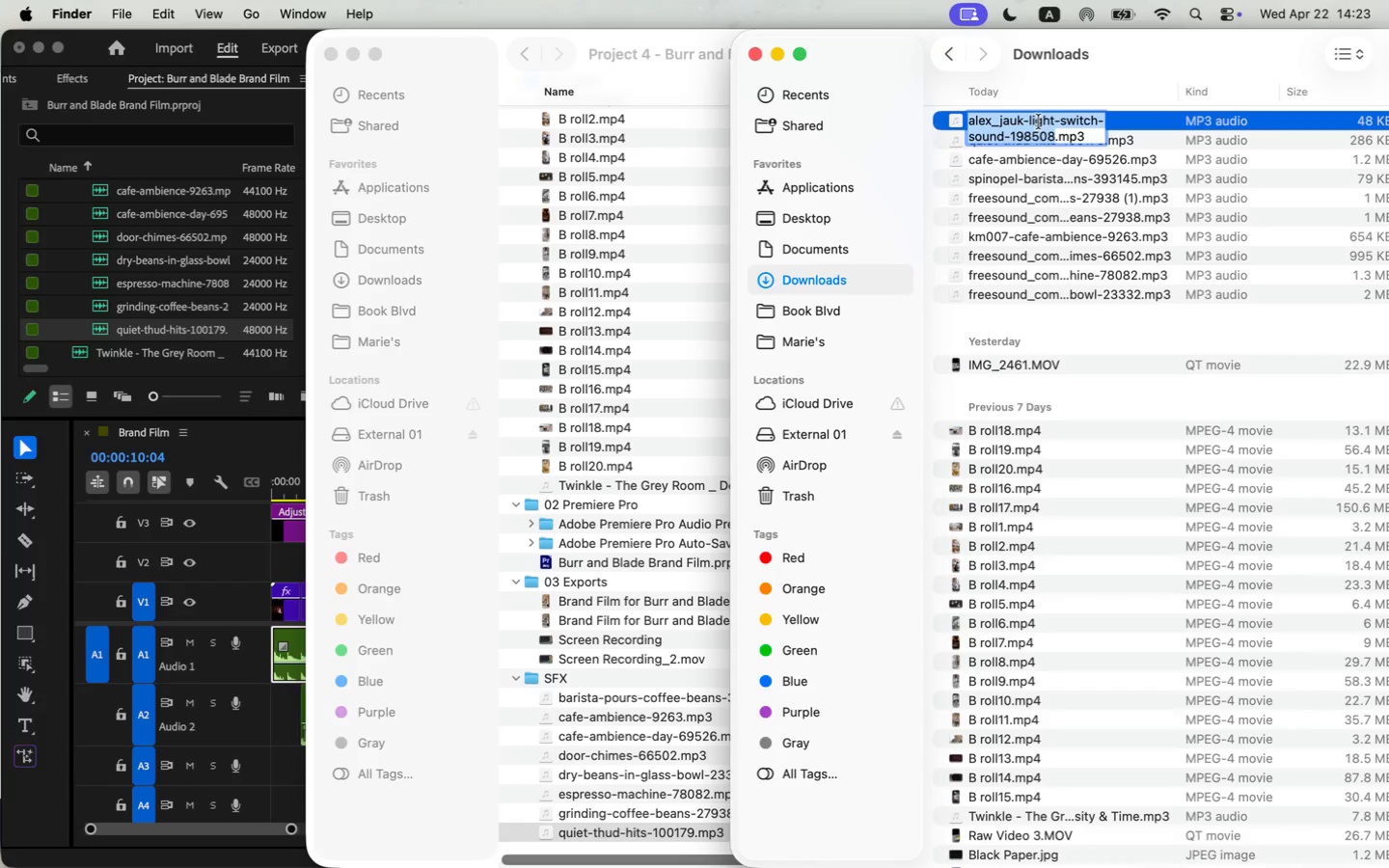 
key(Backspace)
 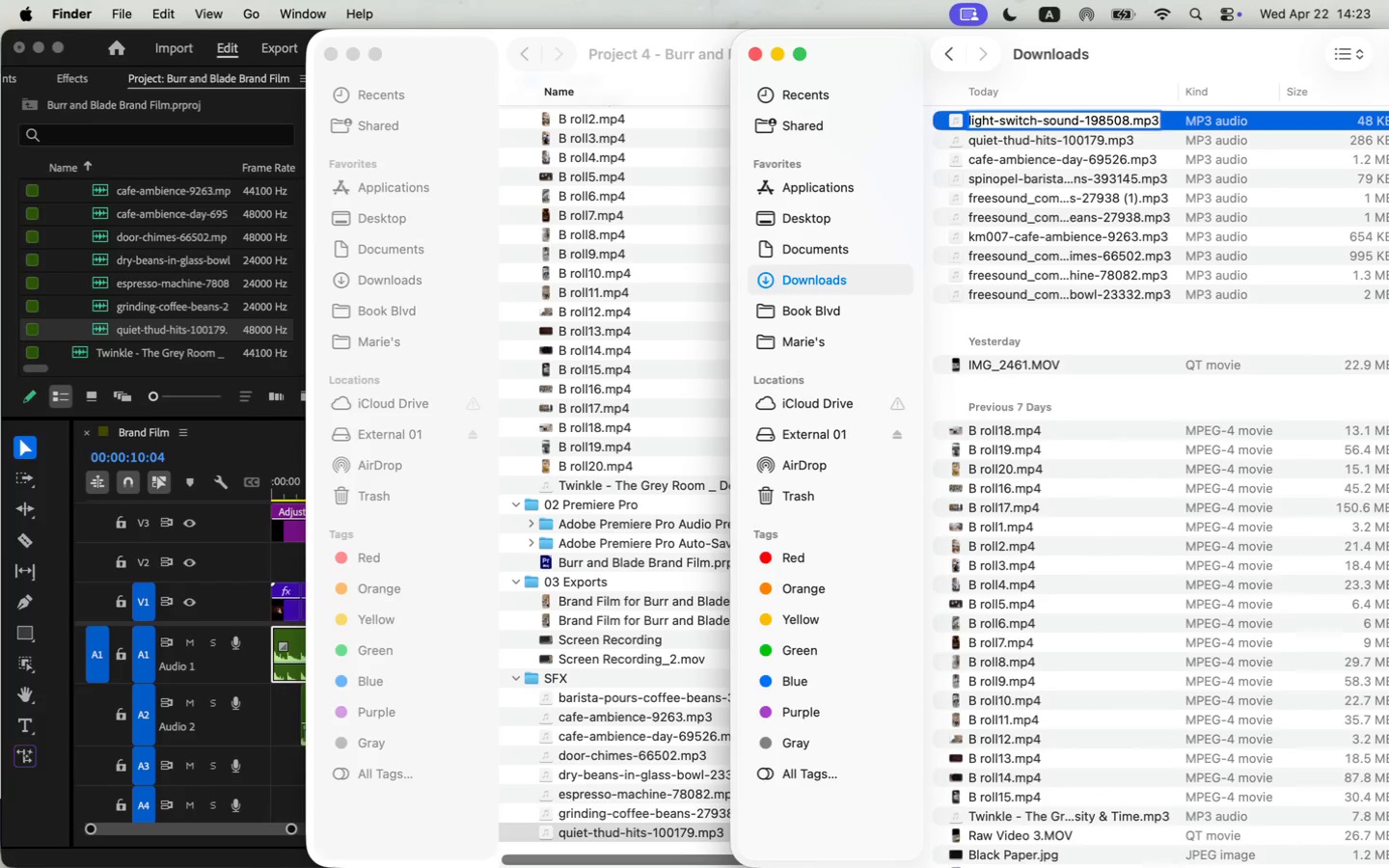 
key(Enter)
 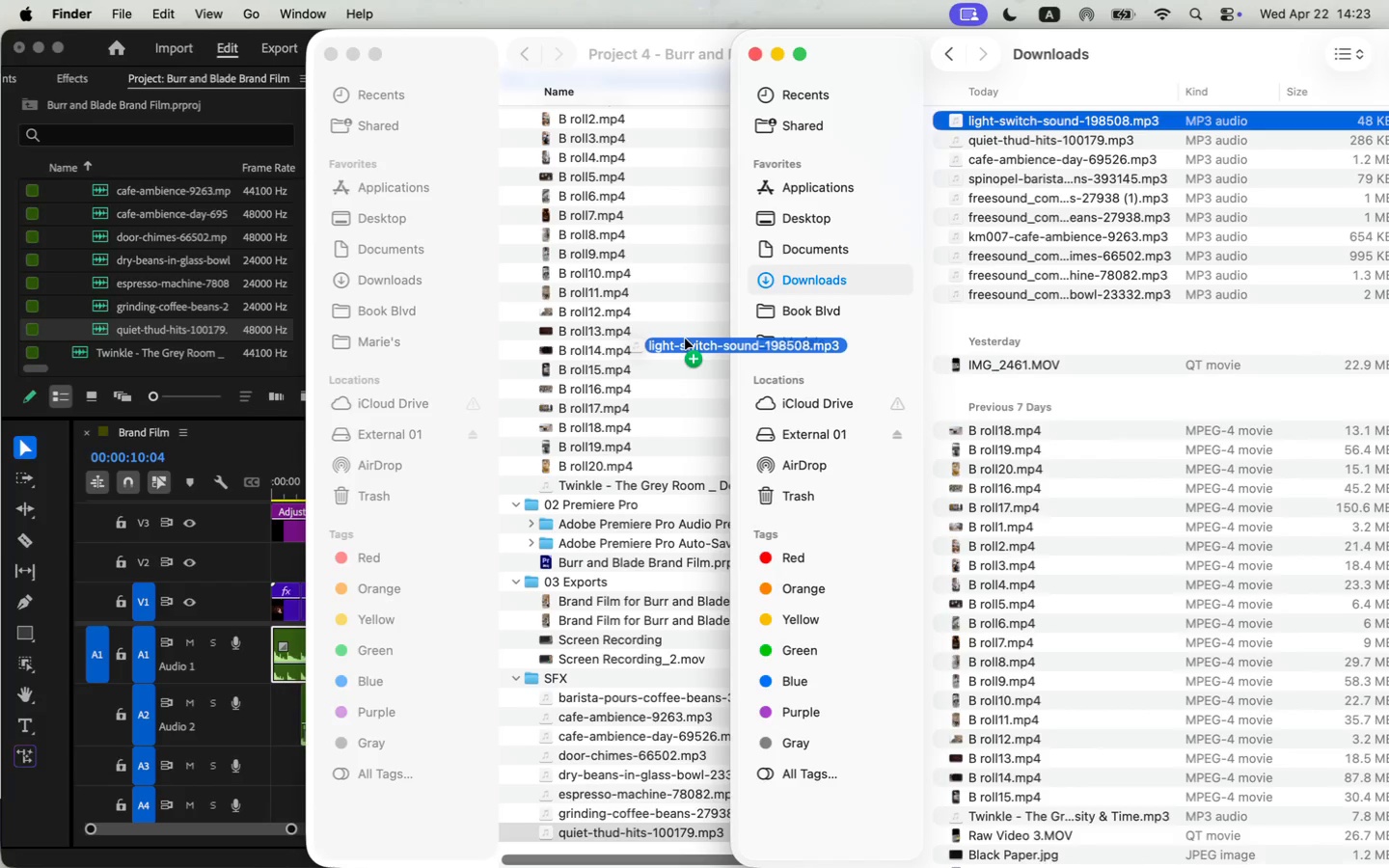 
left_click_drag(start_coordinate=[1005, 113], to_coordinate=[591, 769])
 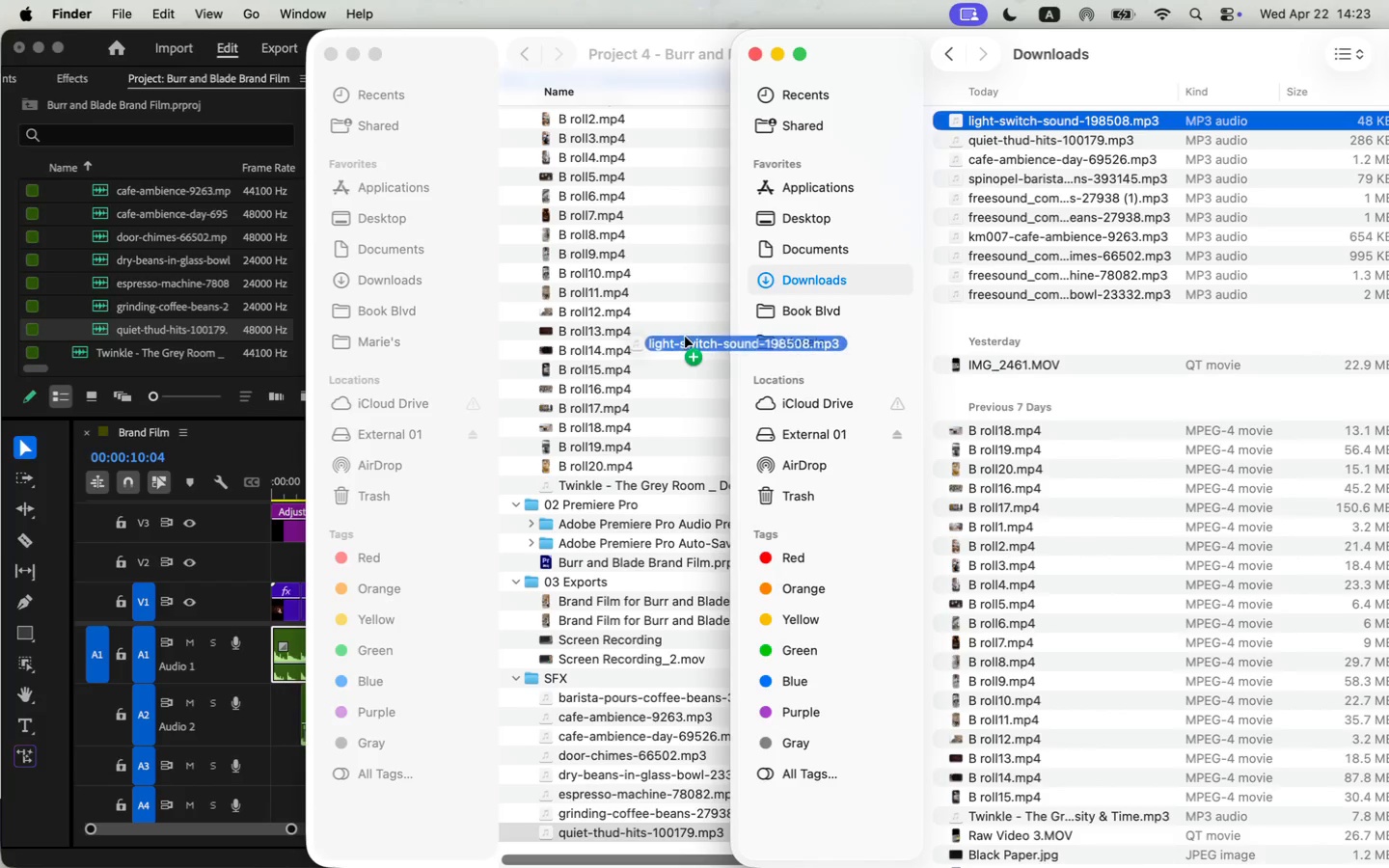 
left_click([608, 744])
 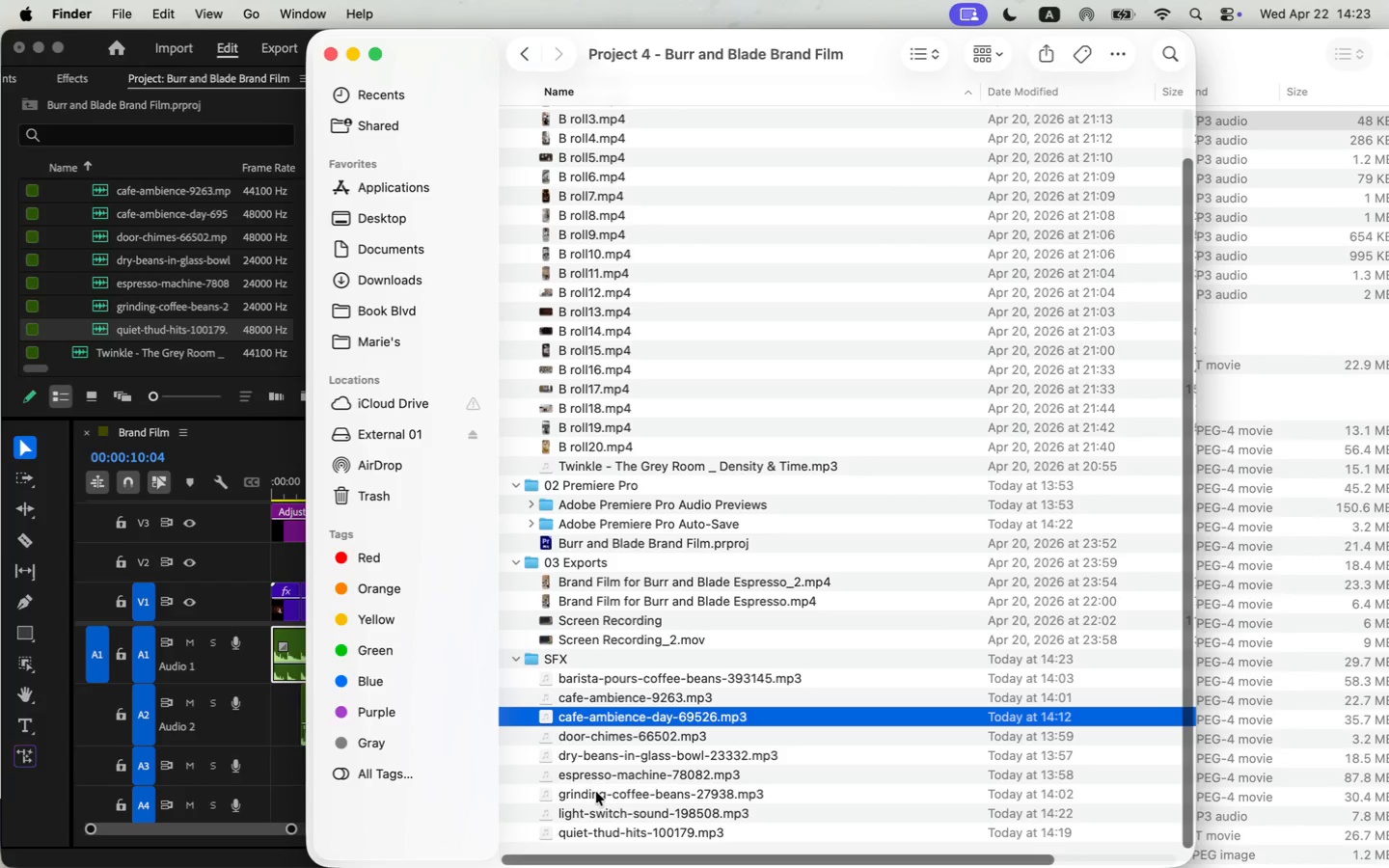 
scroll: coordinate [608, 744], scroll_direction: down, amount: 3.0
 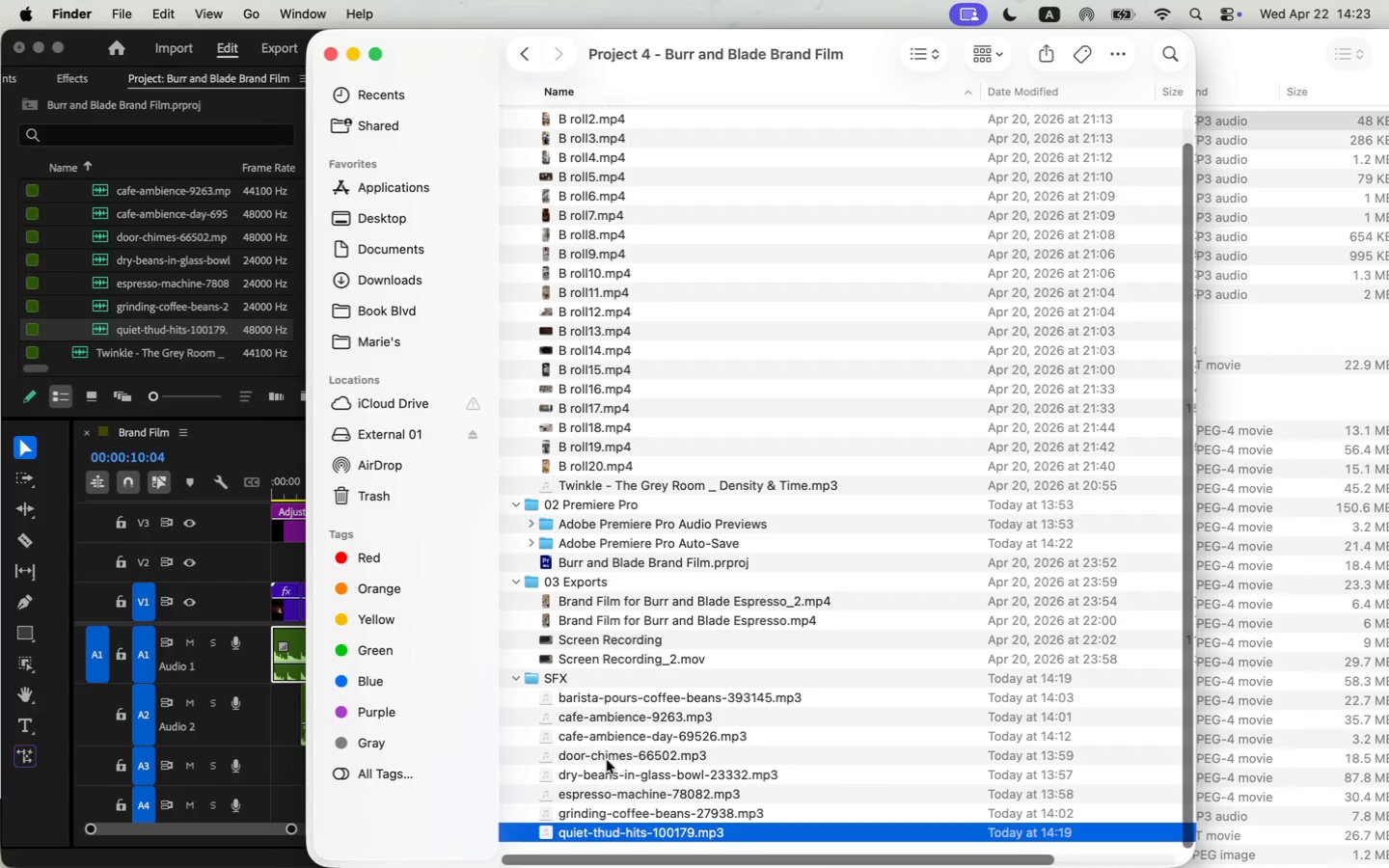 
left_click([592, 803])
 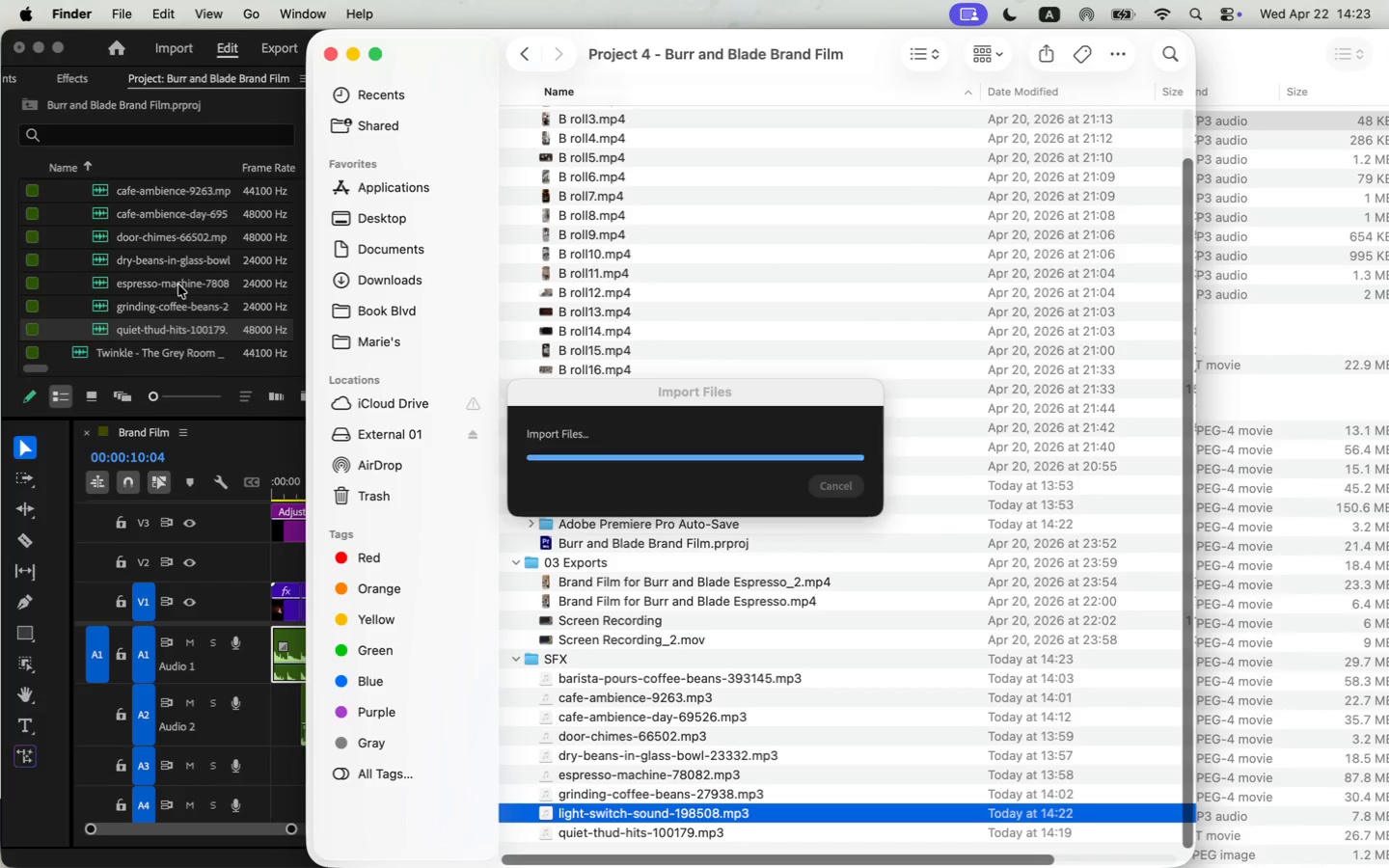 
left_click_drag(start_coordinate=[622, 812], to_coordinate=[178, 285])
 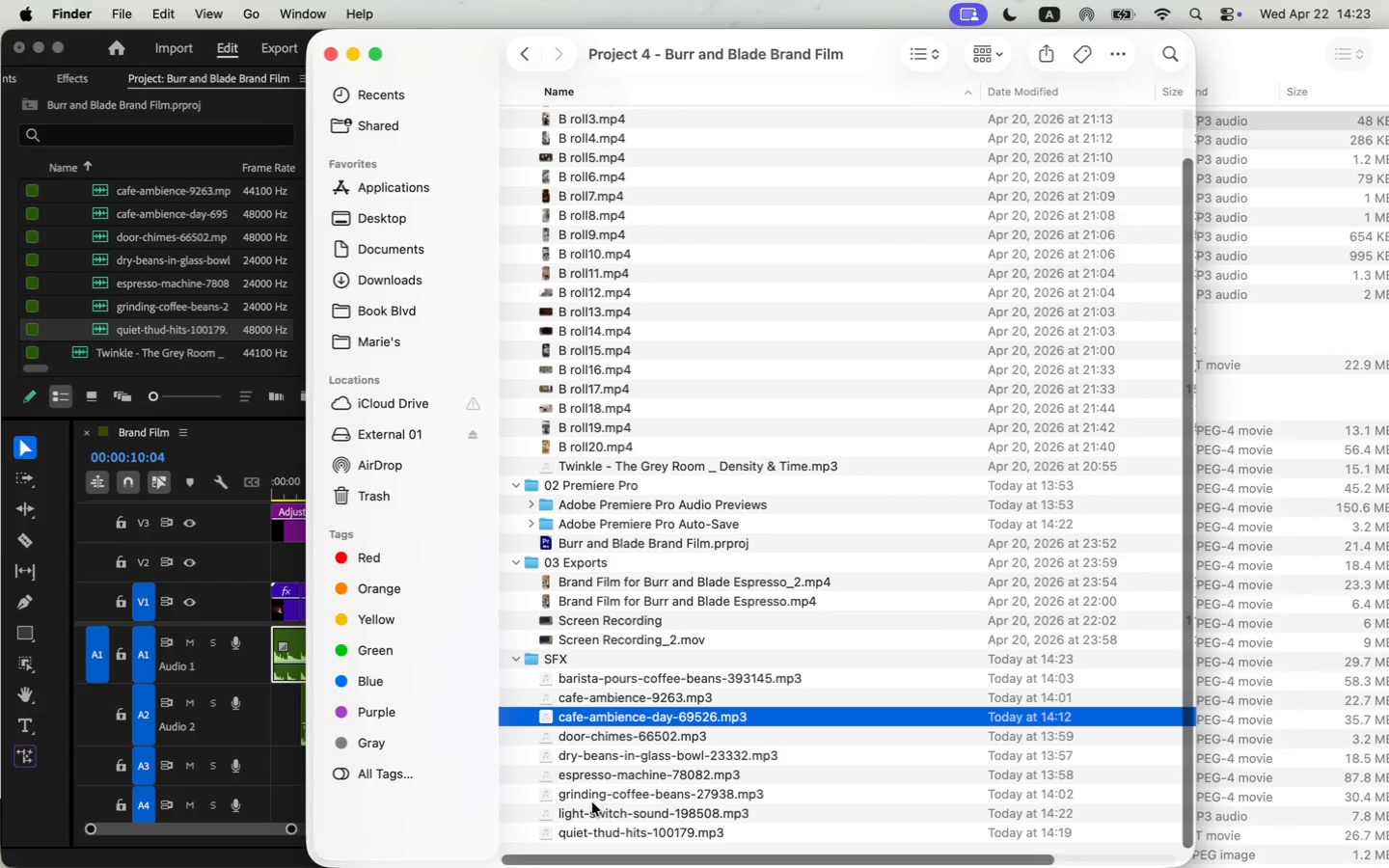 
left_click([178, 285])
 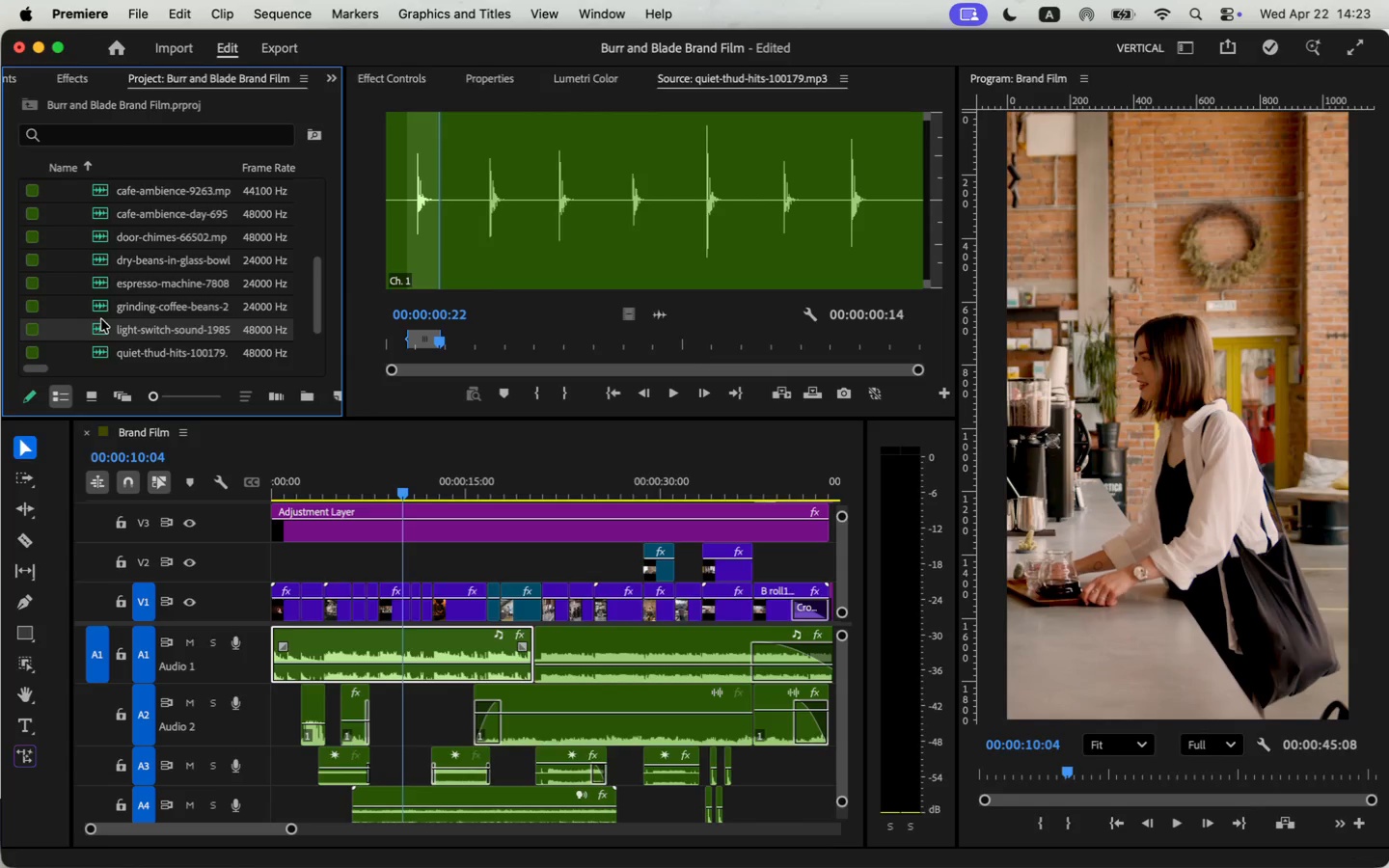 
left_click([90, 335])
 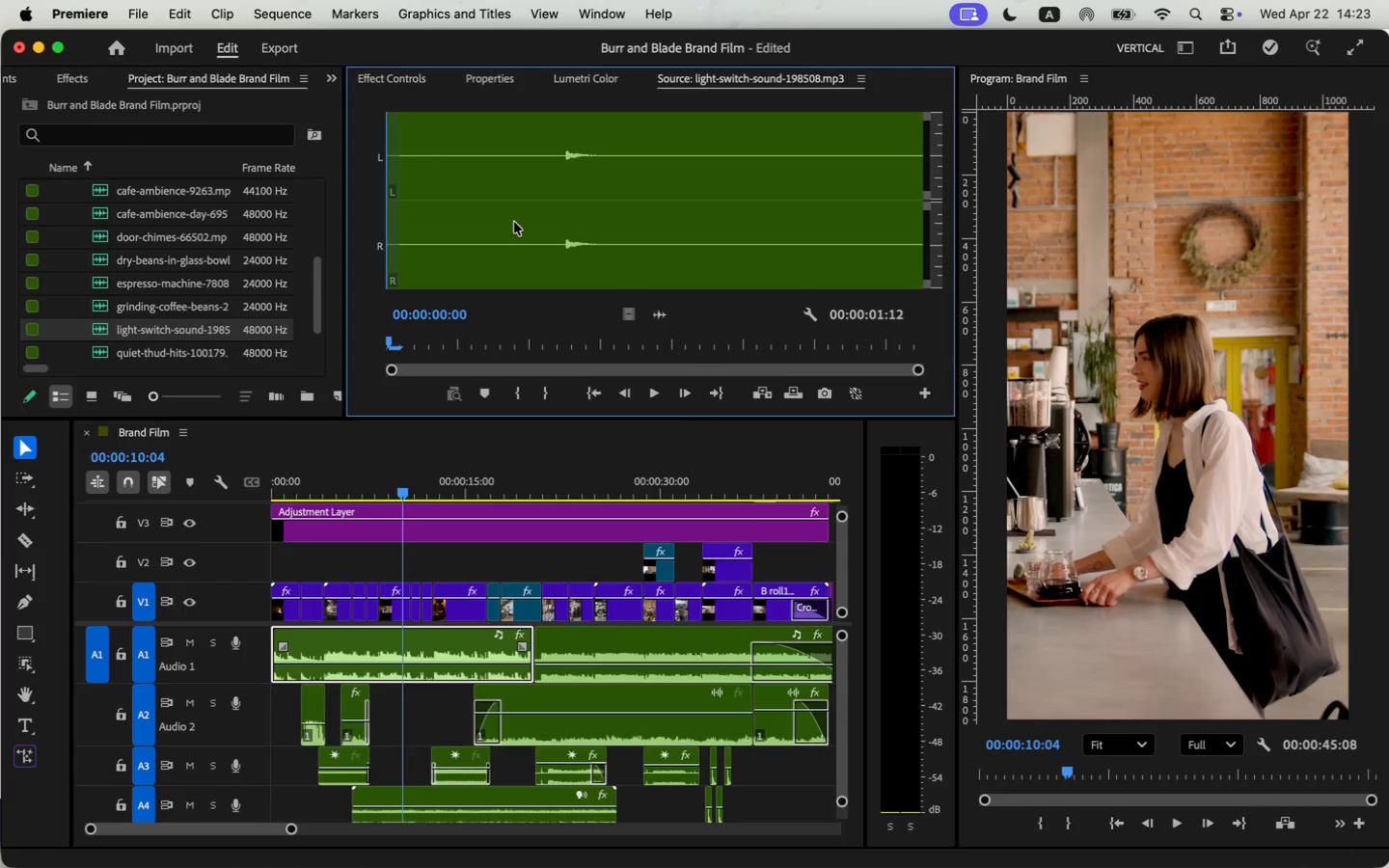 
left_click([552, 224])
 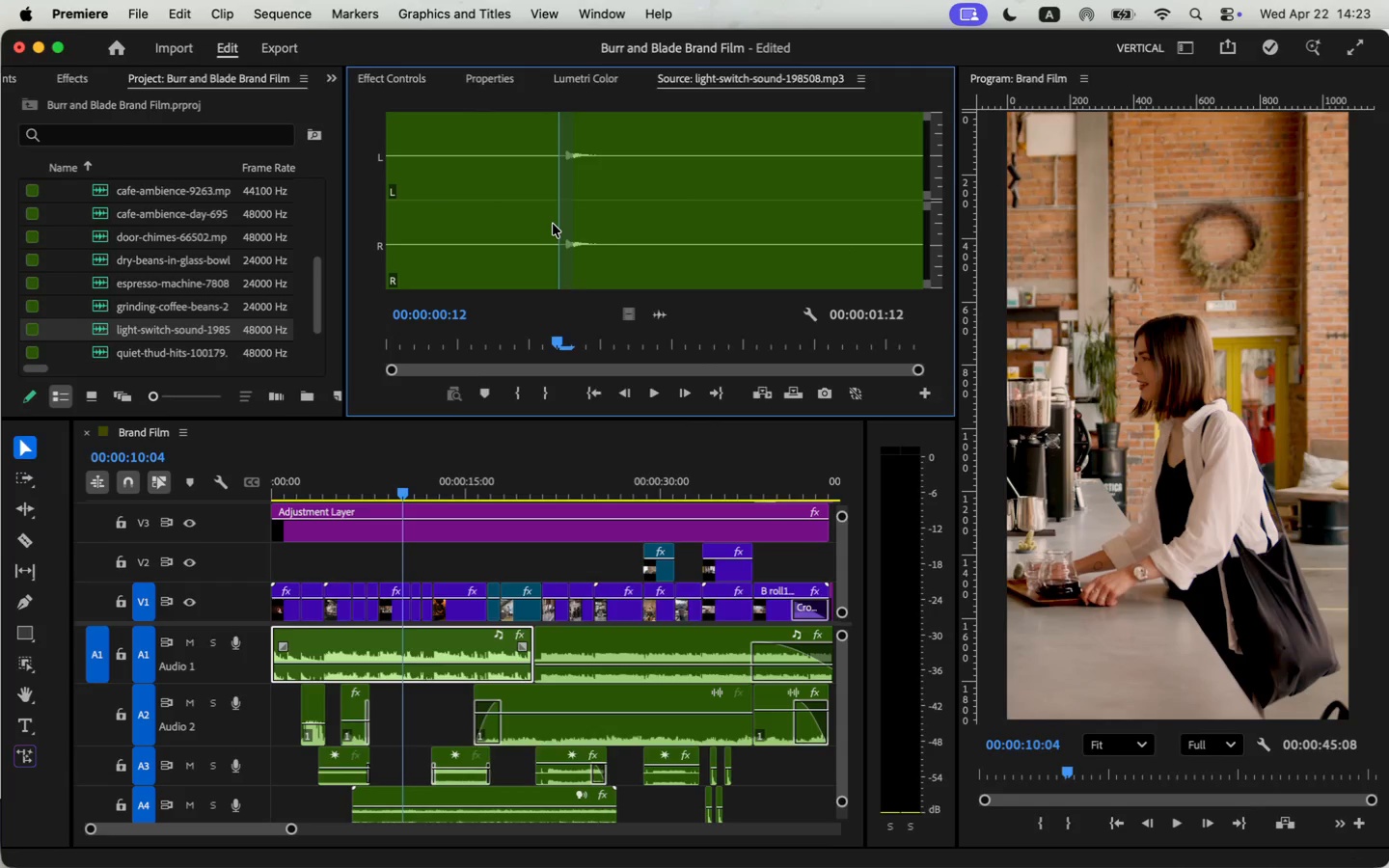 
key(I)
 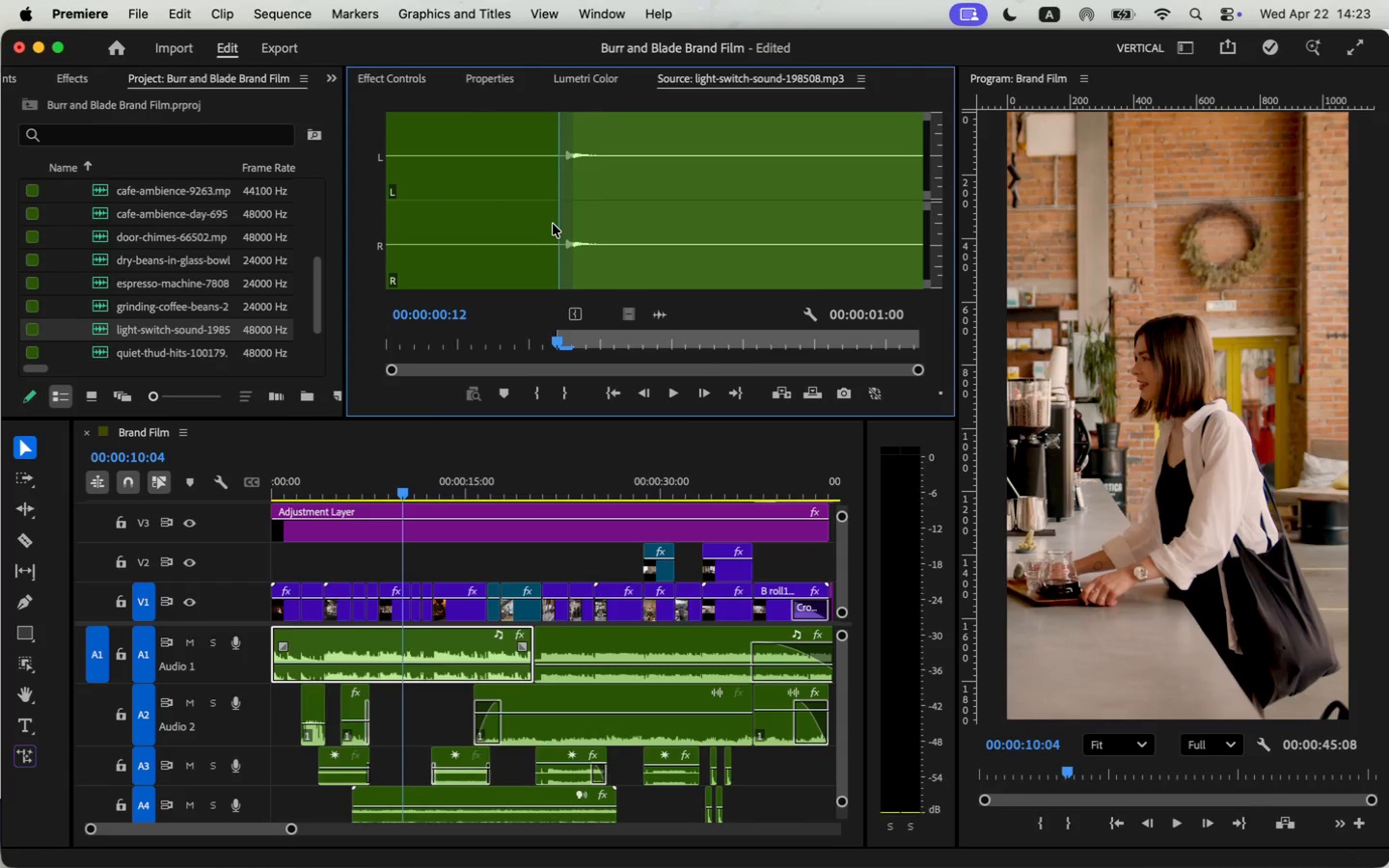 
key(Space)
 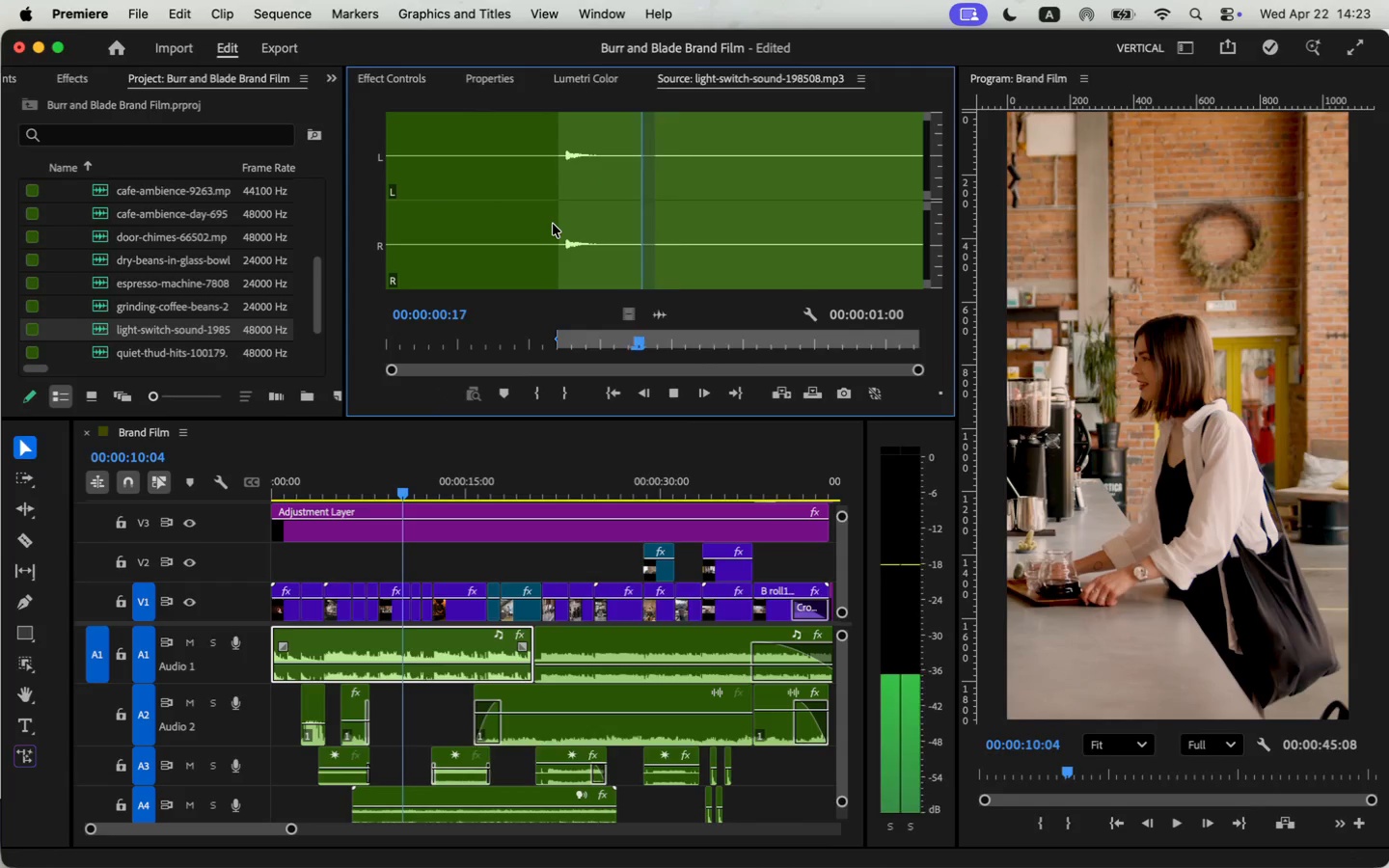 
key(Space)
 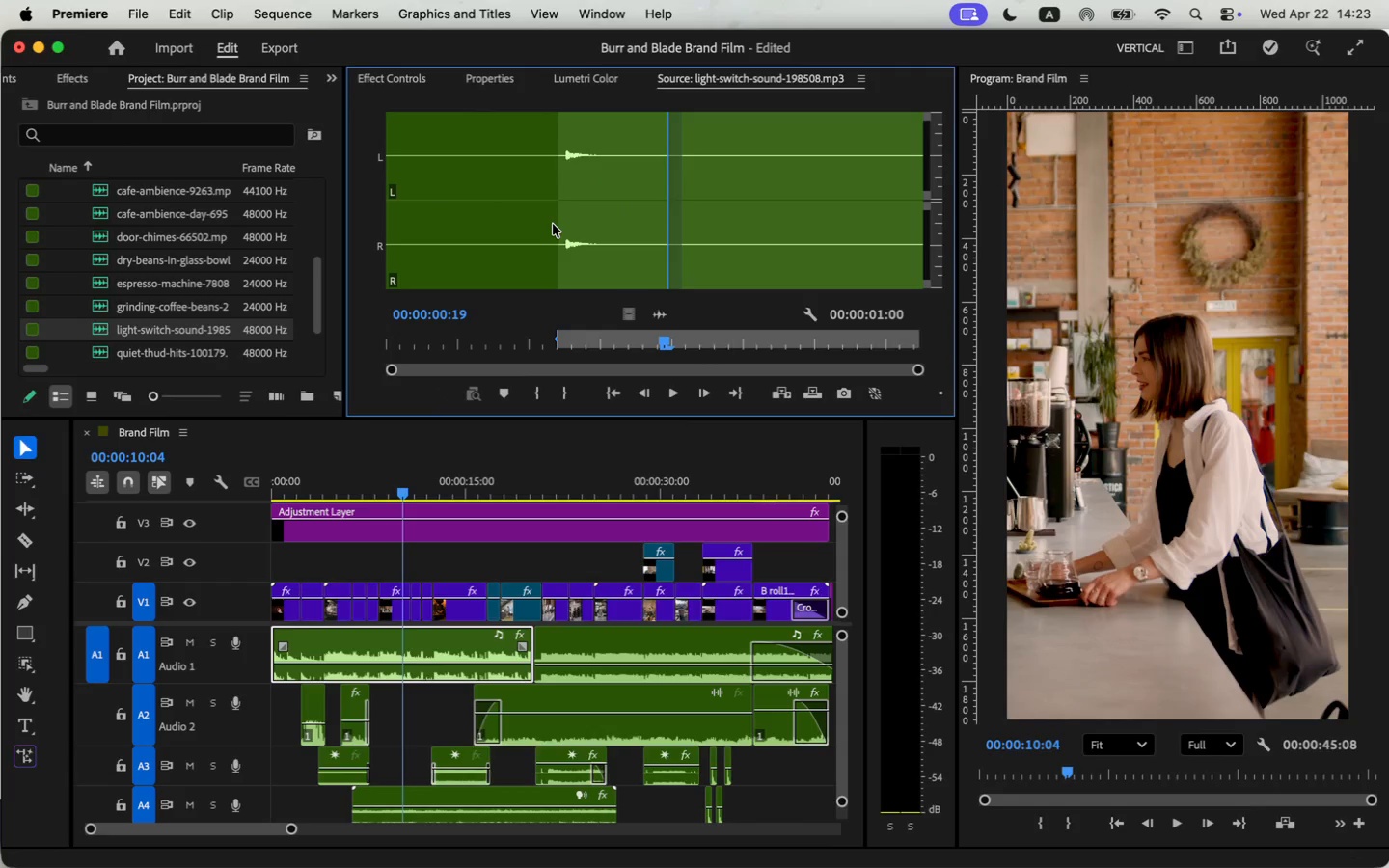 
key(O)
 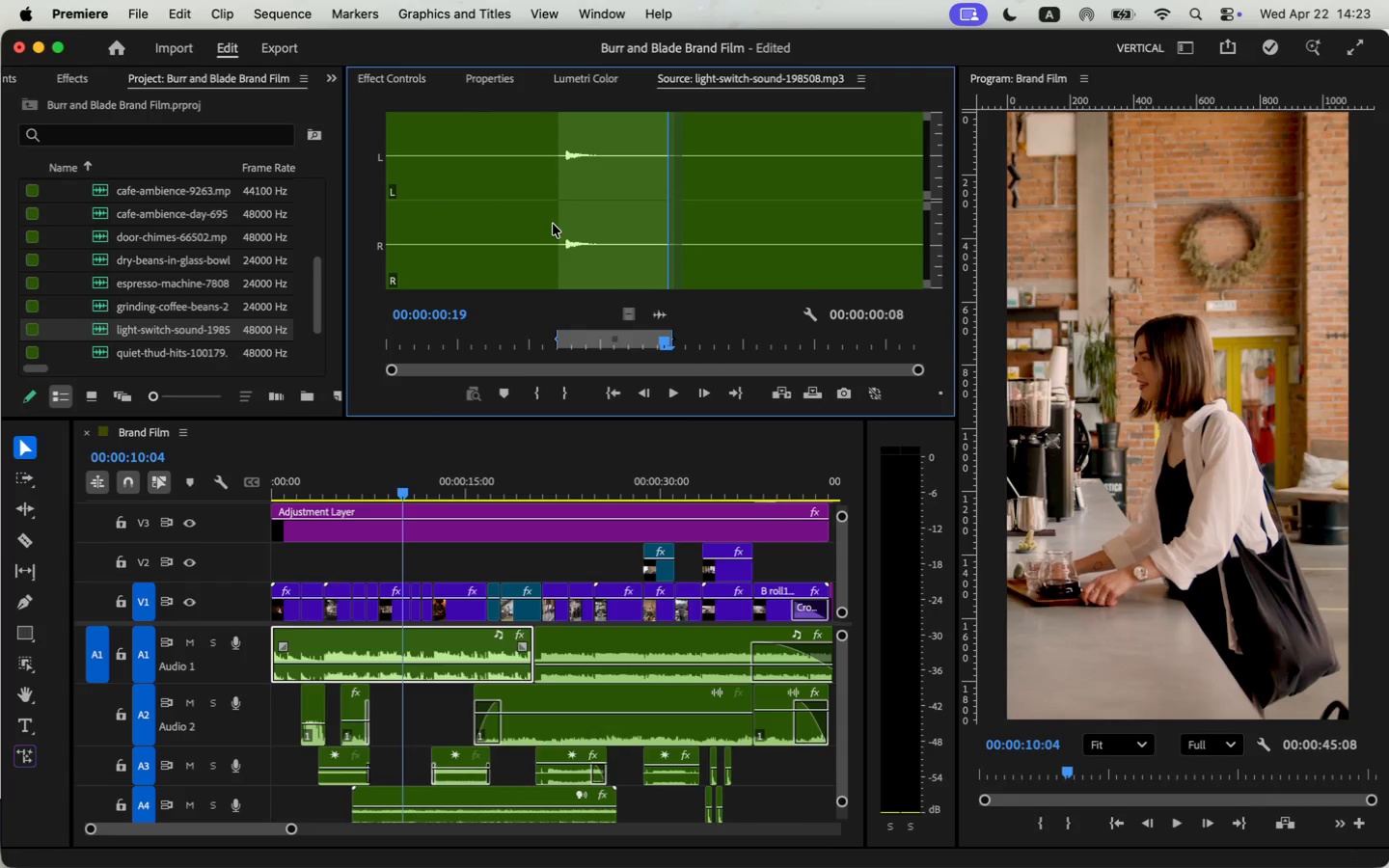 
left_click_drag(start_coordinate=[399, 493], to_coordinate=[333, 506])
 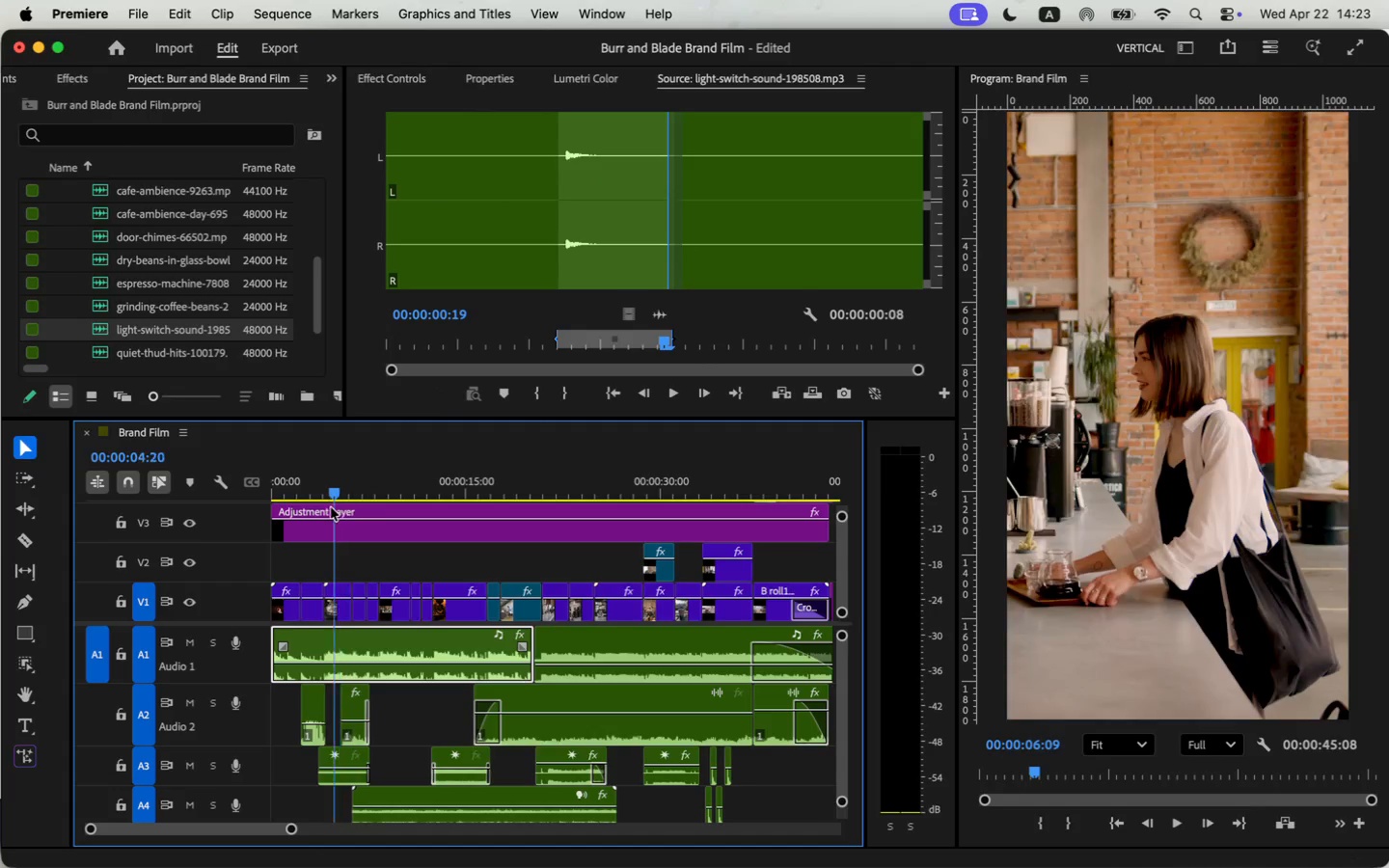 
left_click_drag(start_coordinate=[277, 712], to_coordinate=[504, 787])
 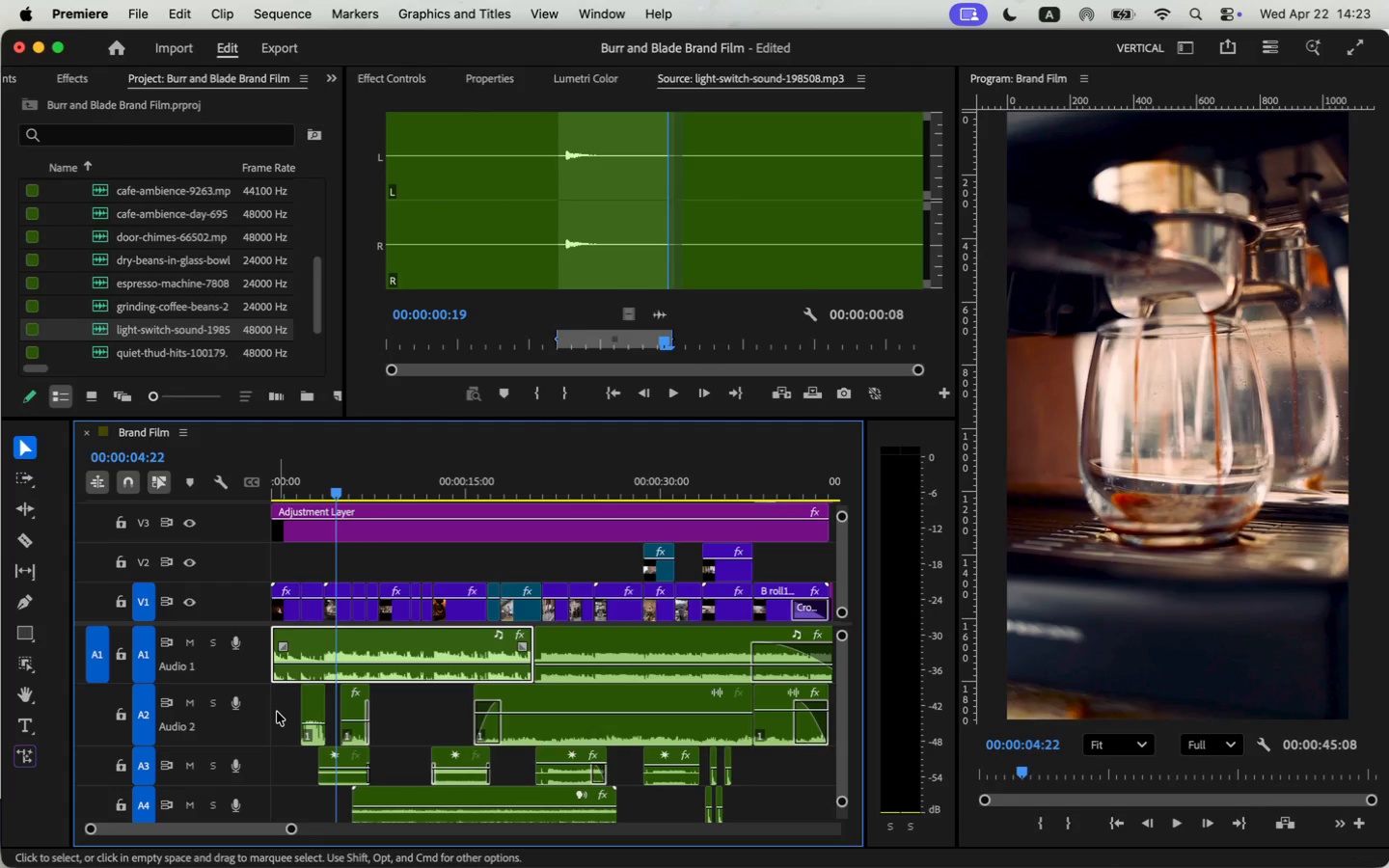 
left_click_drag(start_coordinate=[347, 831], to_coordinate=[202, 827])
 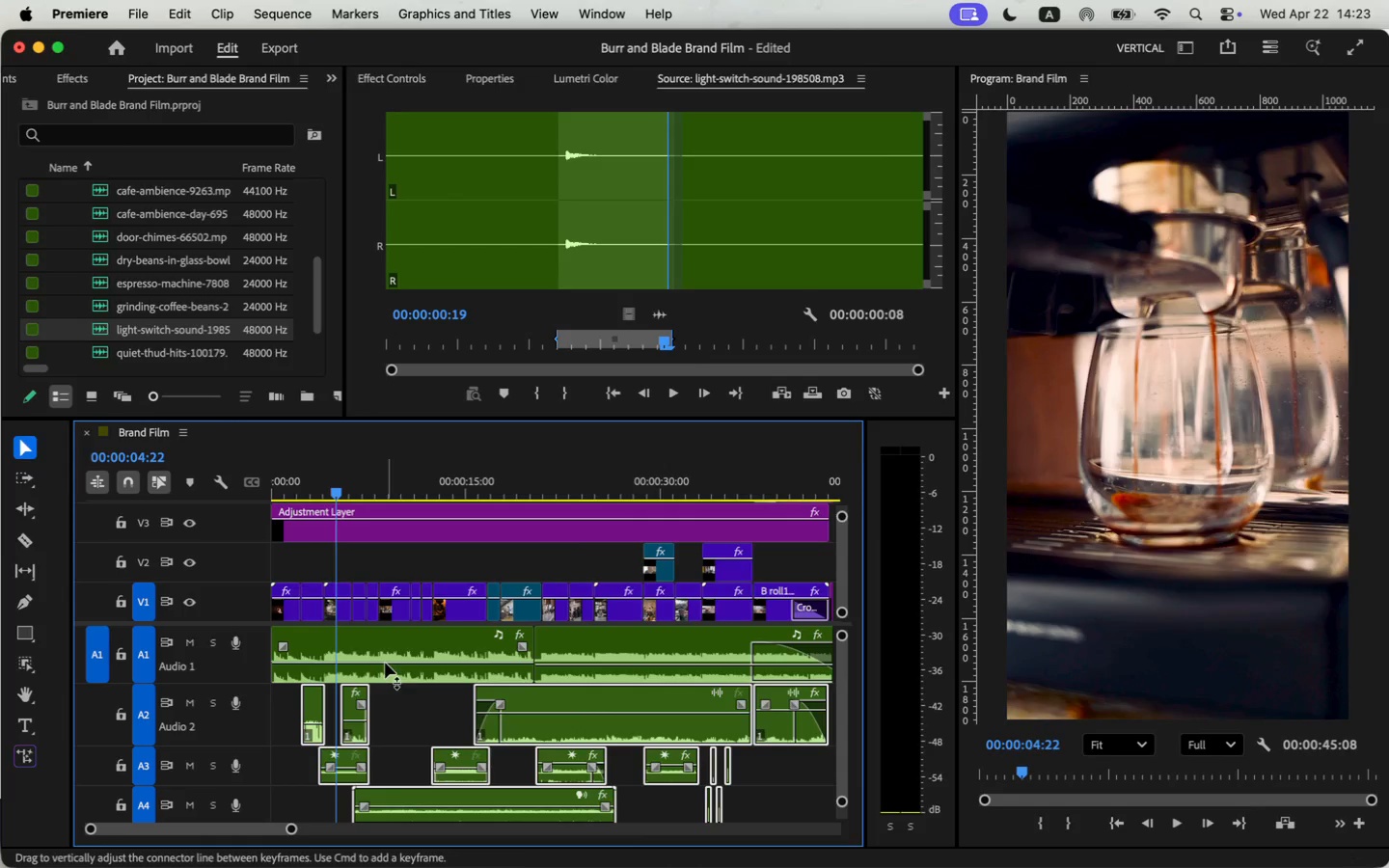 
right_click([558, 724])
 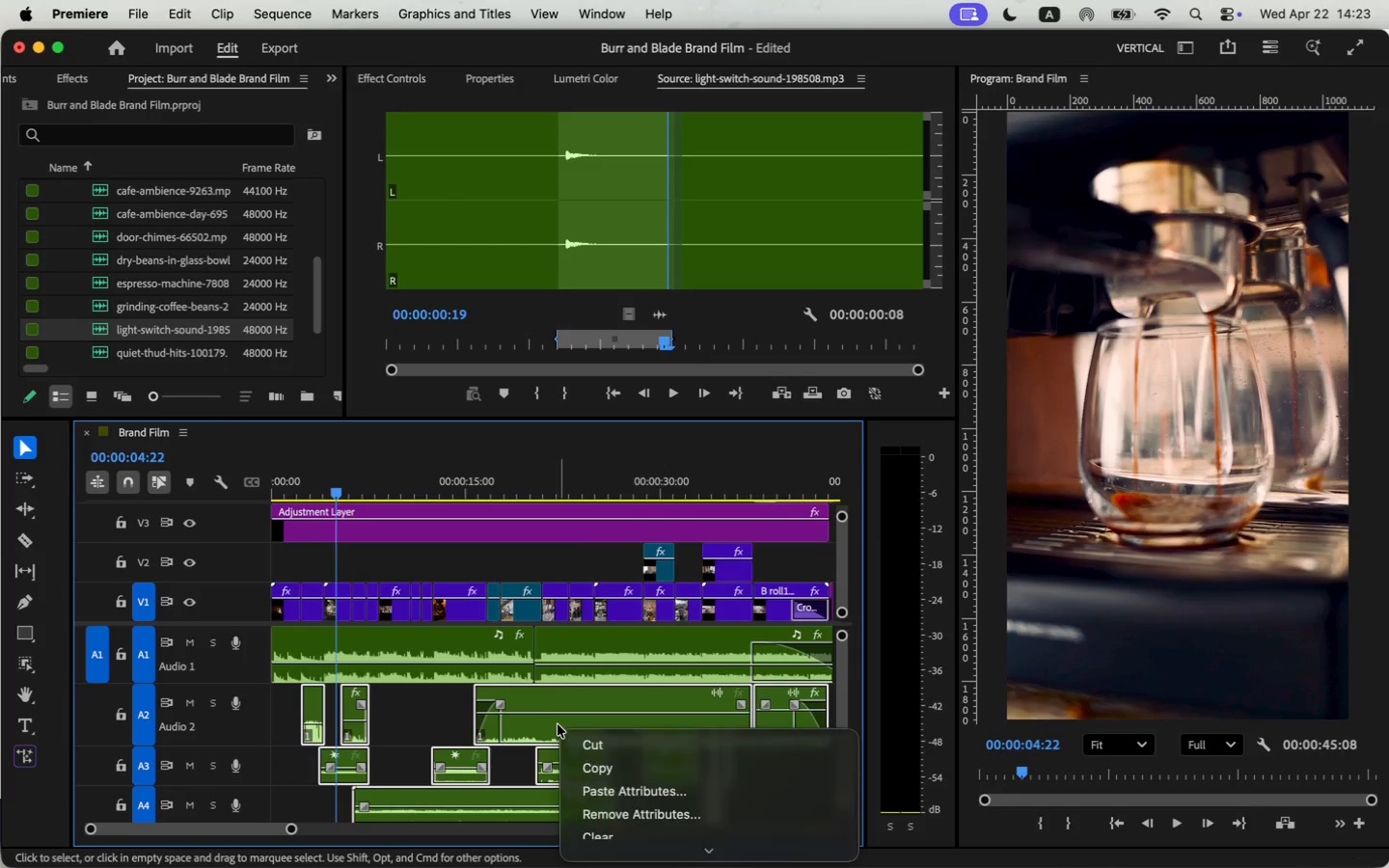 
scroll: coordinate [624, 783], scroll_direction: down, amount: 23.0
 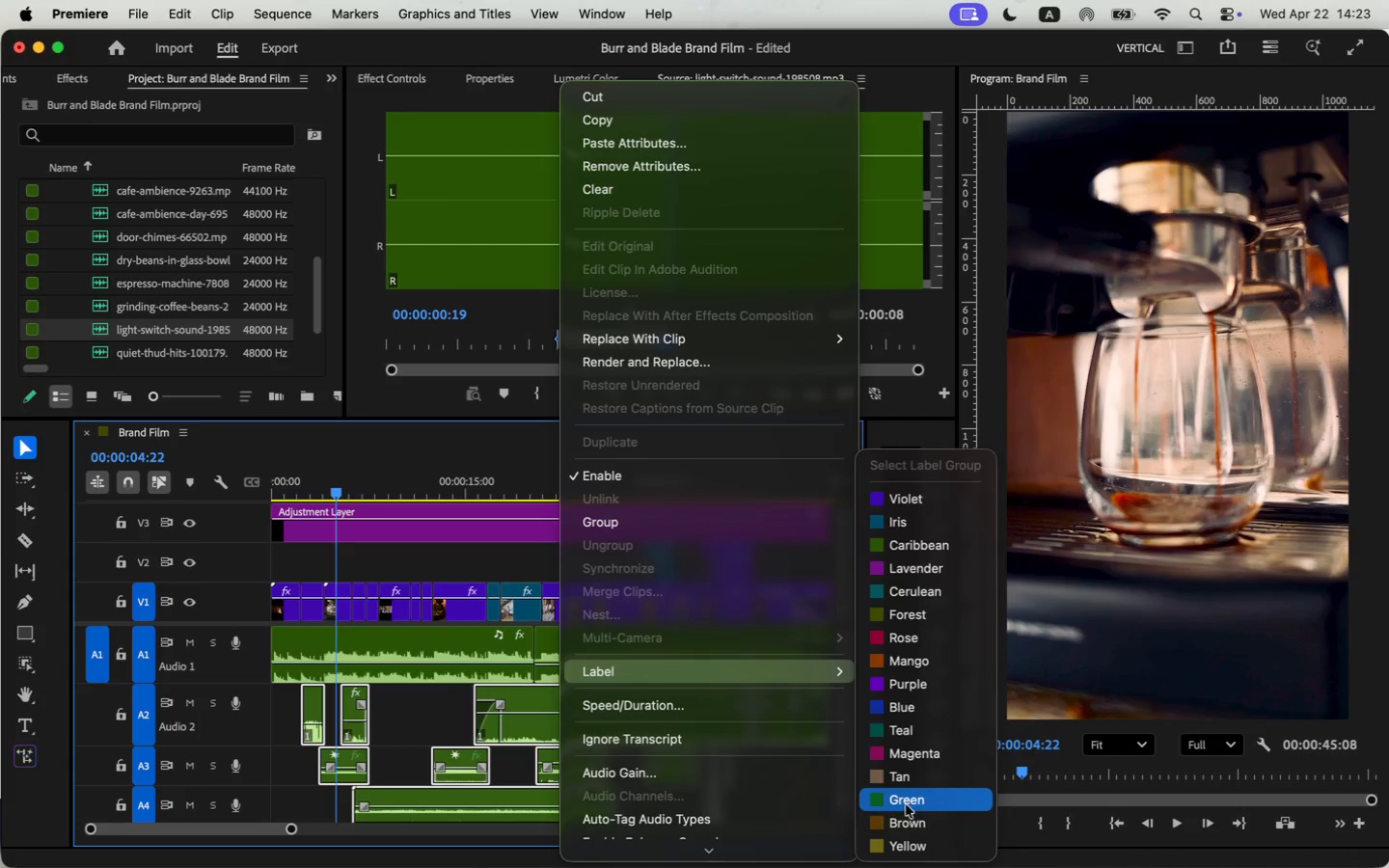 
wait(10.69)
 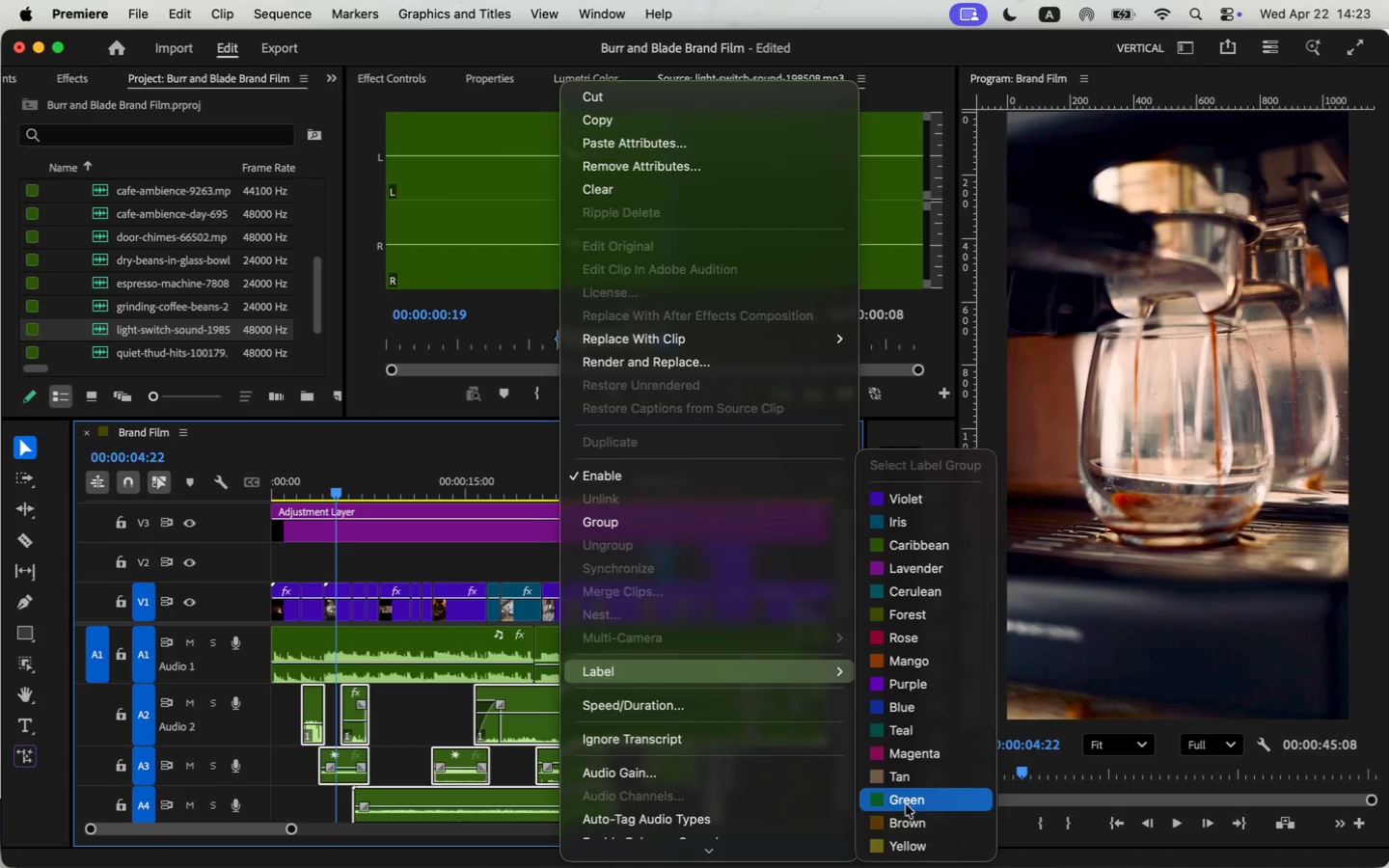 
left_click([937, 504])
 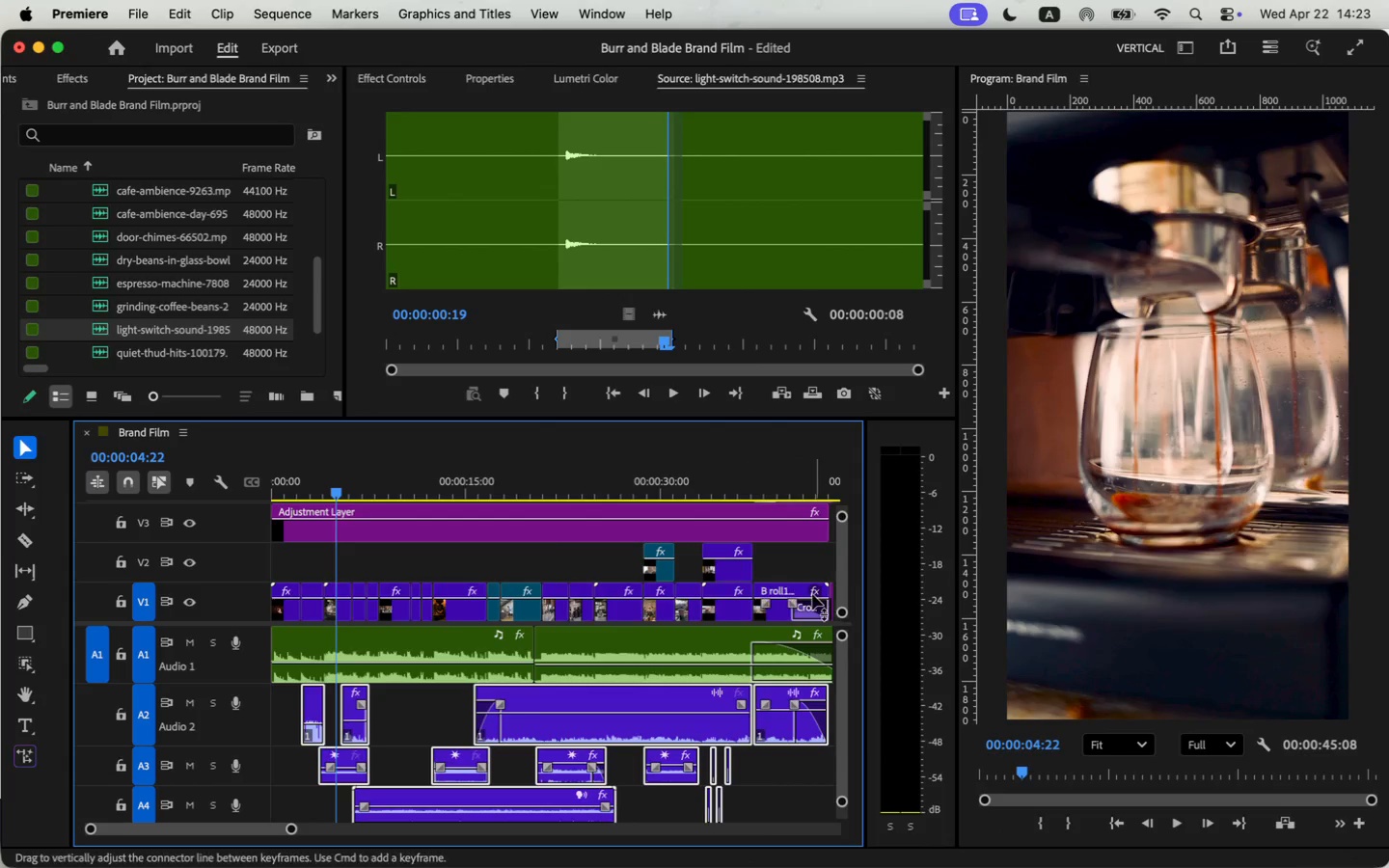 
scroll: coordinate [719, 792], scroll_direction: down, amount: 35.0
 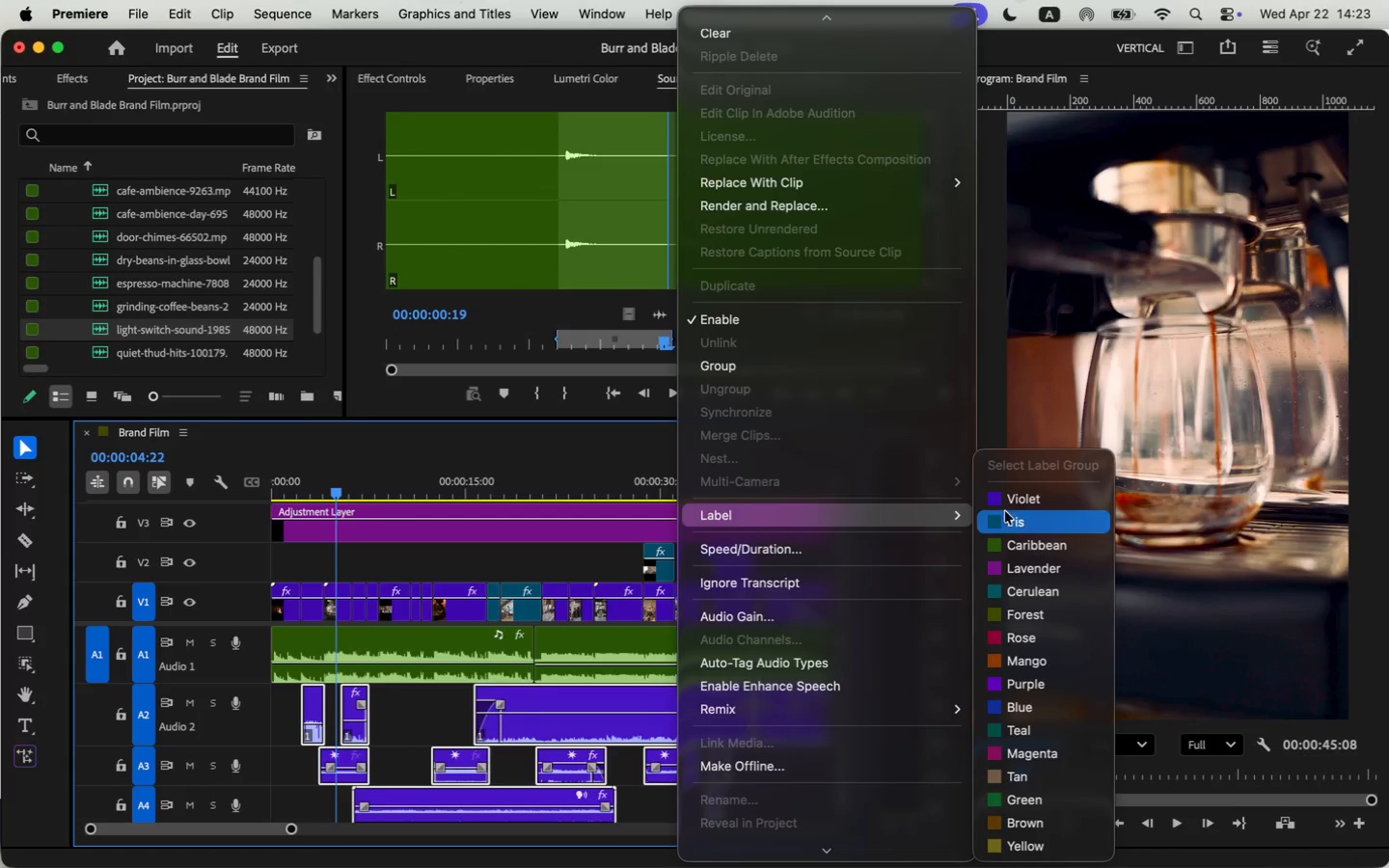 
left_click([1064, 513])
 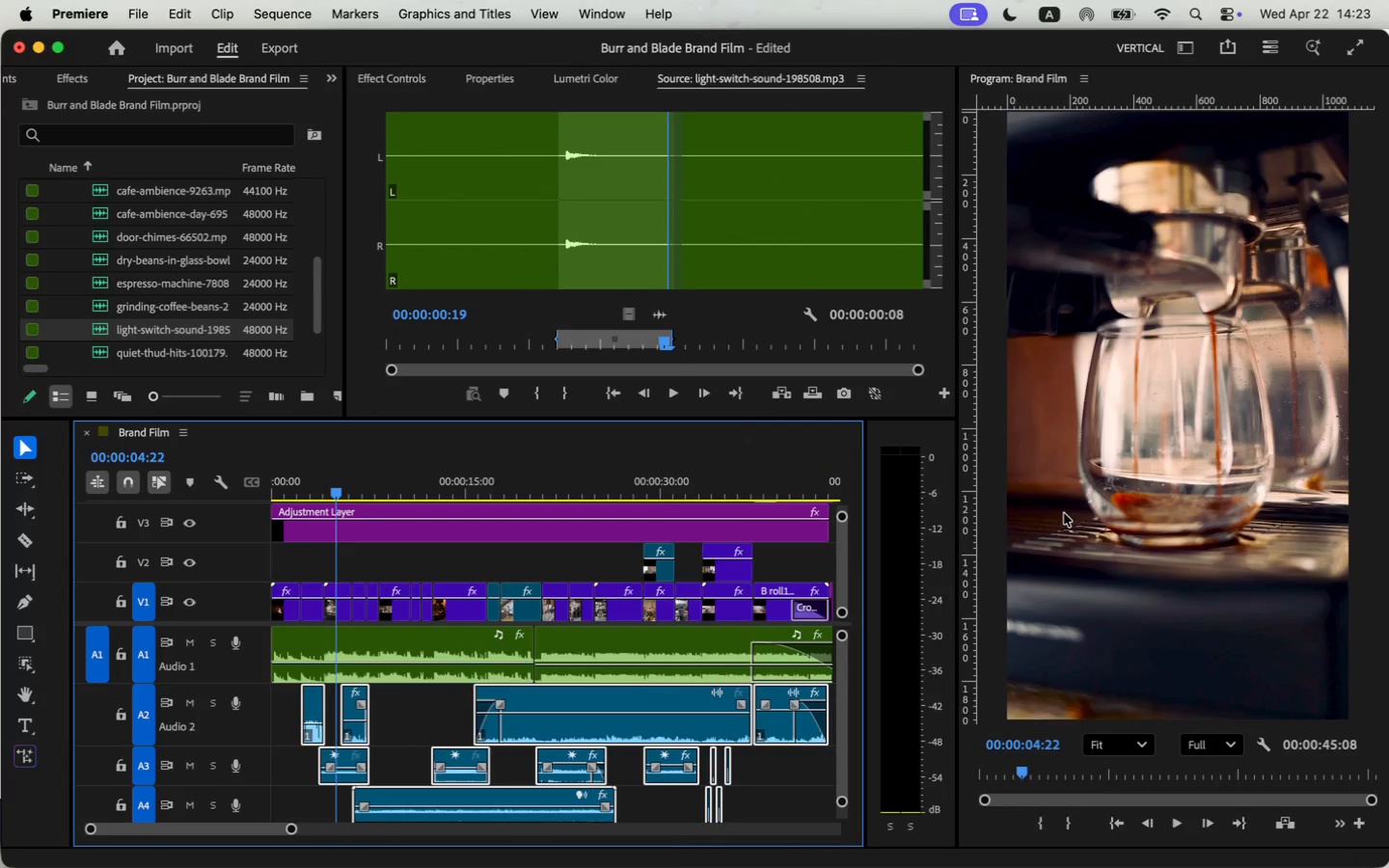 
right_click([659, 730])
 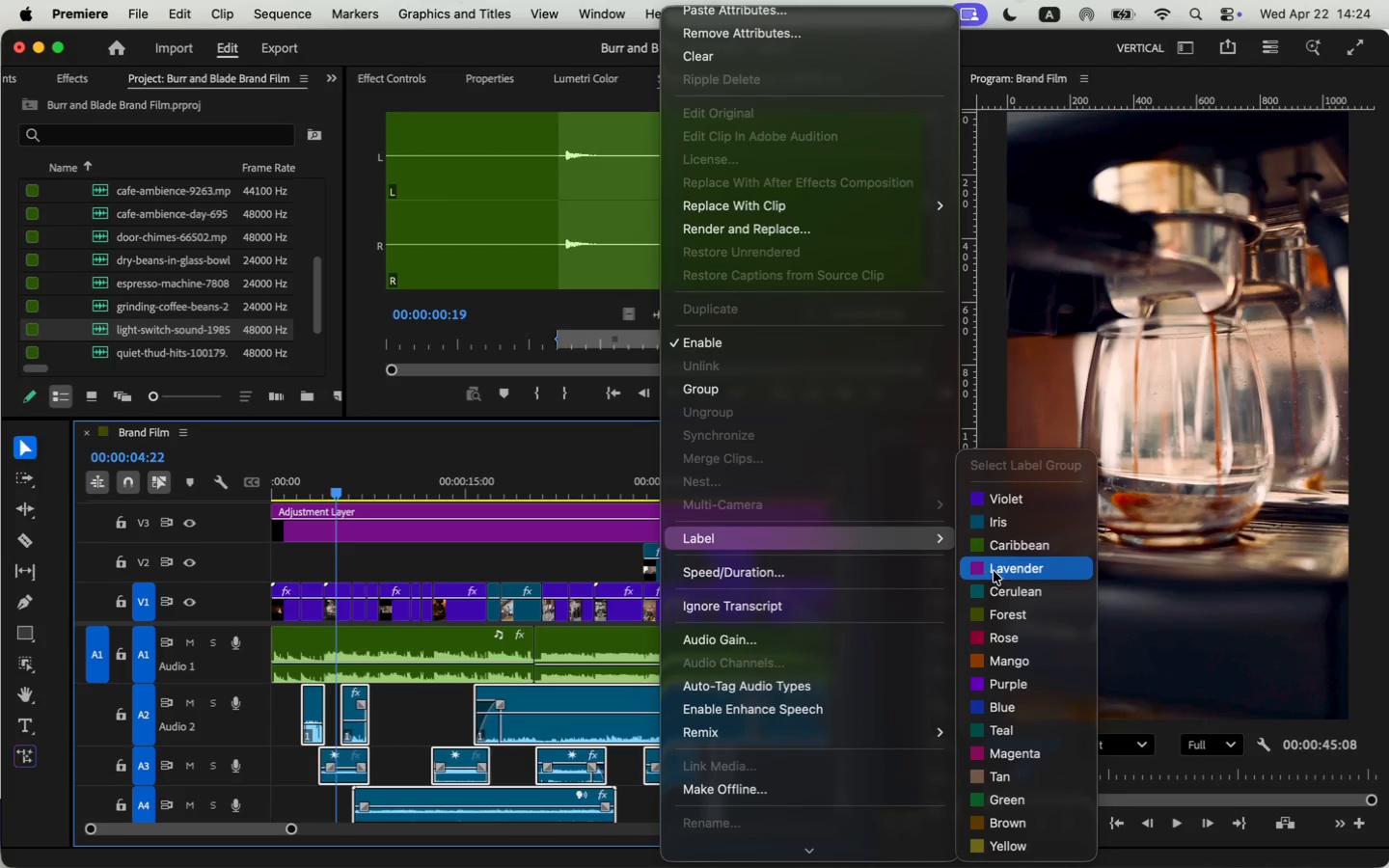 
scroll: coordinate [724, 794], scroll_direction: down, amount: 27.0
 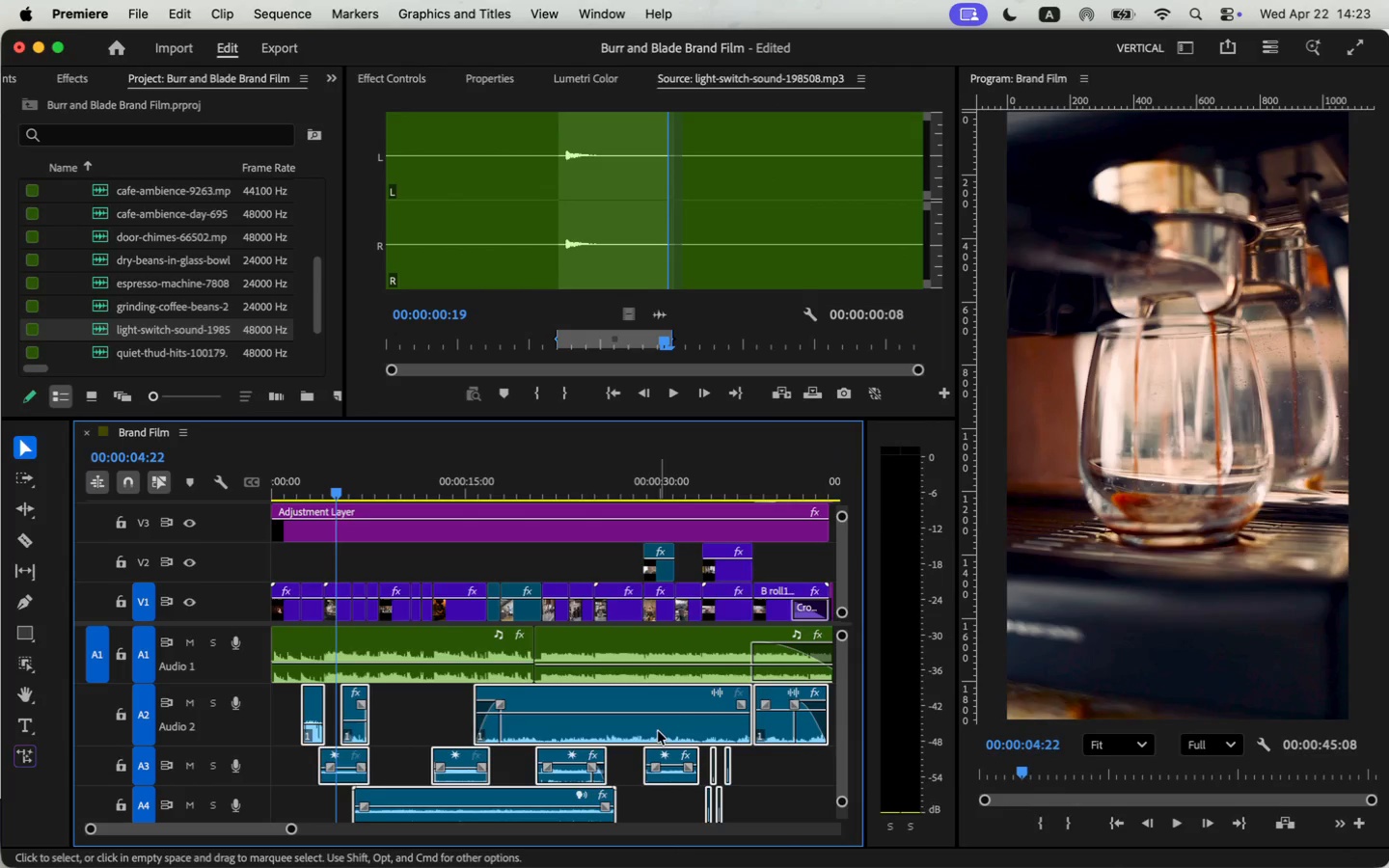 
wait(5.88)
 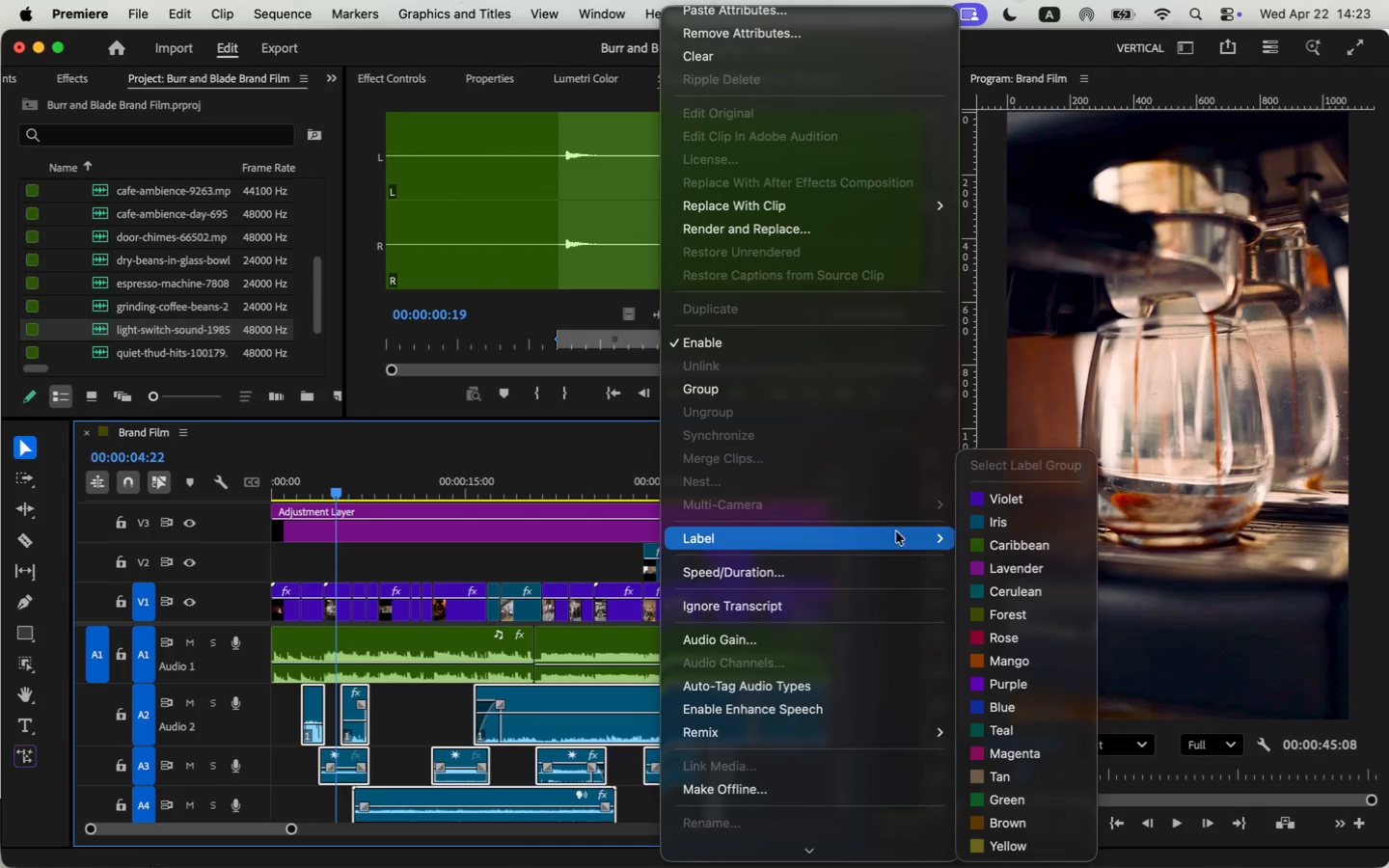 
left_click([1000, 636])
 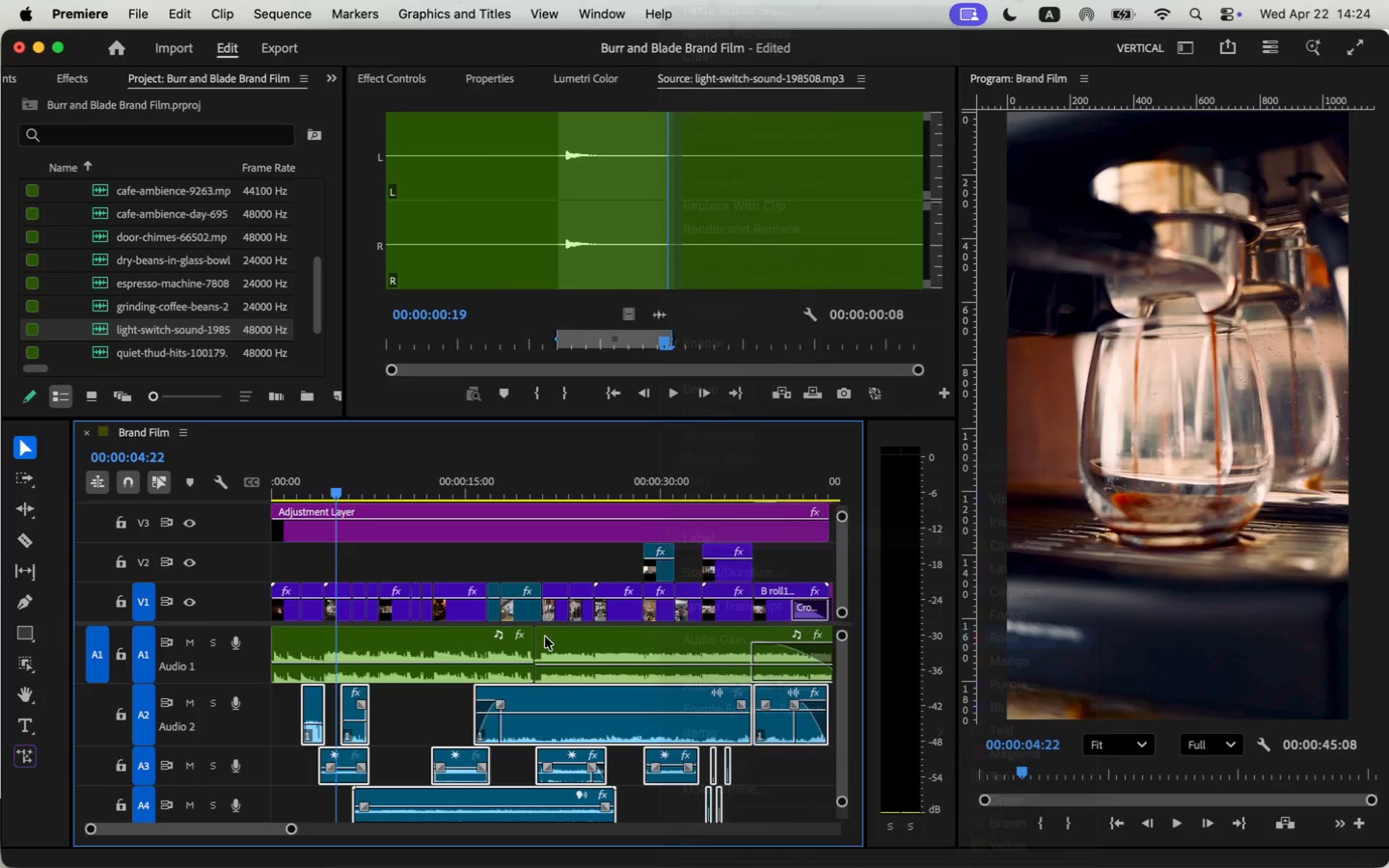 
left_click_drag(start_coordinate=[291, 827], to_coordinate=[277, 830])
 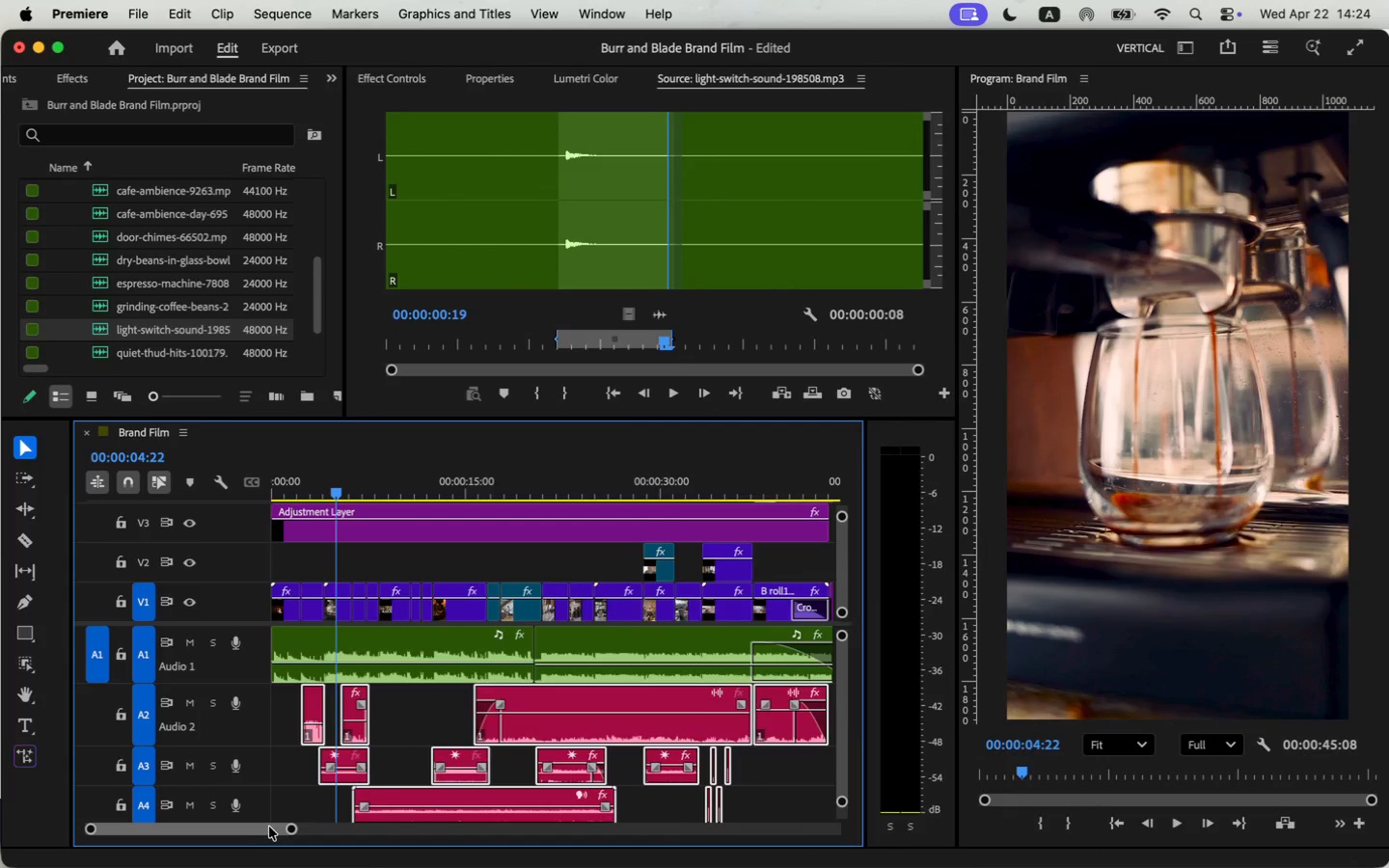 
left_click_drag(start_coordinate=[265, 827], to_coordinate=[228, 835])
 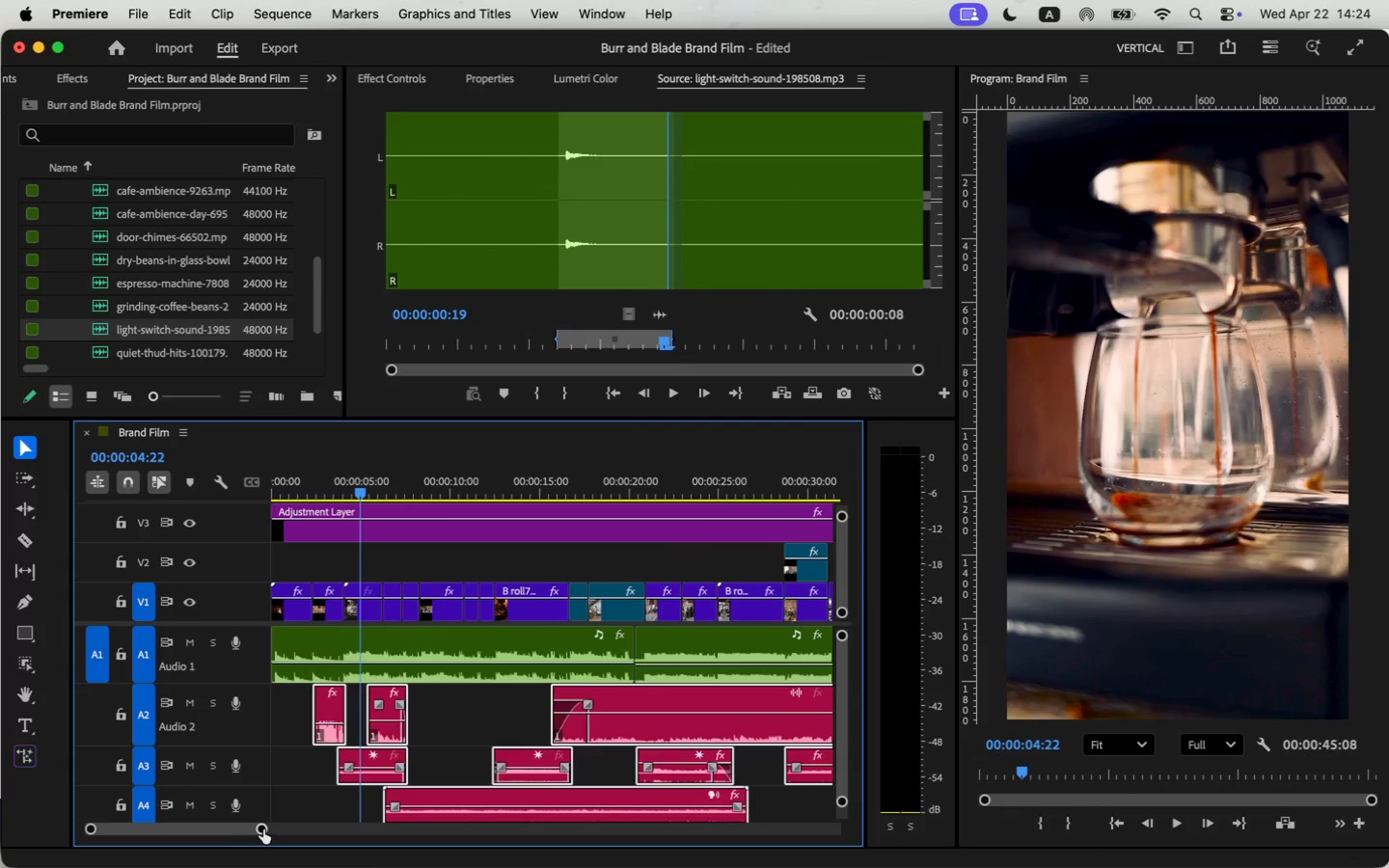 
left_click_drag(start_coordinate=[446, 475], to_coordinate=[207, 491])
 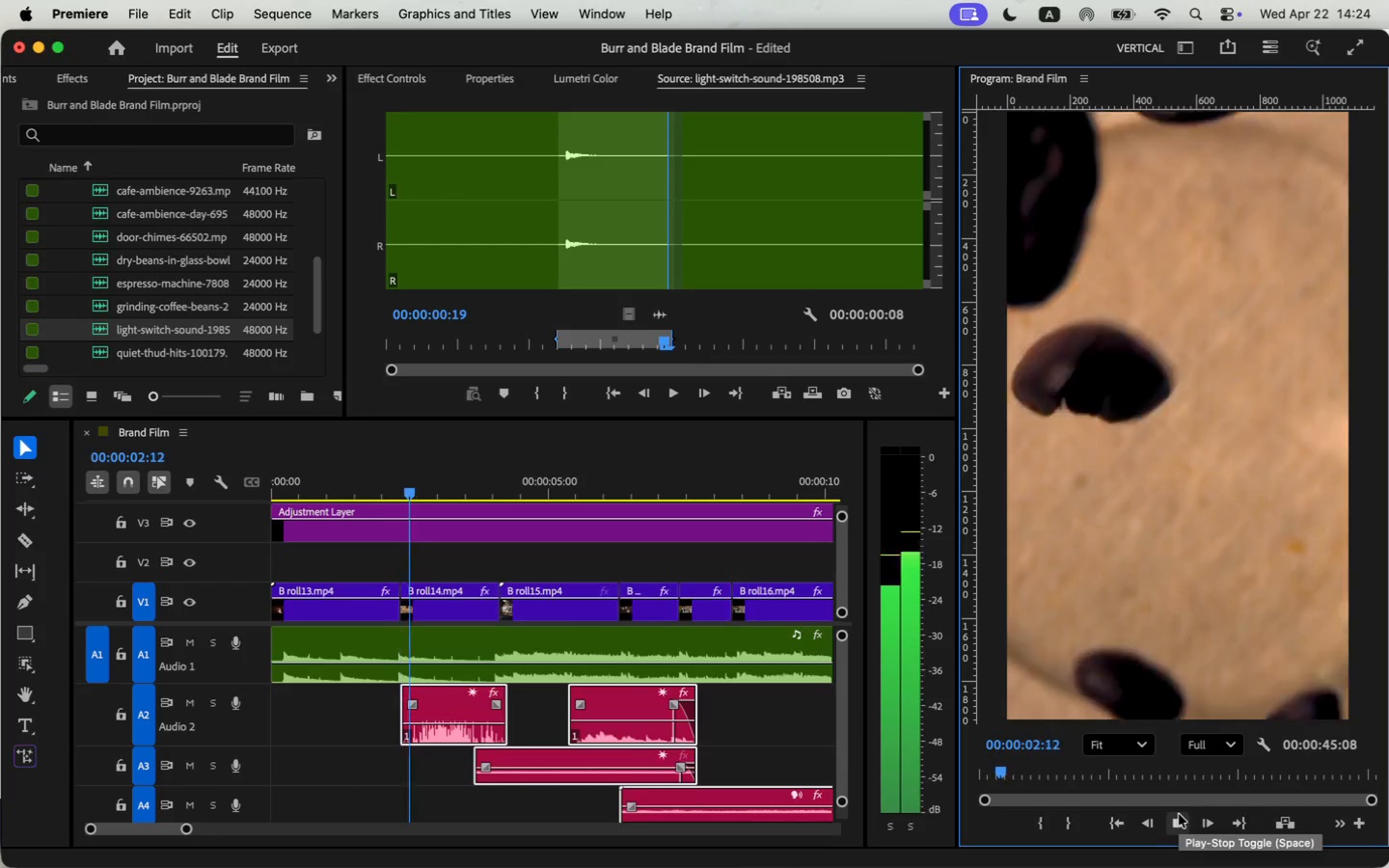 
wait(8.69)
 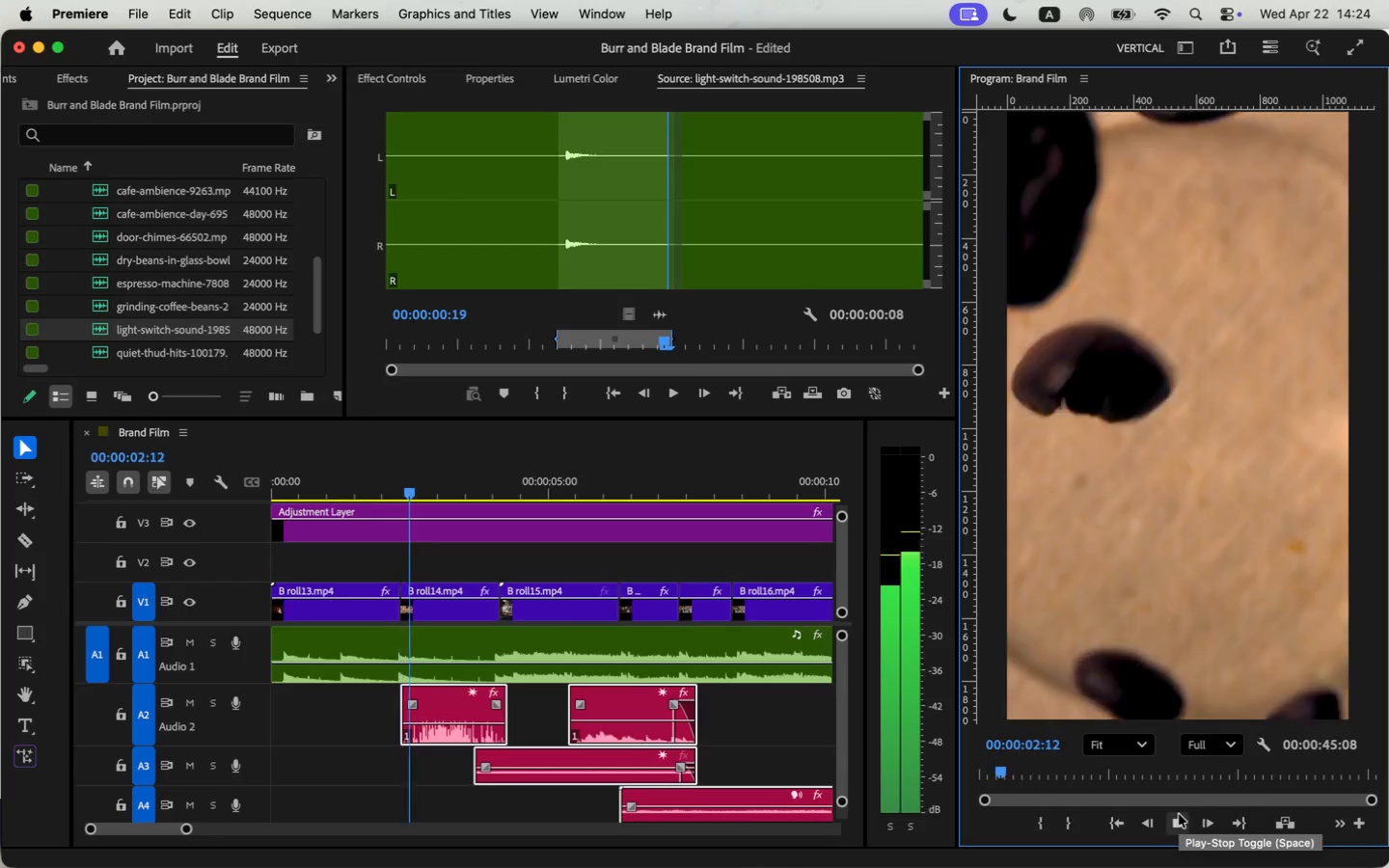 
mouse_move([553, 750])
 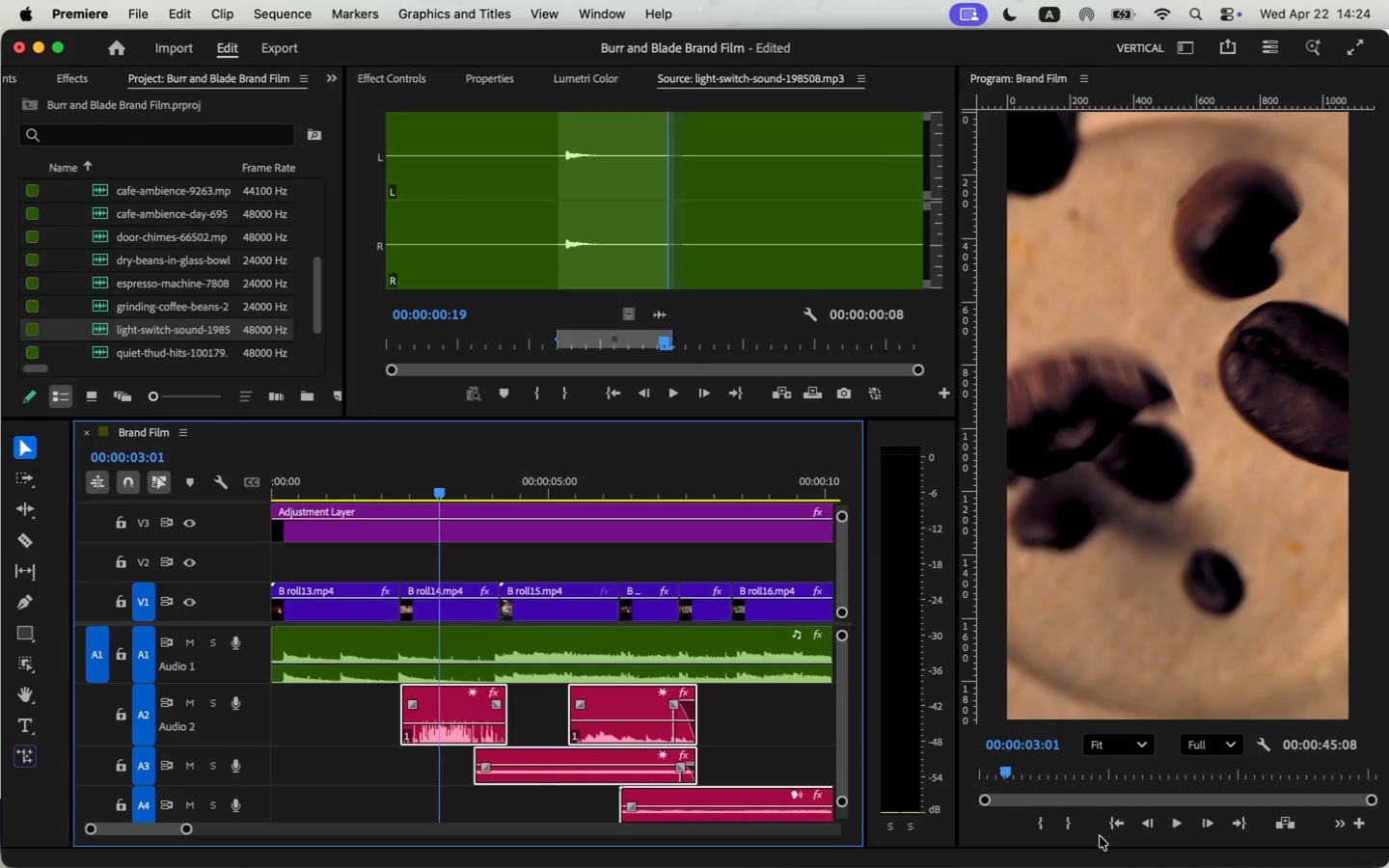 
left_click([1180, 818])
 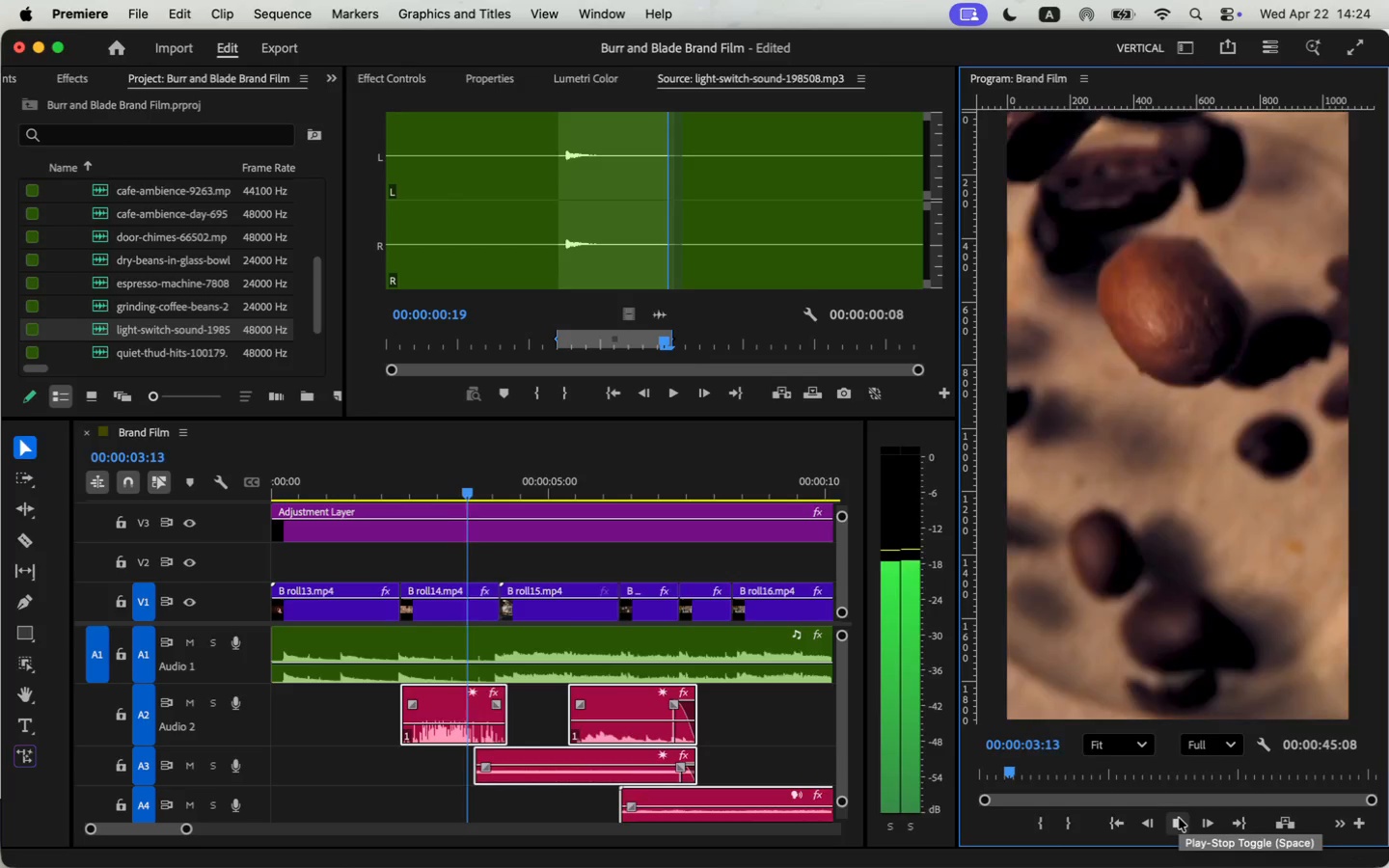 
left_click([1179, 818])
 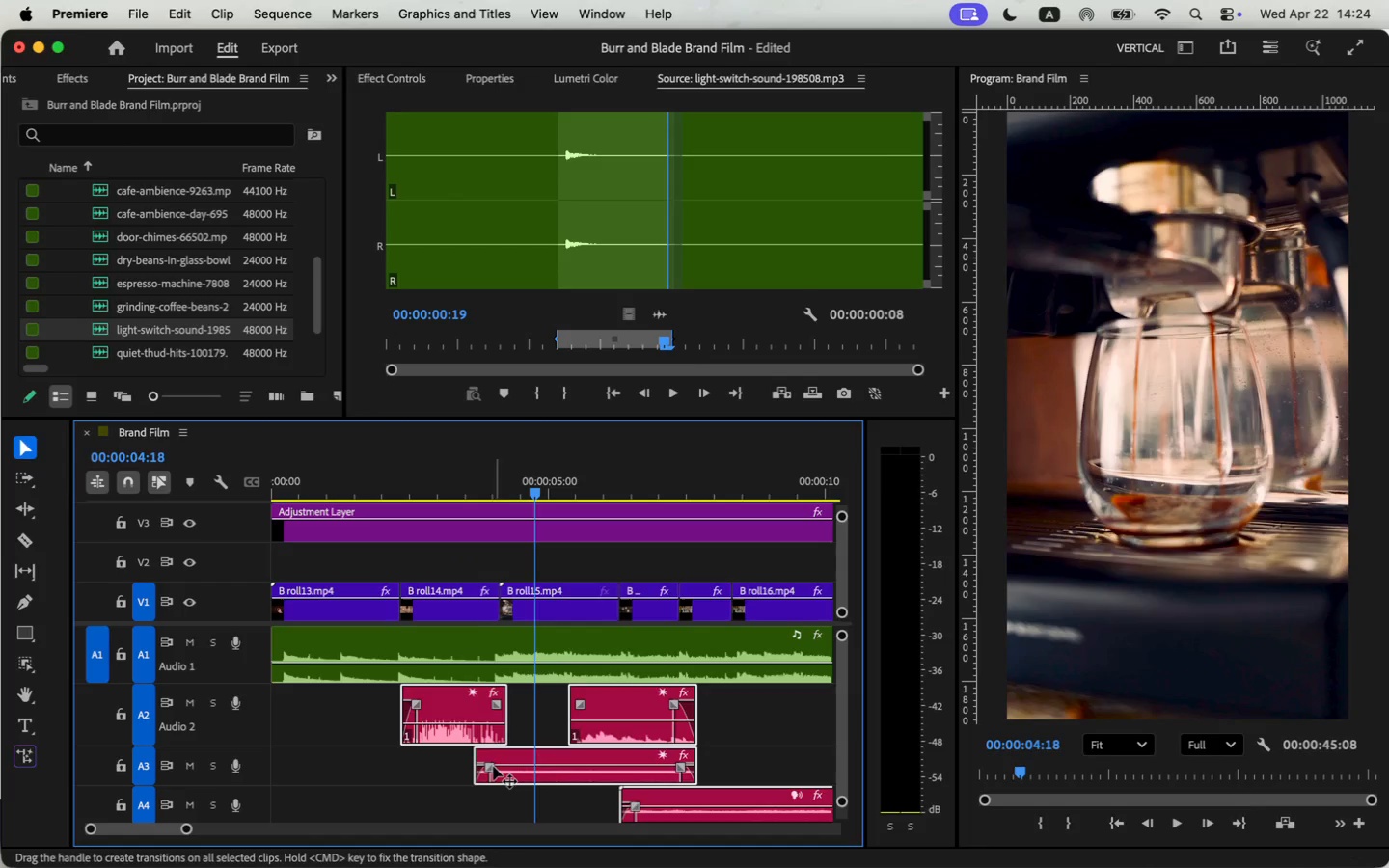 
left_click_drag(start_coordinate=[488, 766], to_coordinate=[493, 766])
 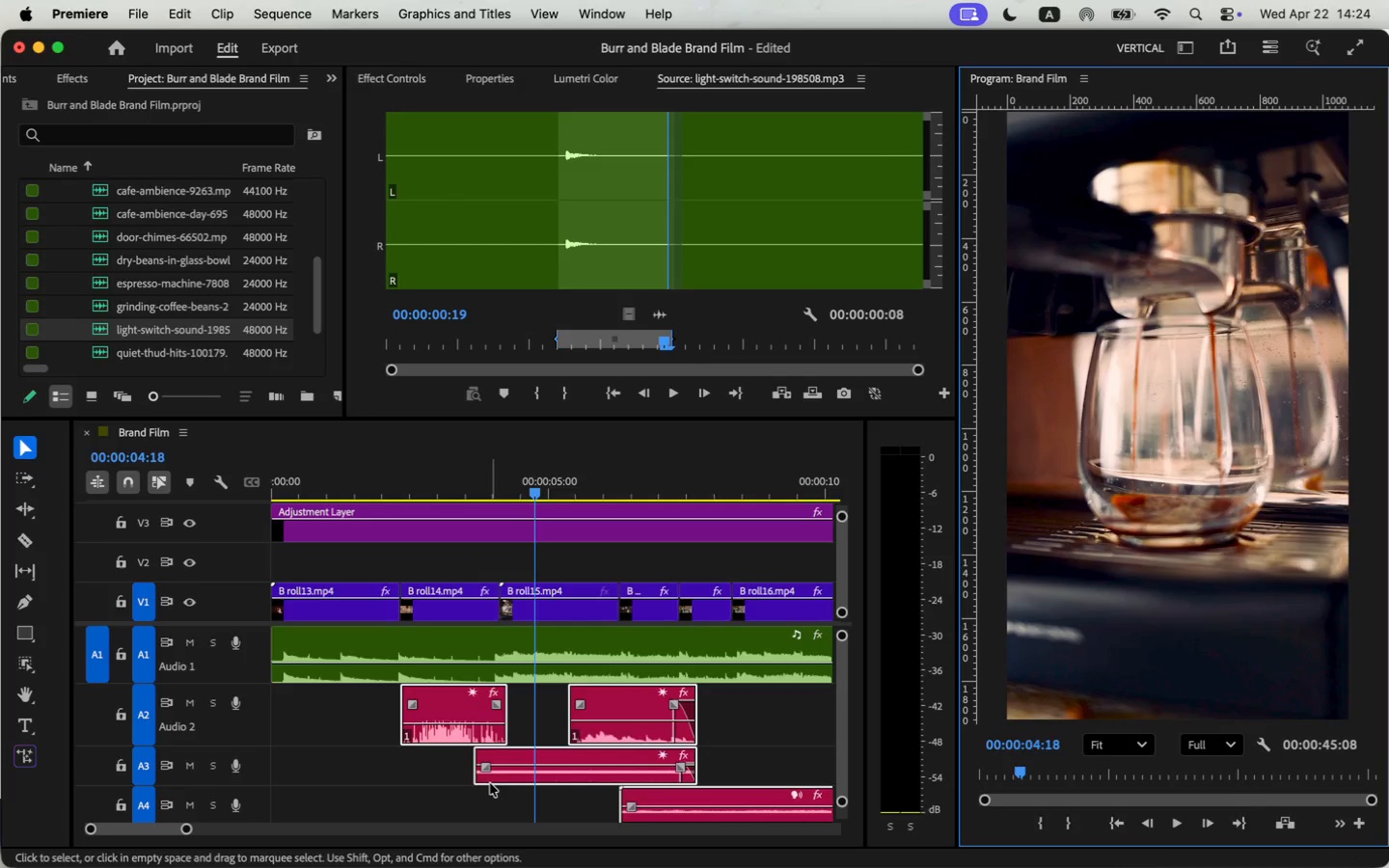 
left_click([455, 480])
 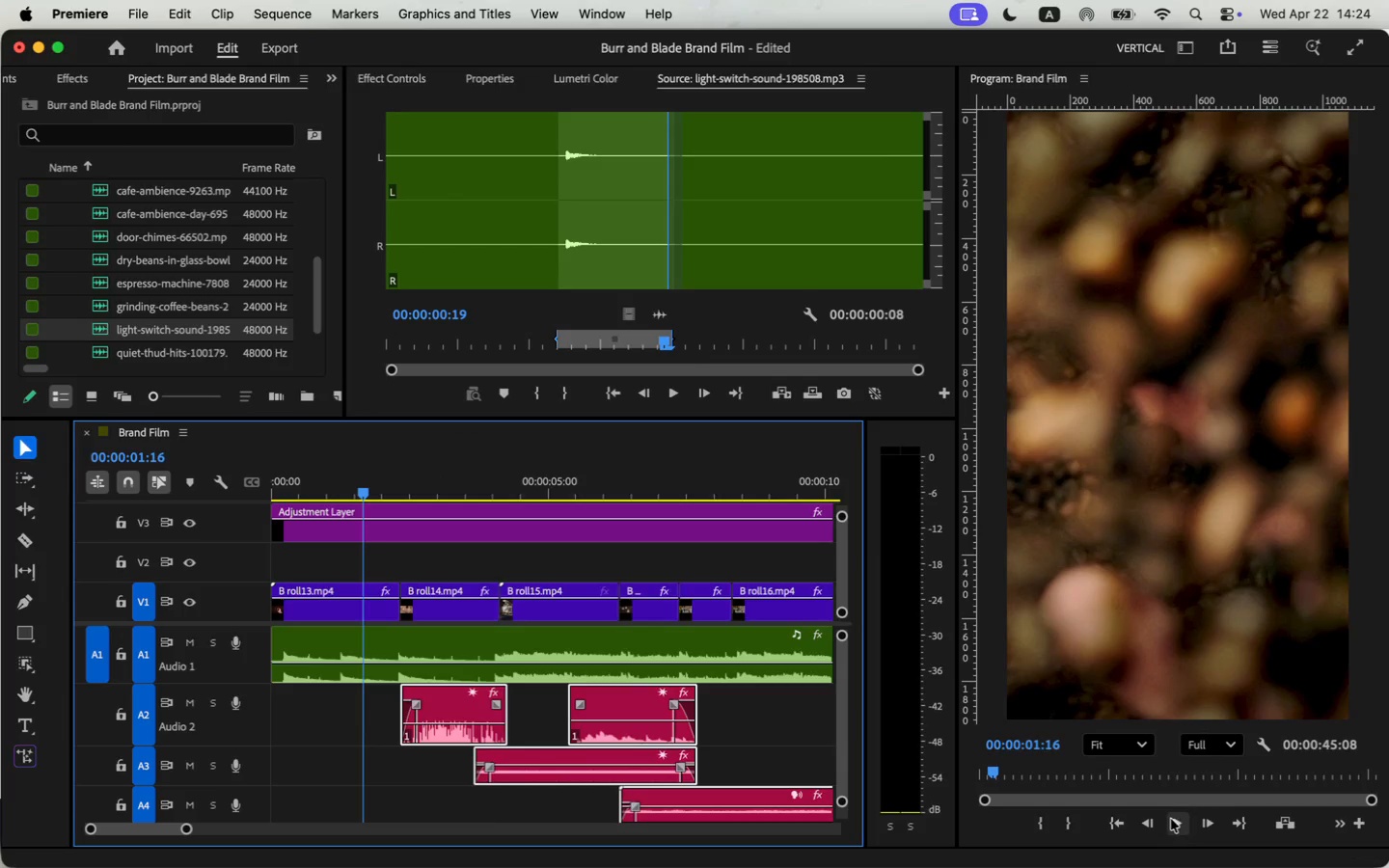 
wait(5.68)
 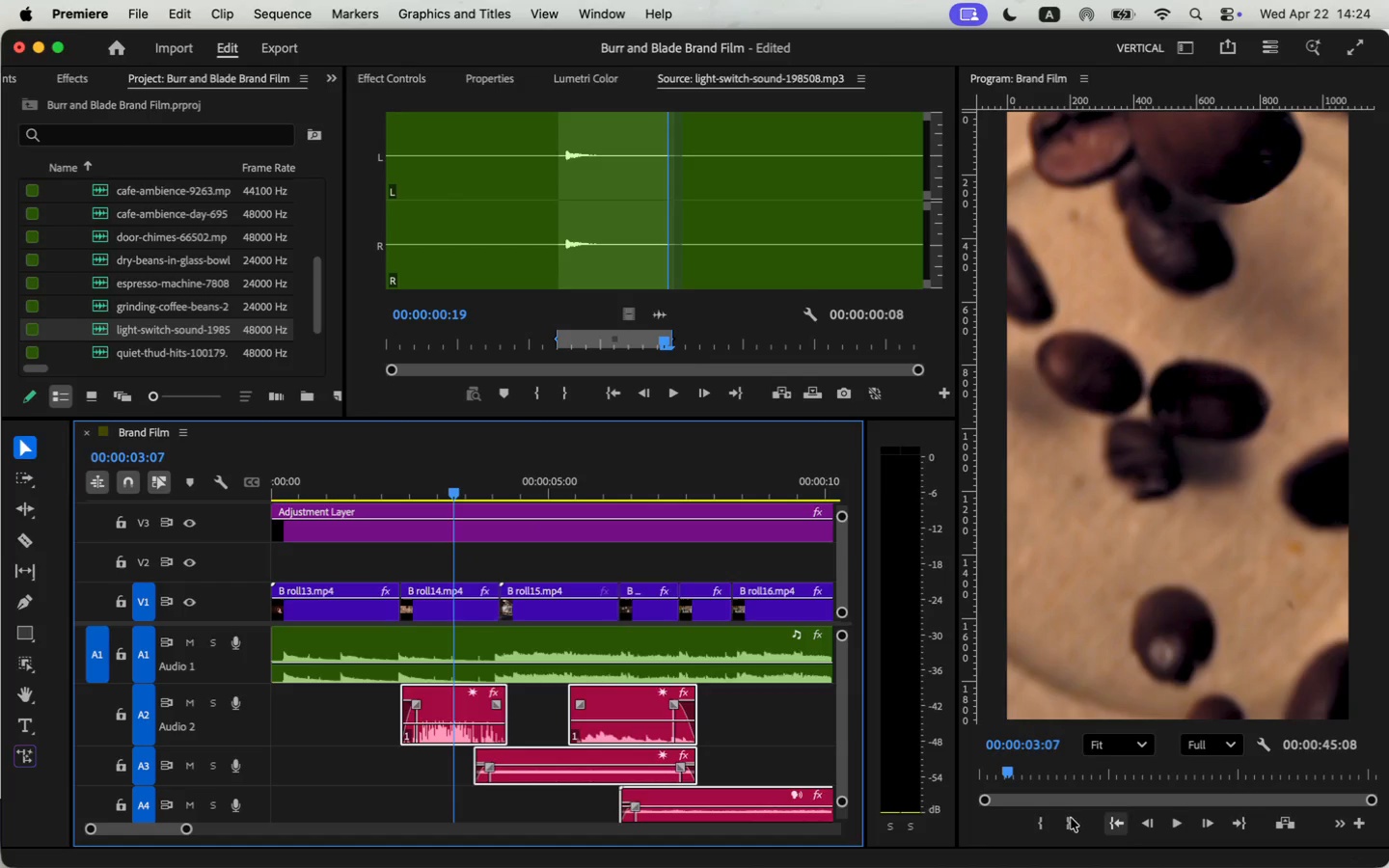 
left_click([756, 715])
 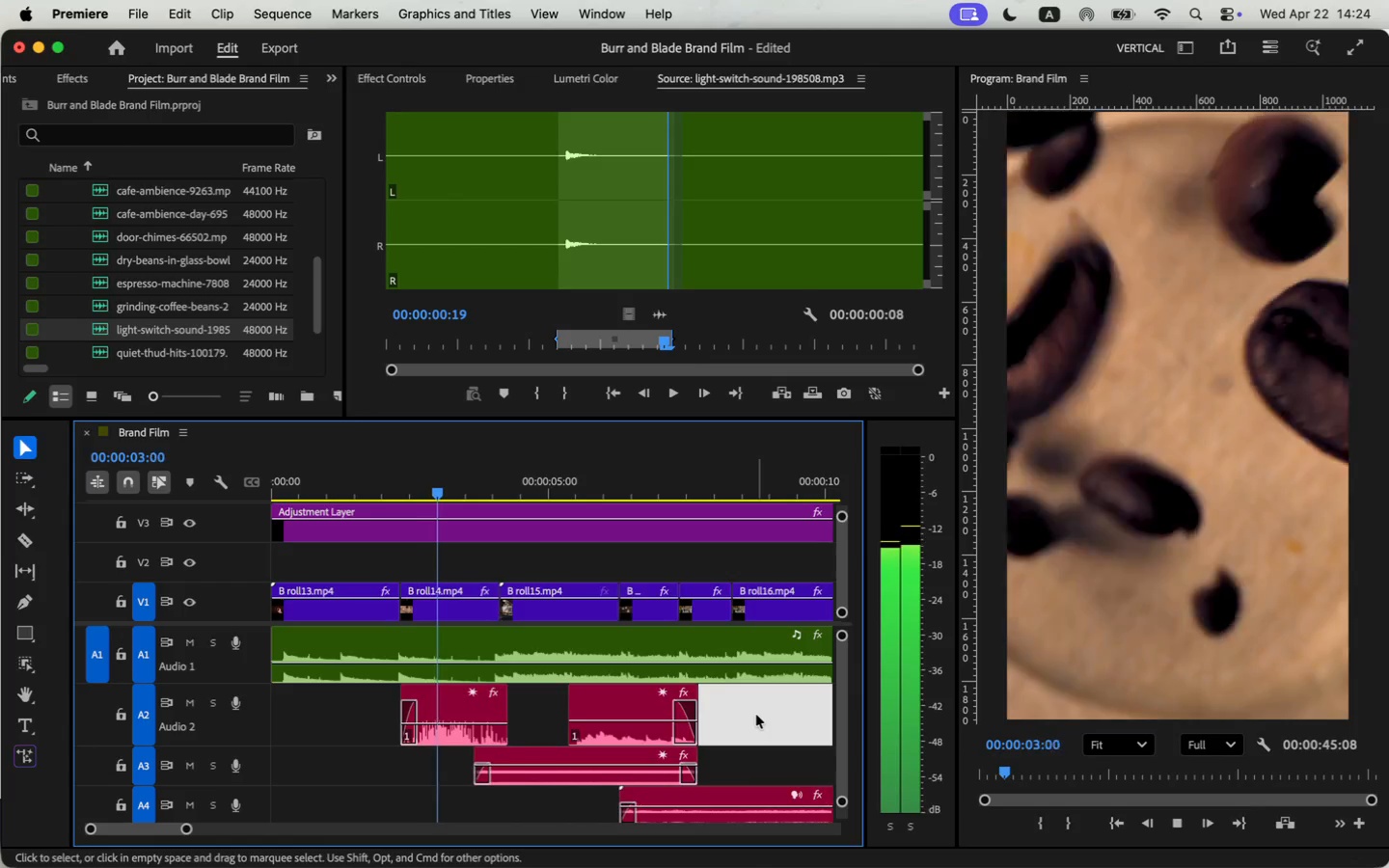 
left_click([756, 715])
 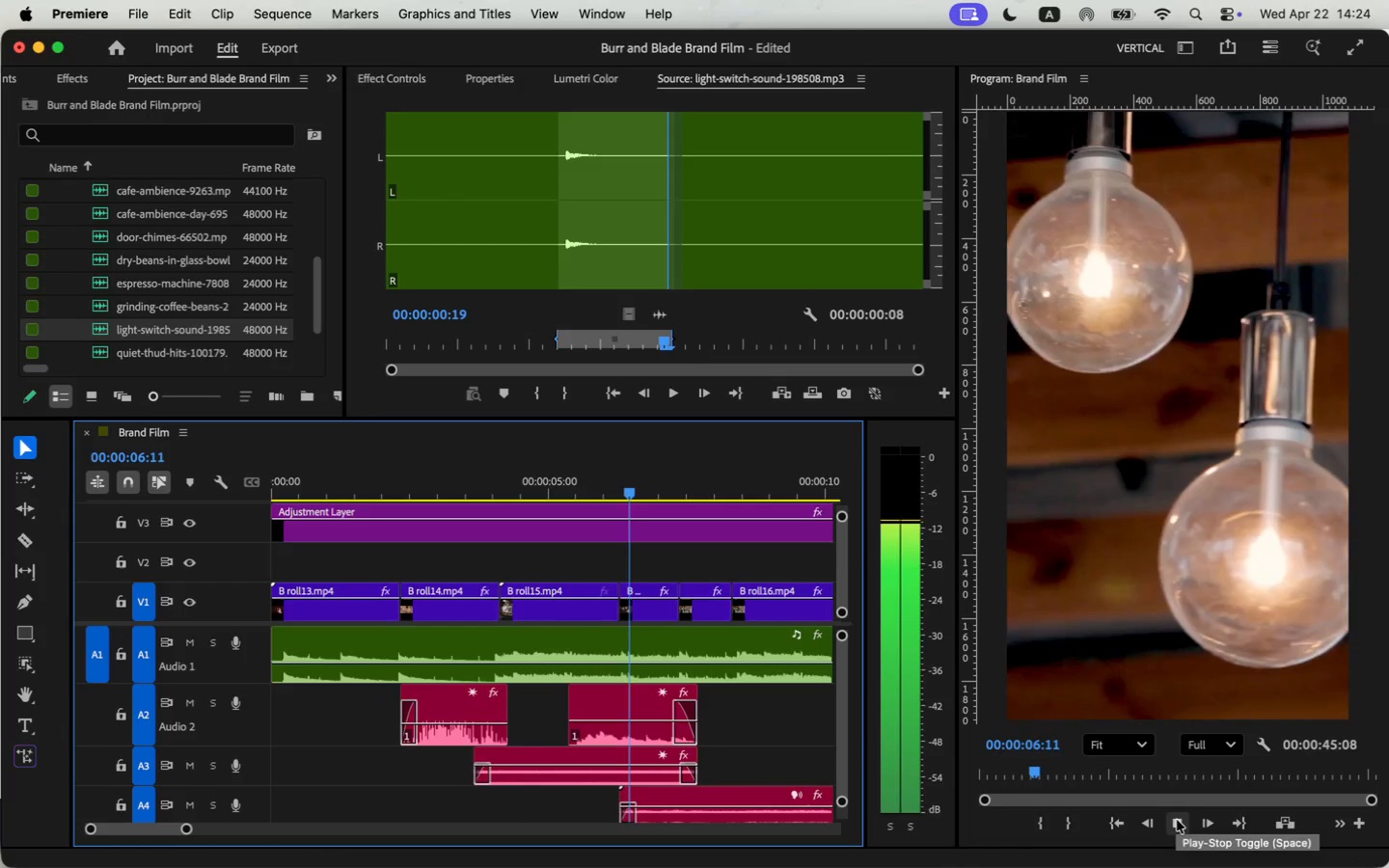 
left_click([1182, 817])
 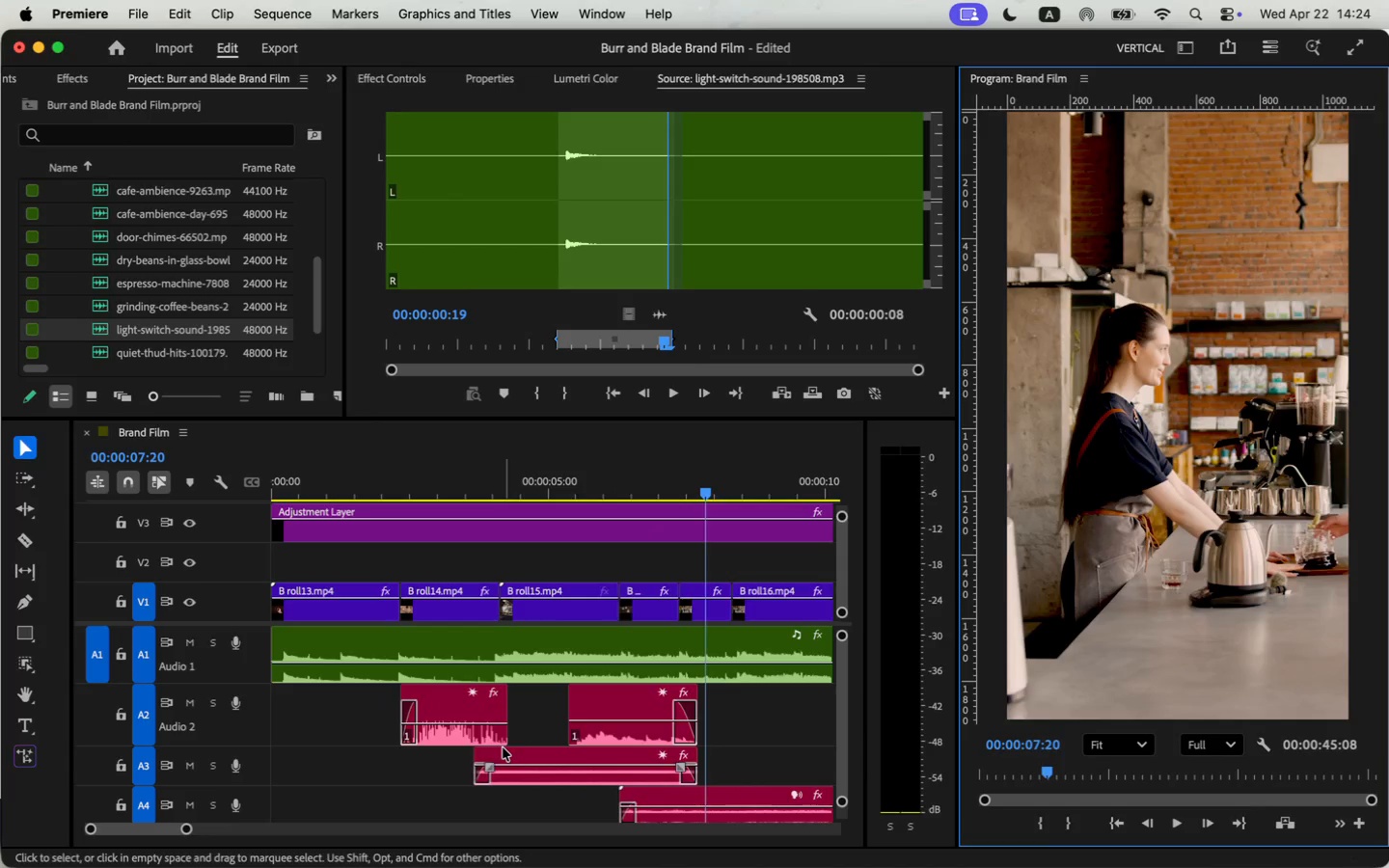 
mouse_move([249, 737])
 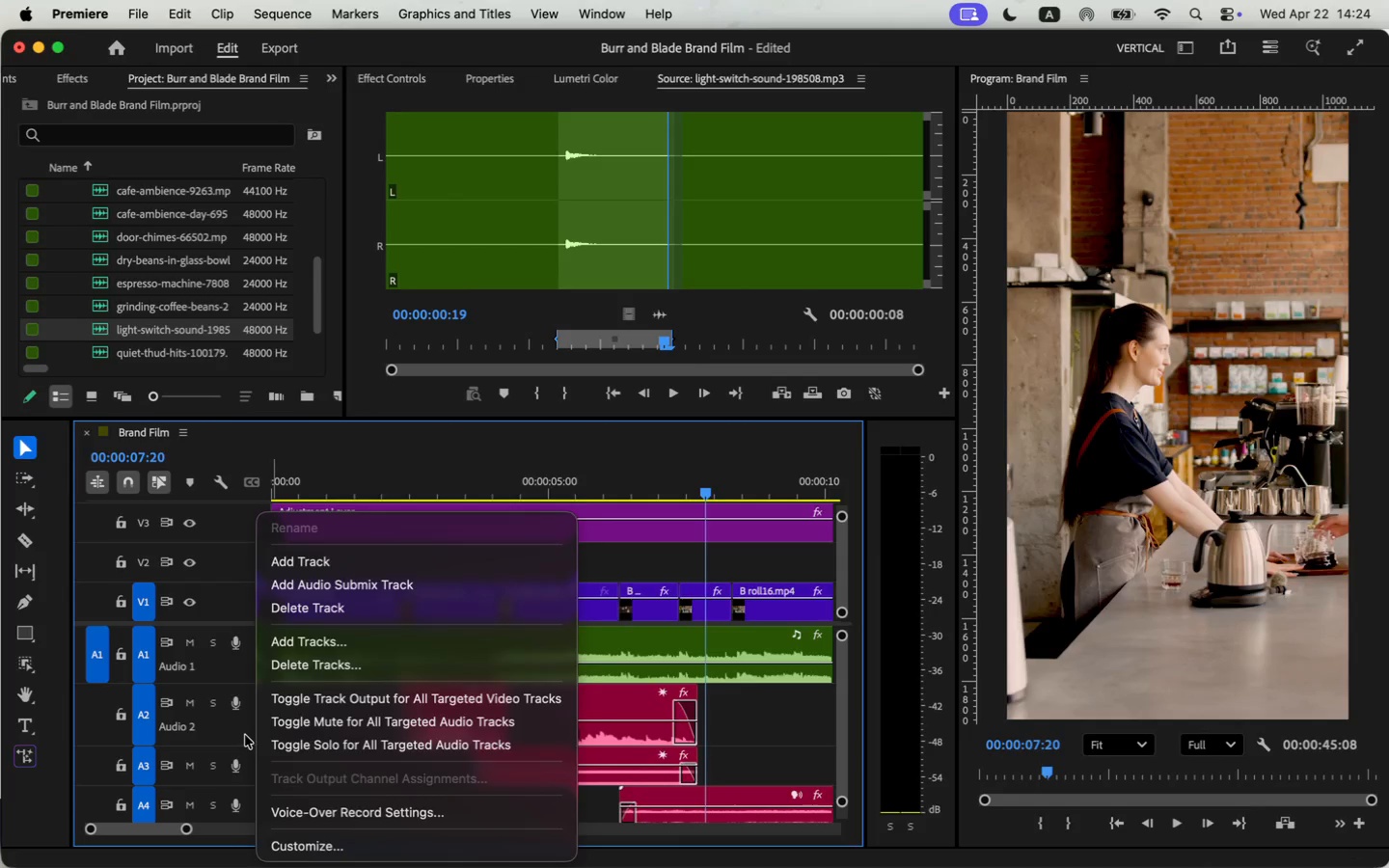 
right_click([245, 735])
 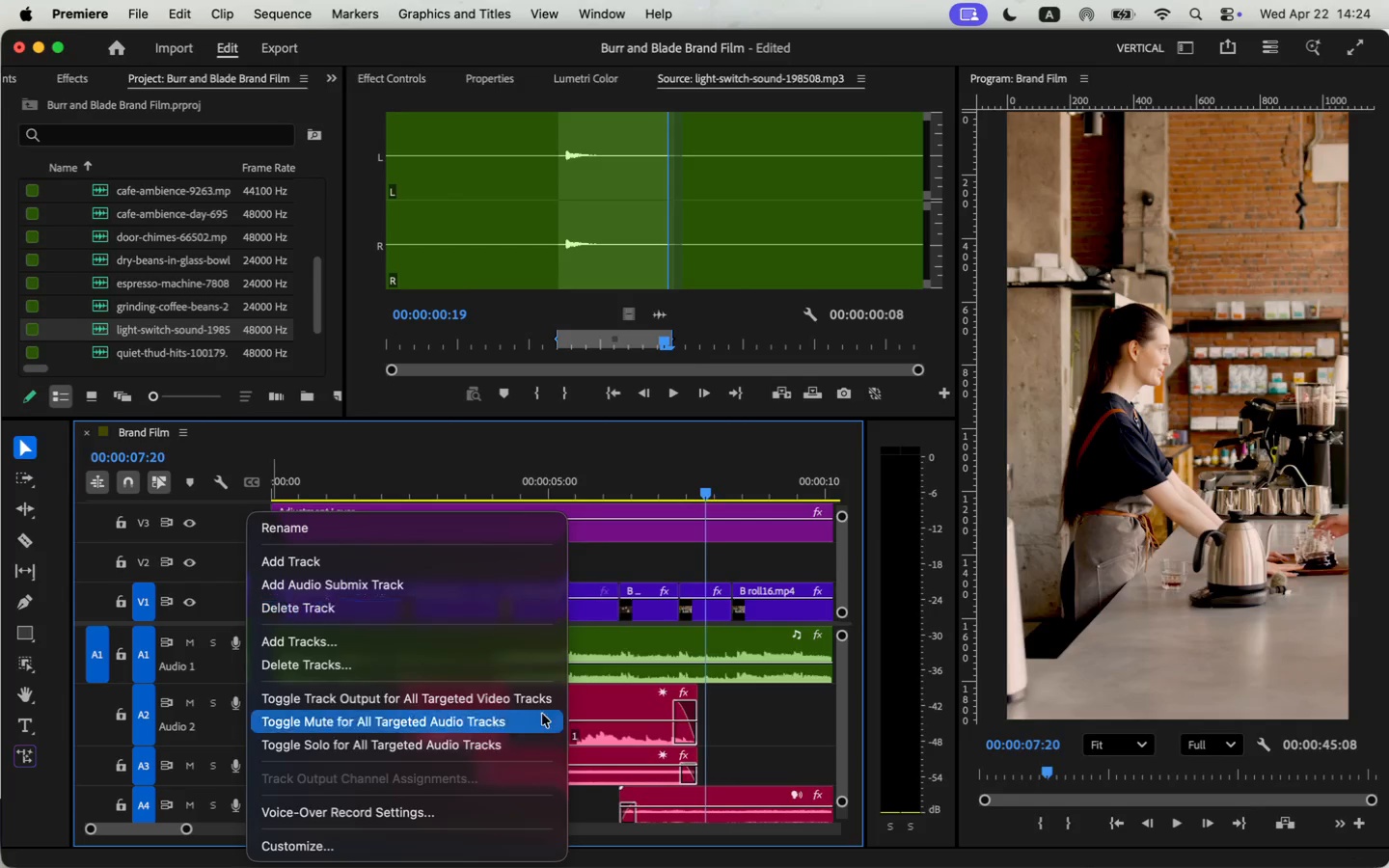 
scroll: coordinate [758, 752], scroll_direction: down, amount: 4.0
 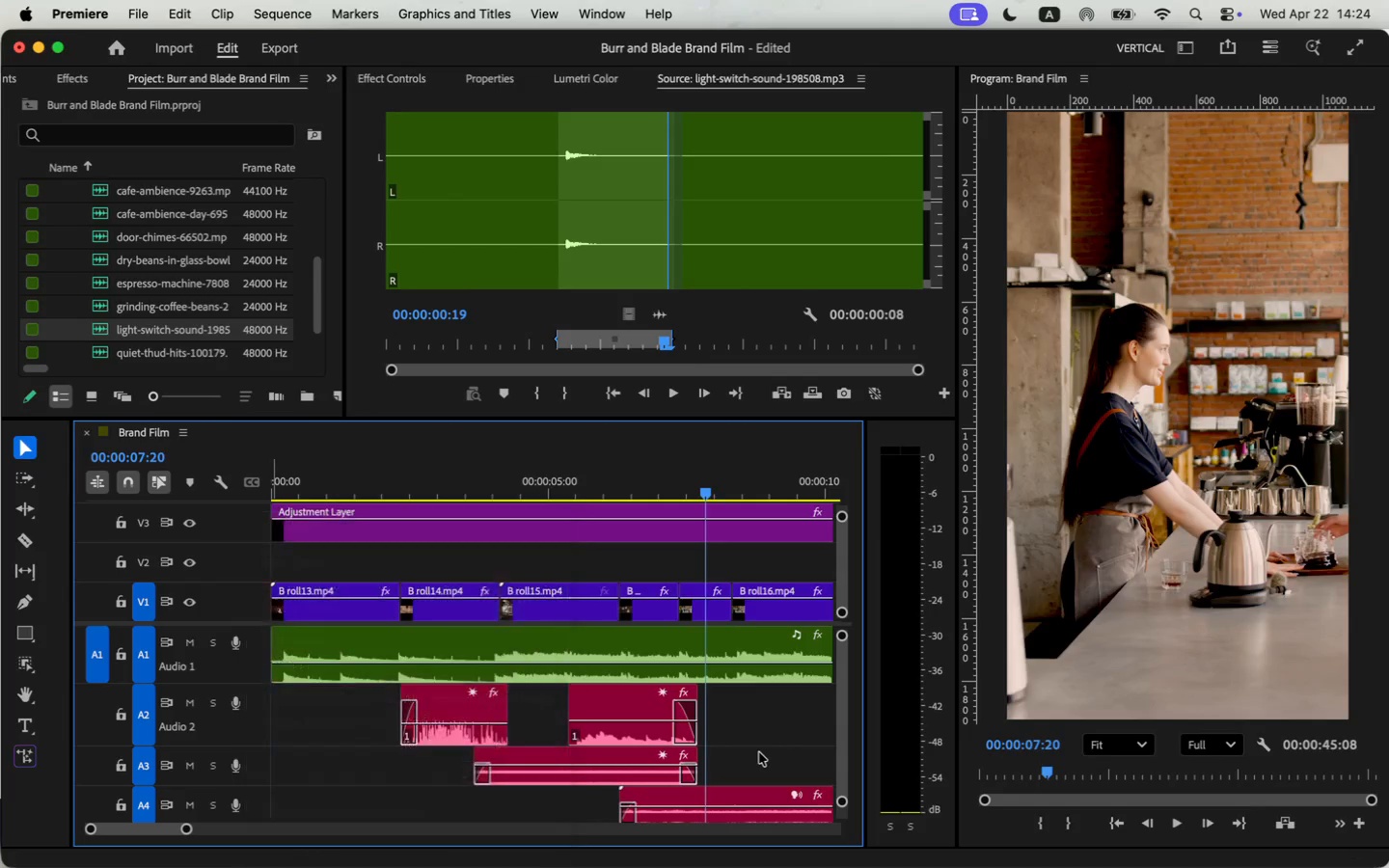 
left_click_drag(start_coordinate=[703, 490], to_coordinate=[553, 500])
 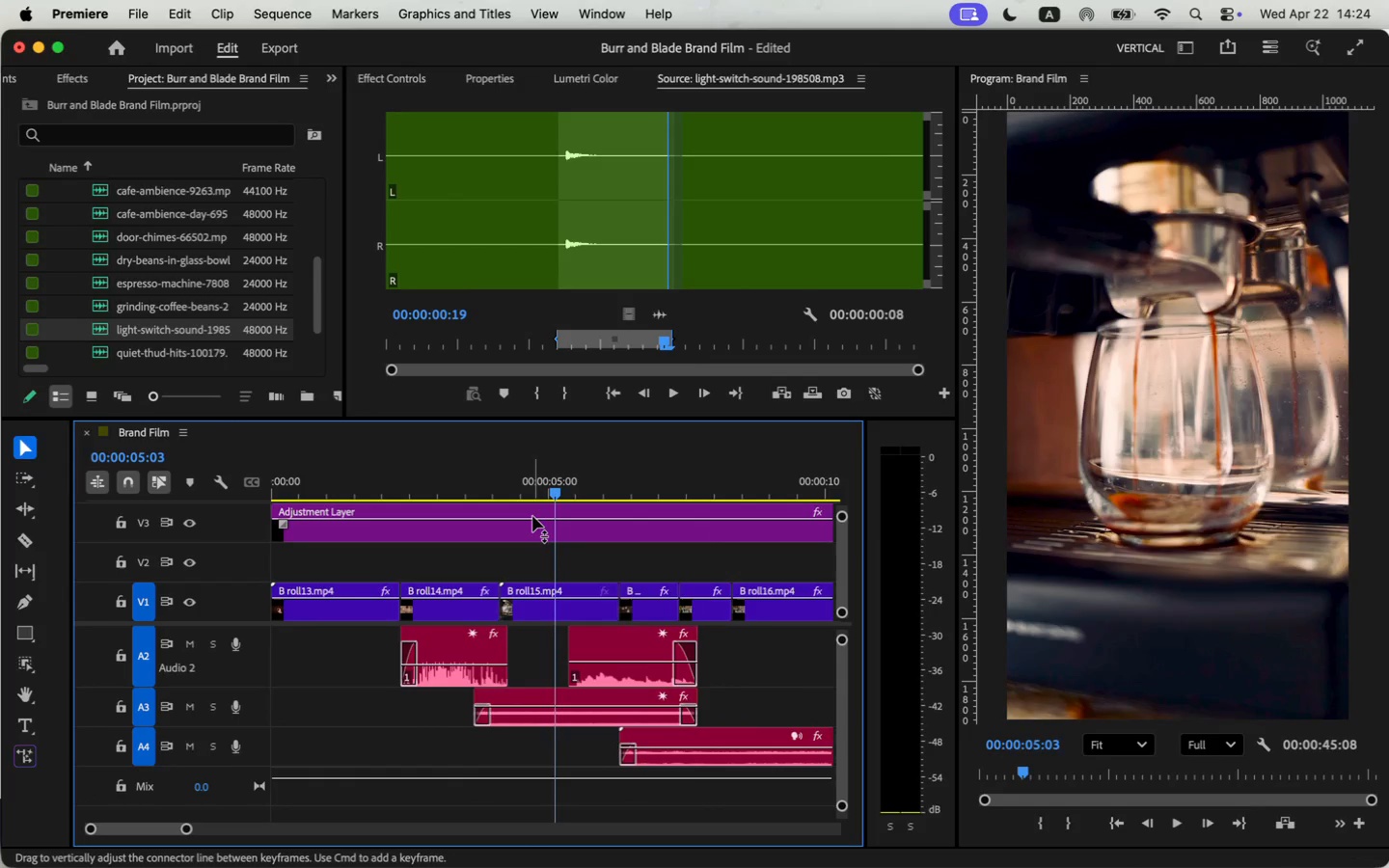 
left_click_drag(start_coordinate=[669, 315], to_coordinate=[555, 748])
 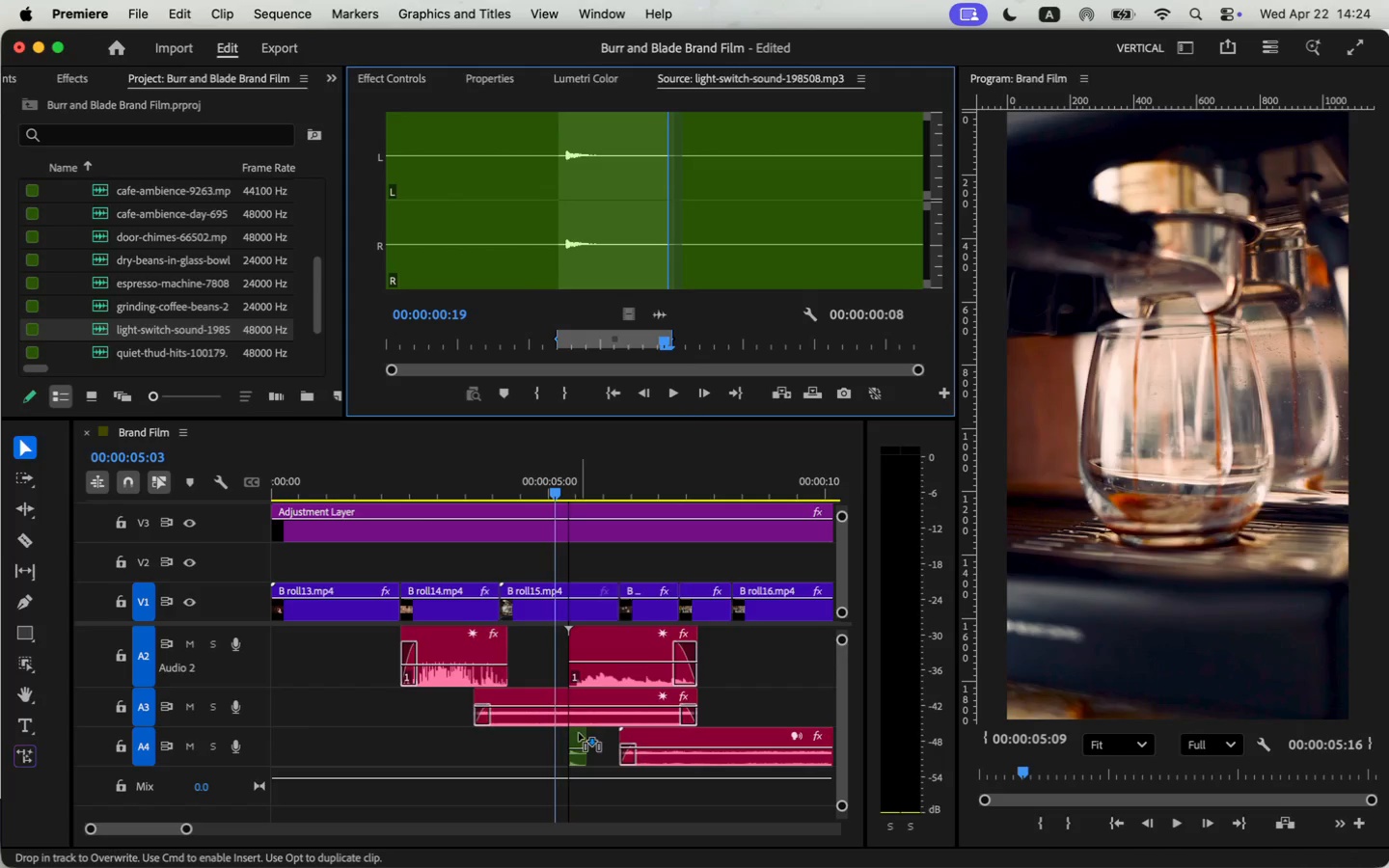 
right_click([565, 758])
 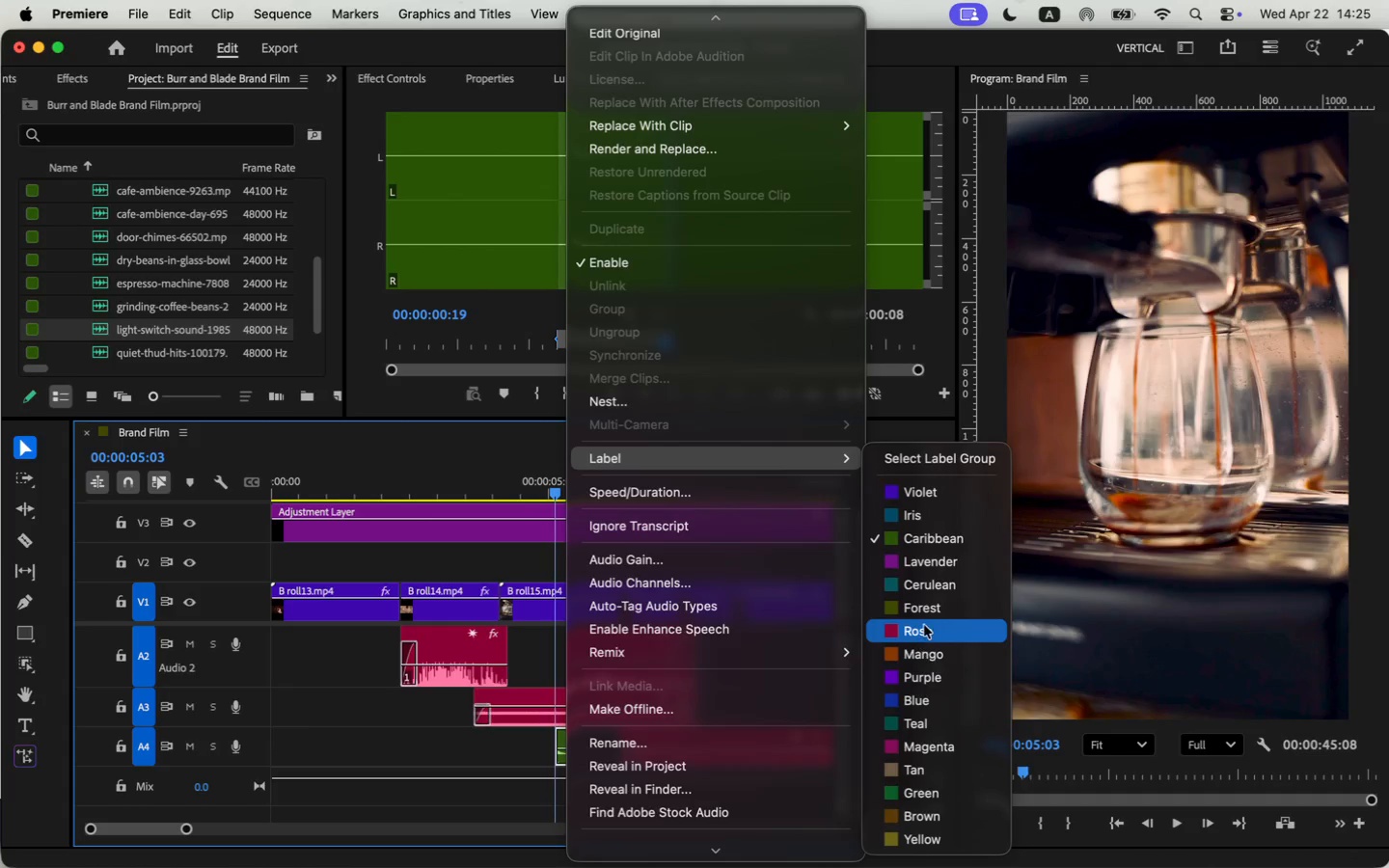 
scroll: coordinate [613, 746], scroll_direction: down, amount: 37.0
 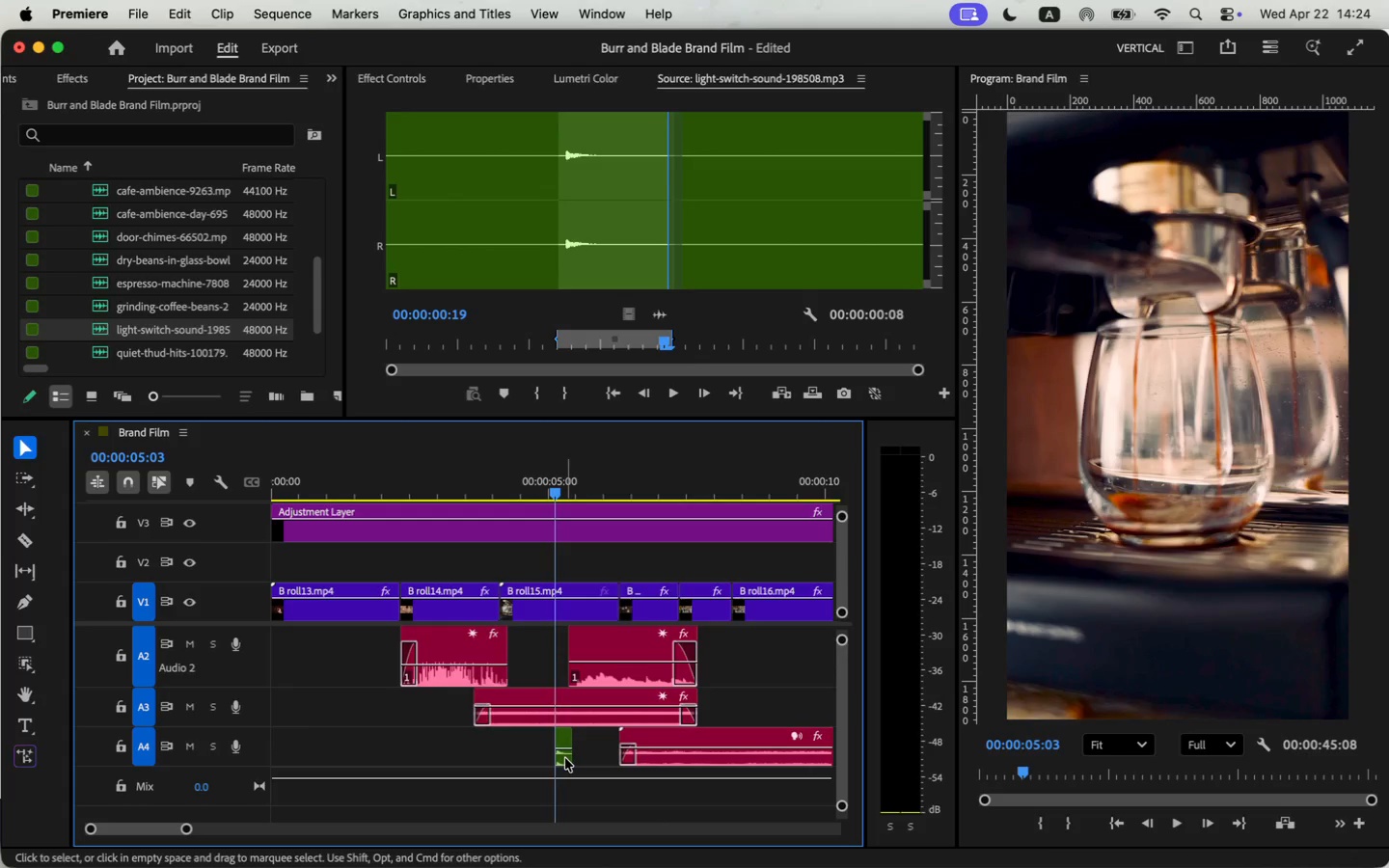 
left_click([537, 477])
 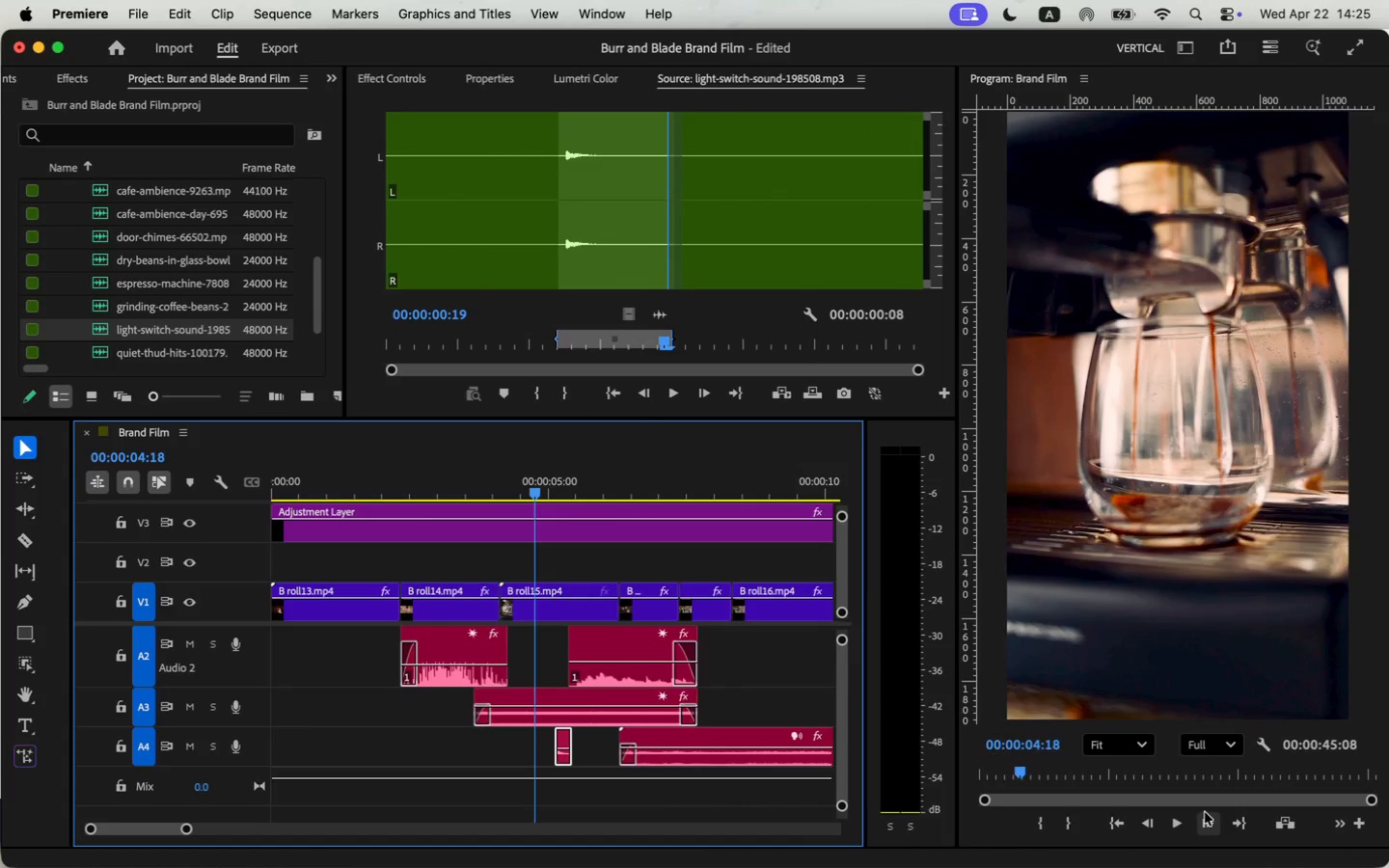 
mouse_move([1160, 820])
 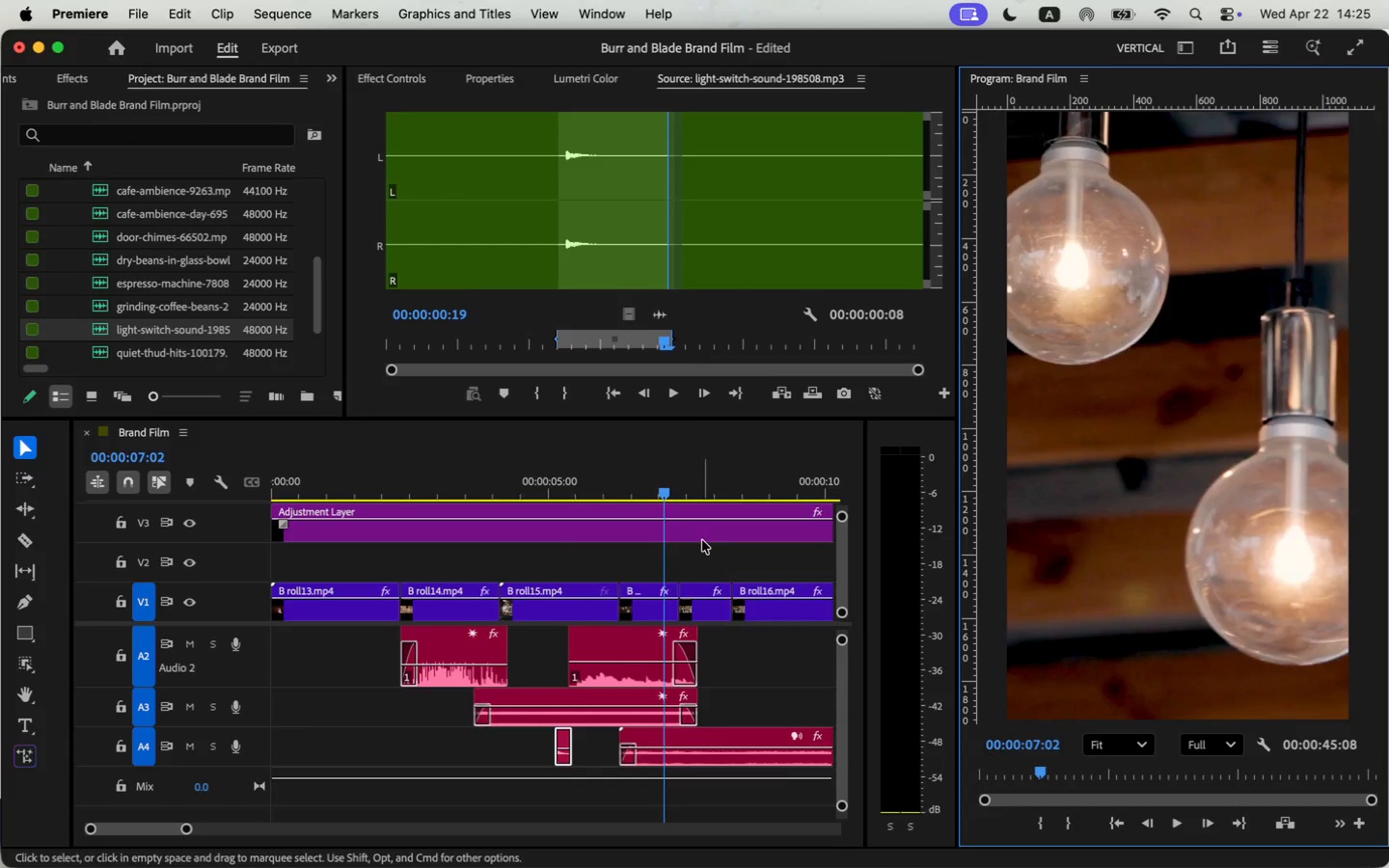 
left_click_drag(start_coordinate=[663, 487], to_coordinate=[608, 497])
 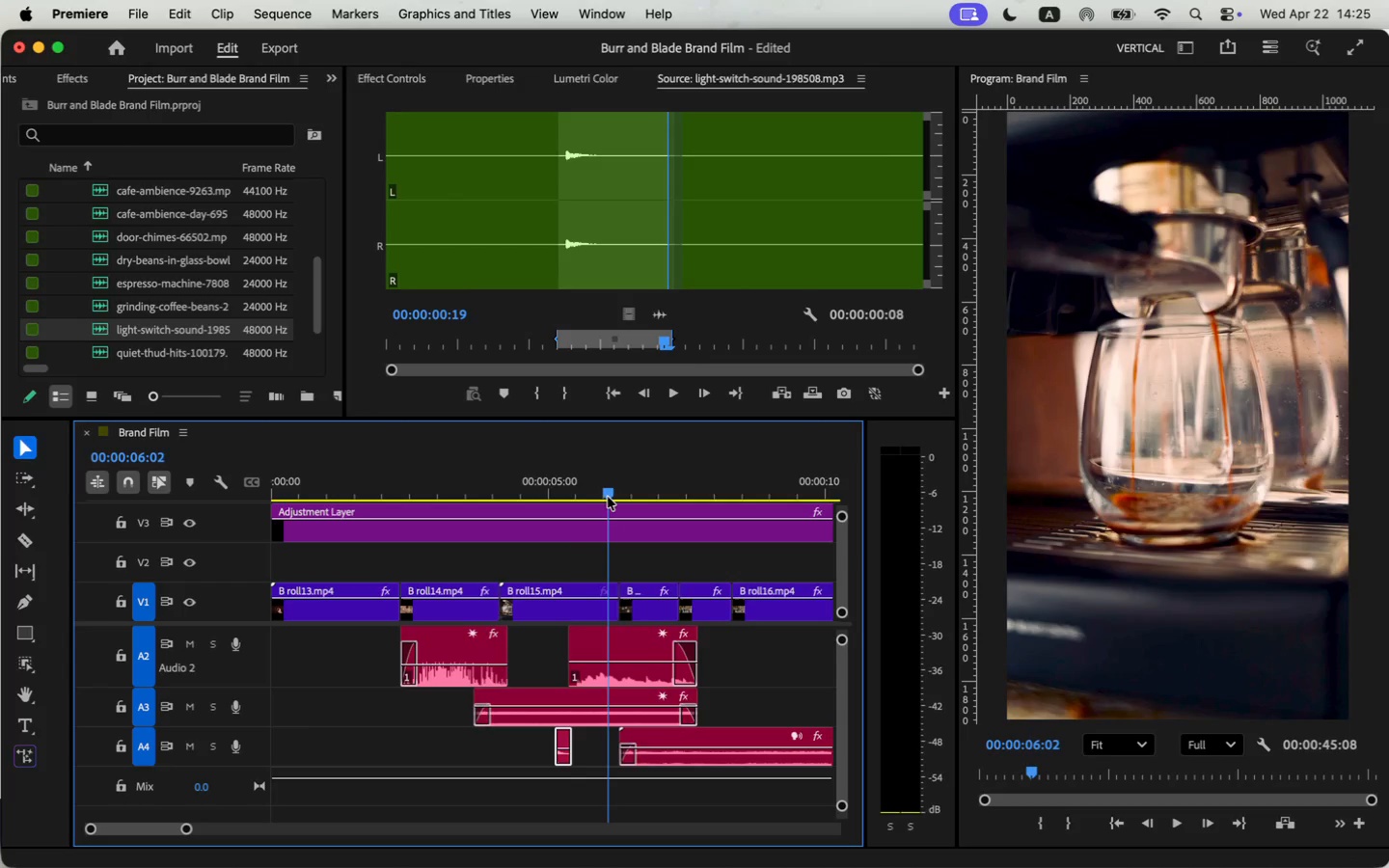 
scroll: coordinate [589, 752], scroll_direction: down, amount: 4.0
 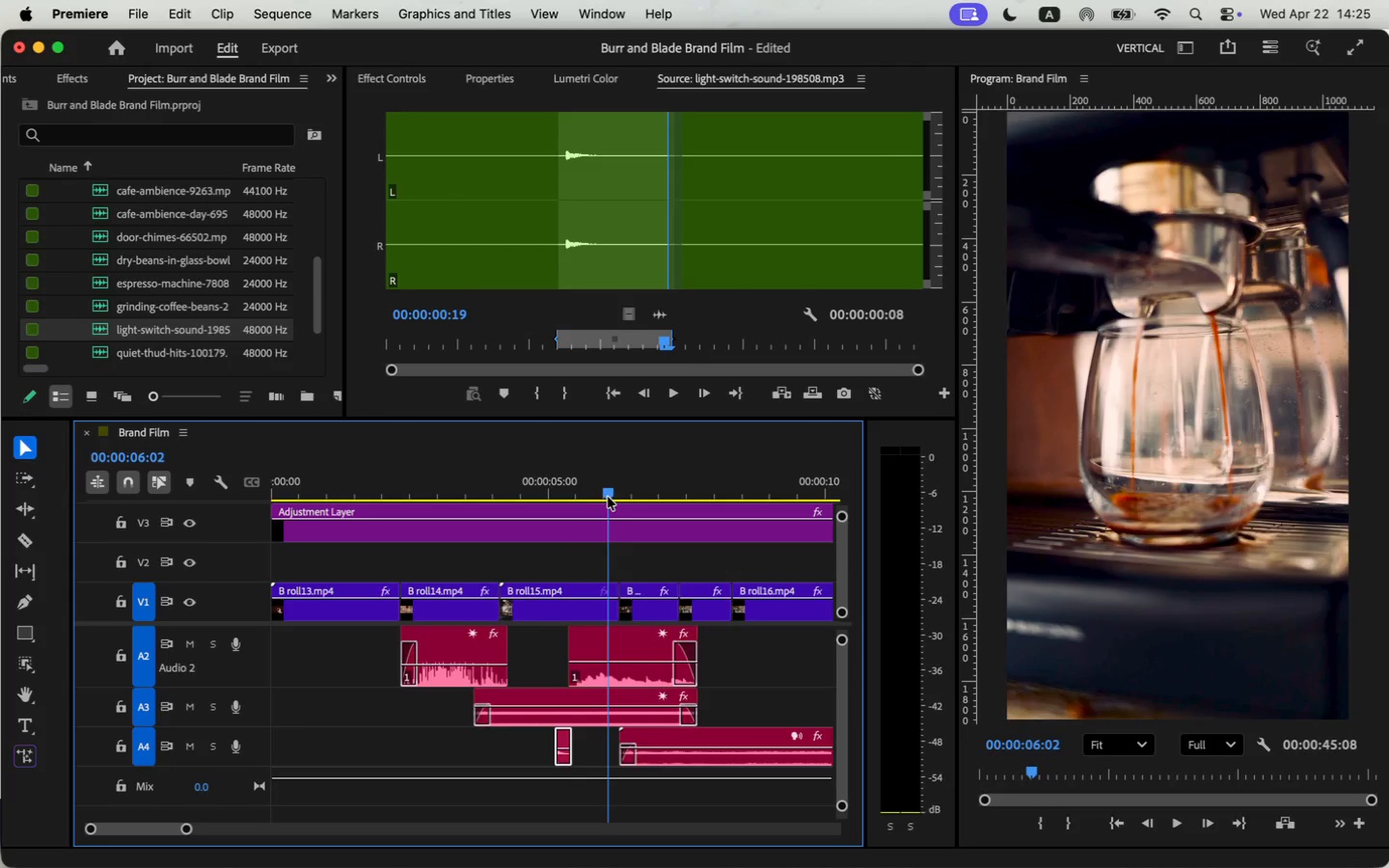 
left_click_drag(start_coordinate=[562, 761], to_coordinate=[607, 765])
 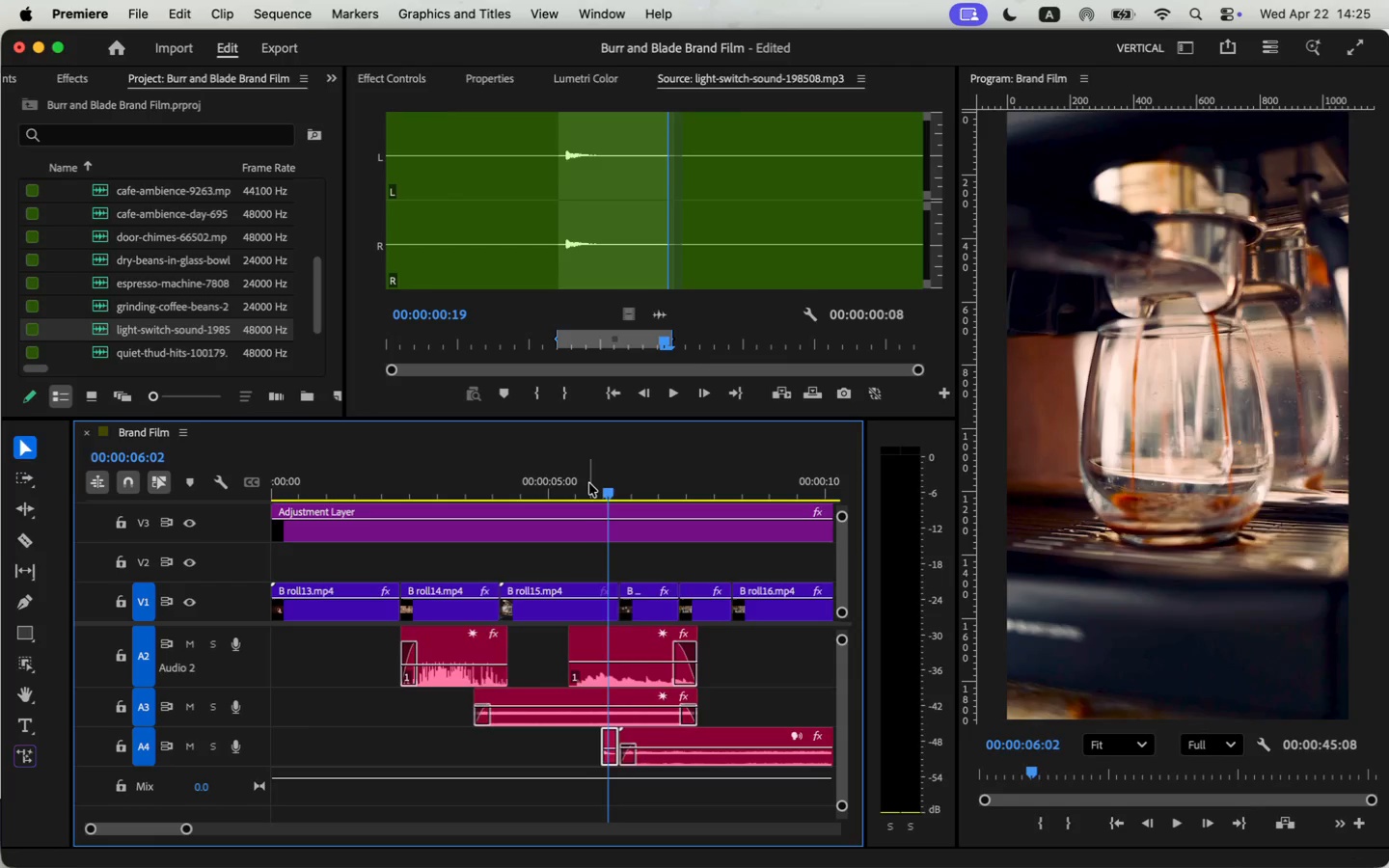 
mouse_move([1163, 819])
 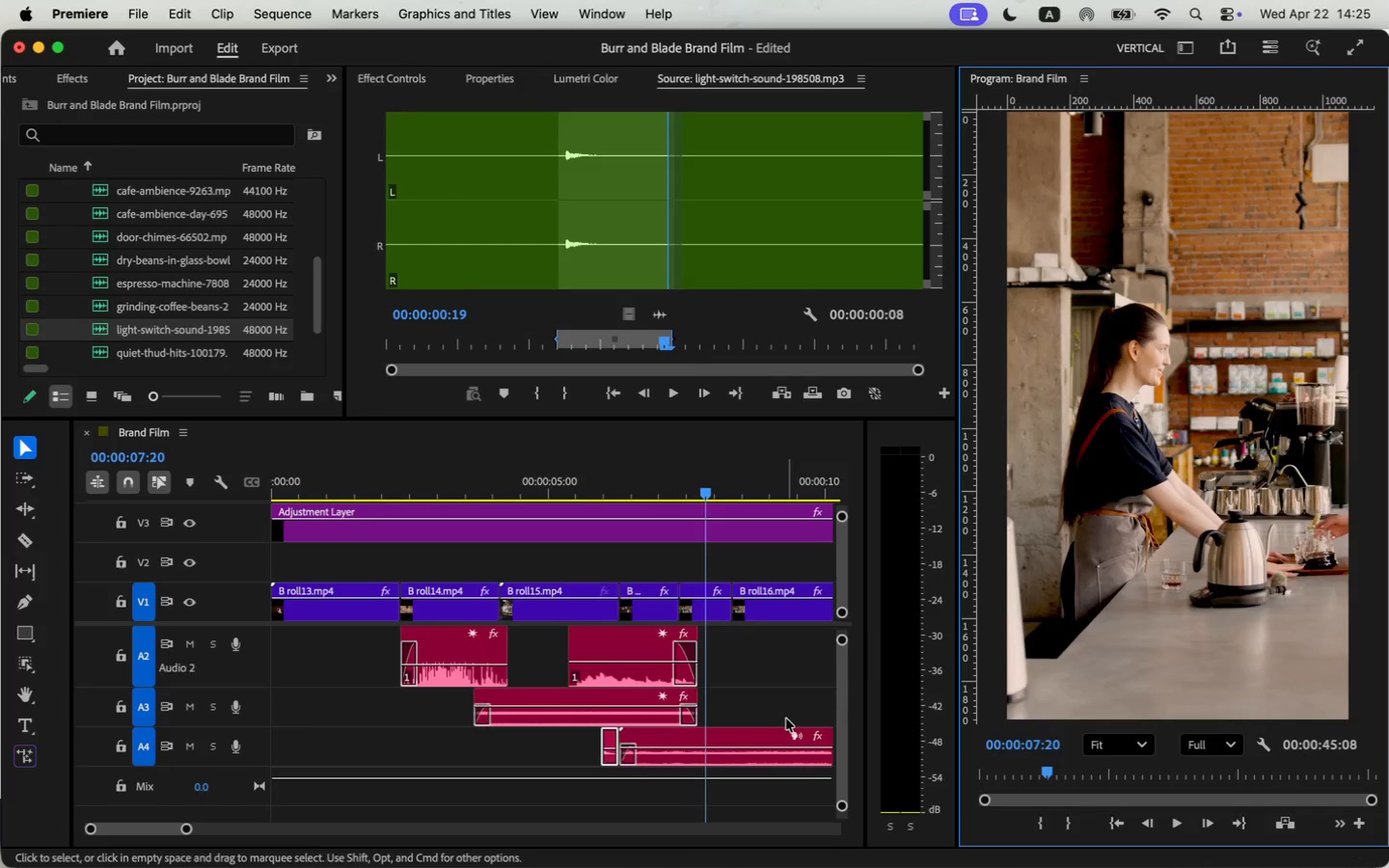 
left_click_drag(start_coordinate=[700, 489], to_coordinate=[614, 493])
 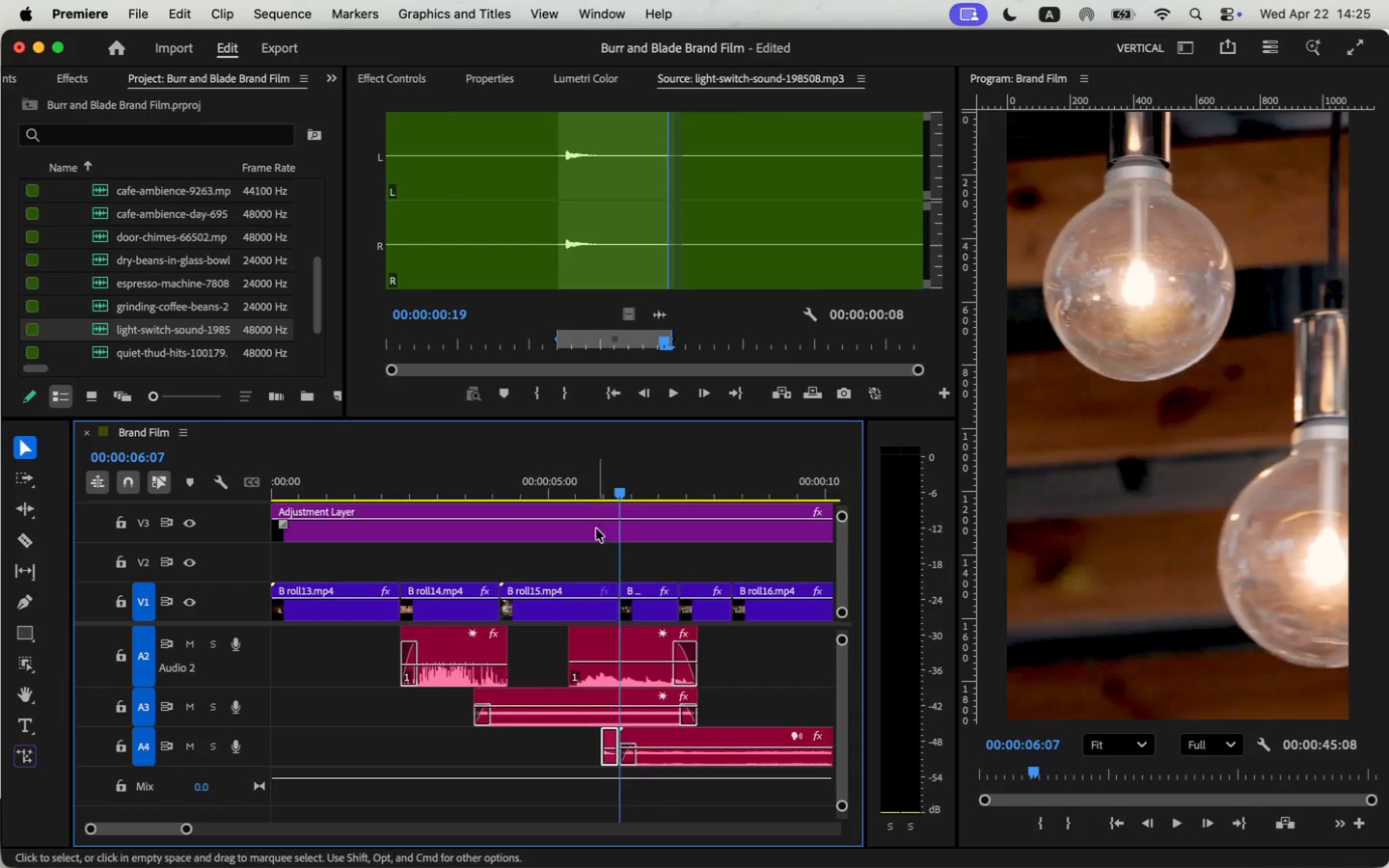 
right_click([247, 666])
 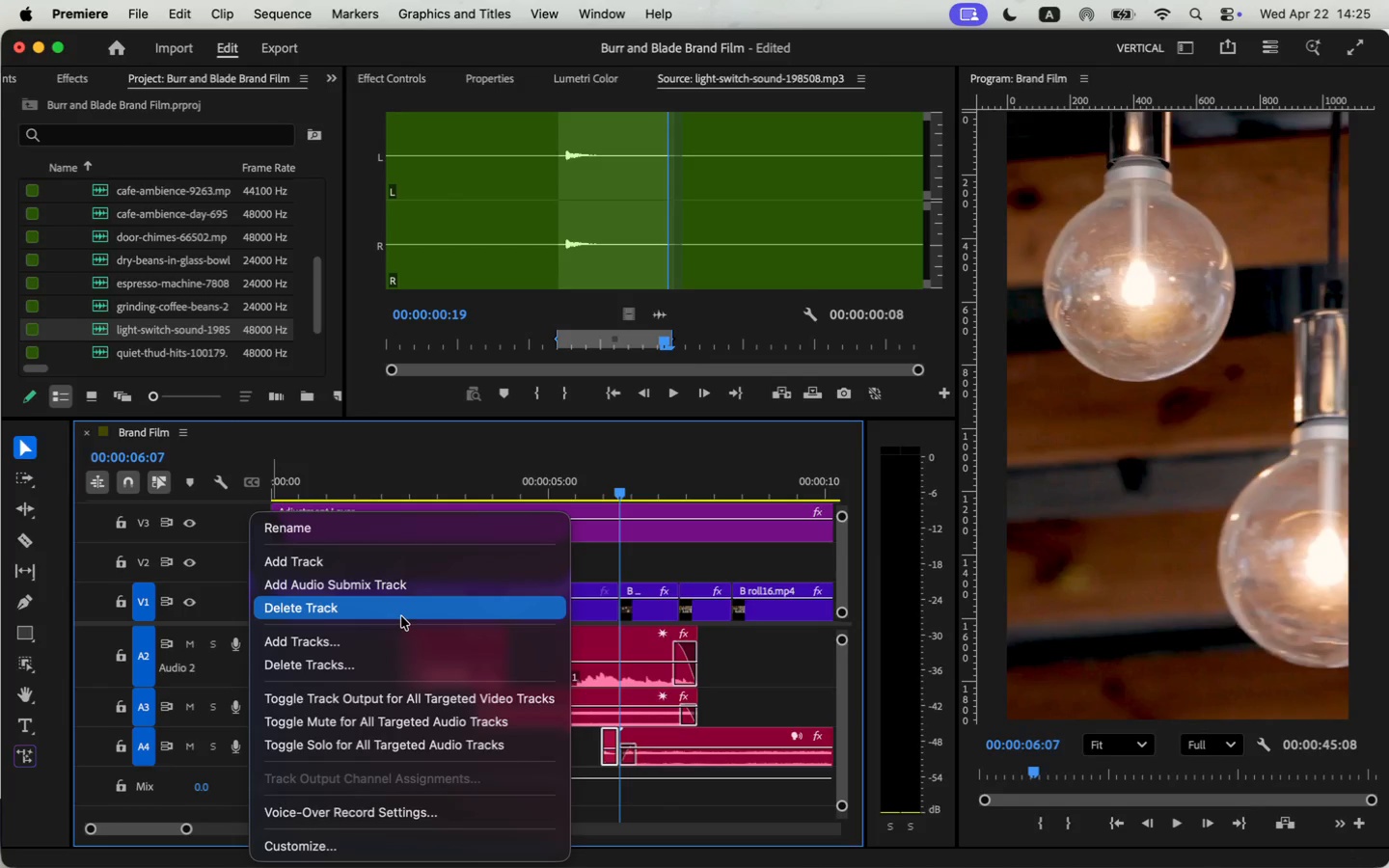 
left_click([407, 568])
 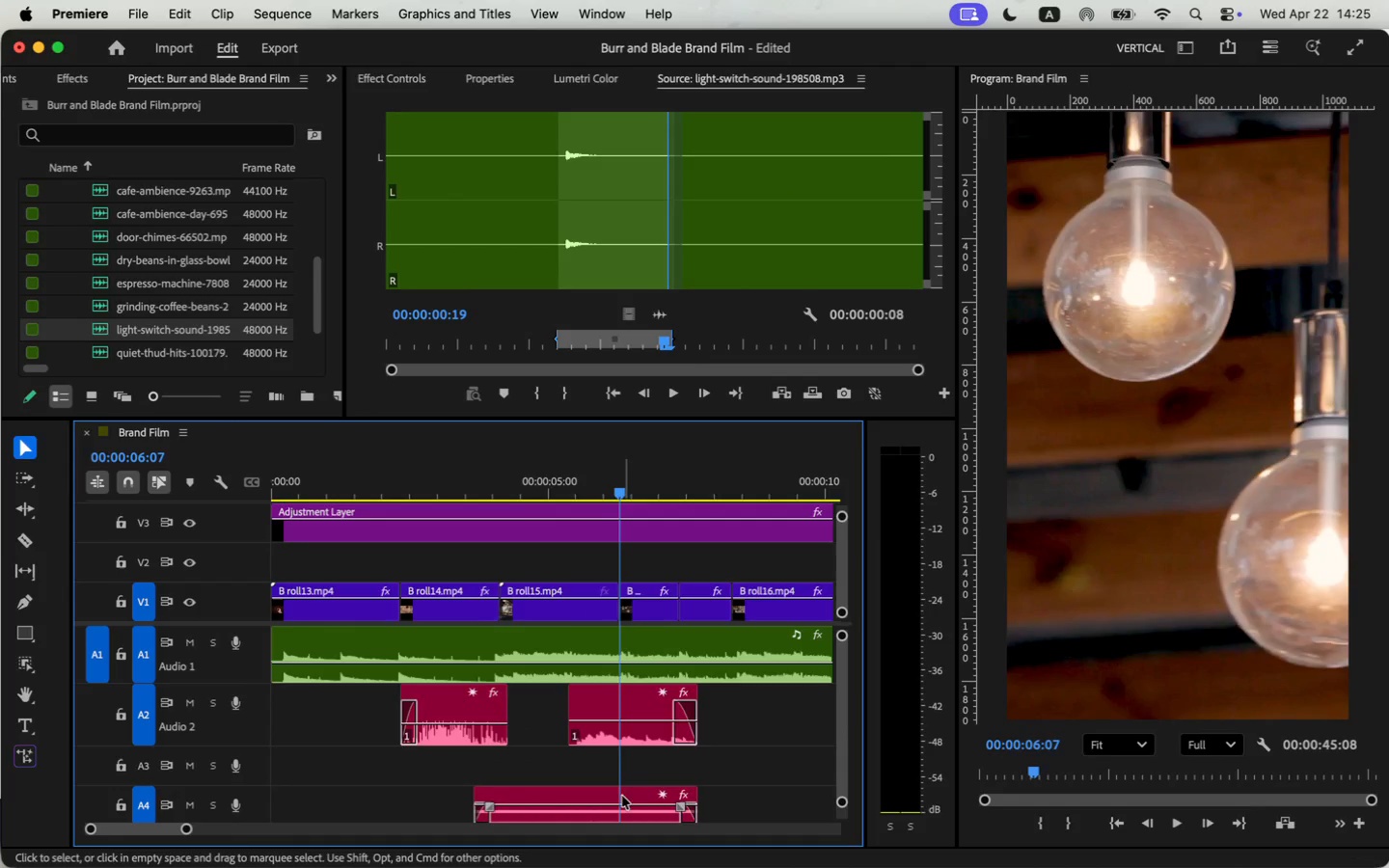 
scroll: coordinate [591, 759], scroll_direction: down, amount: 4.0
 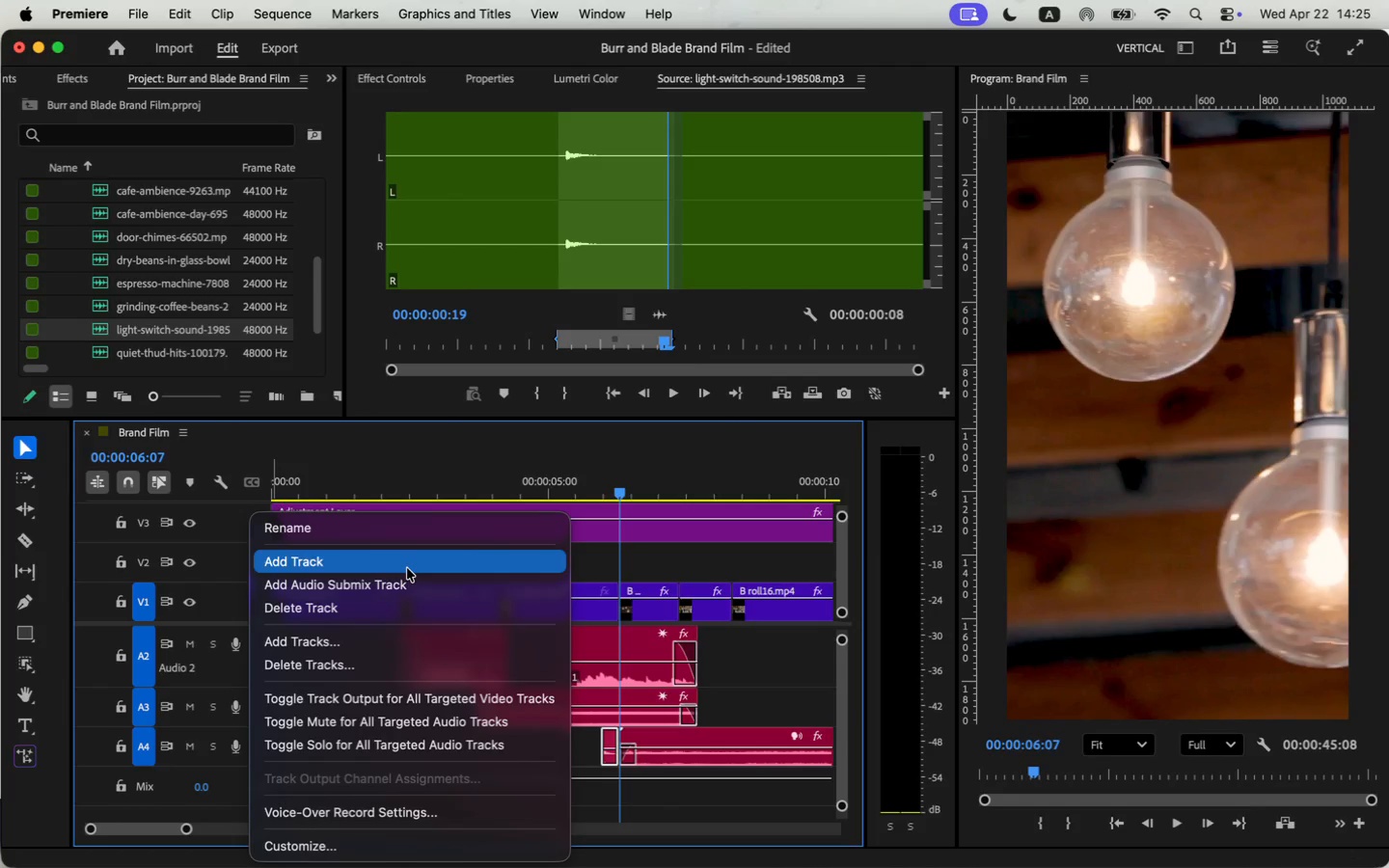 
left_click_drag(start_coordinate=[610, 789], to_coordinate=[625, 703])
 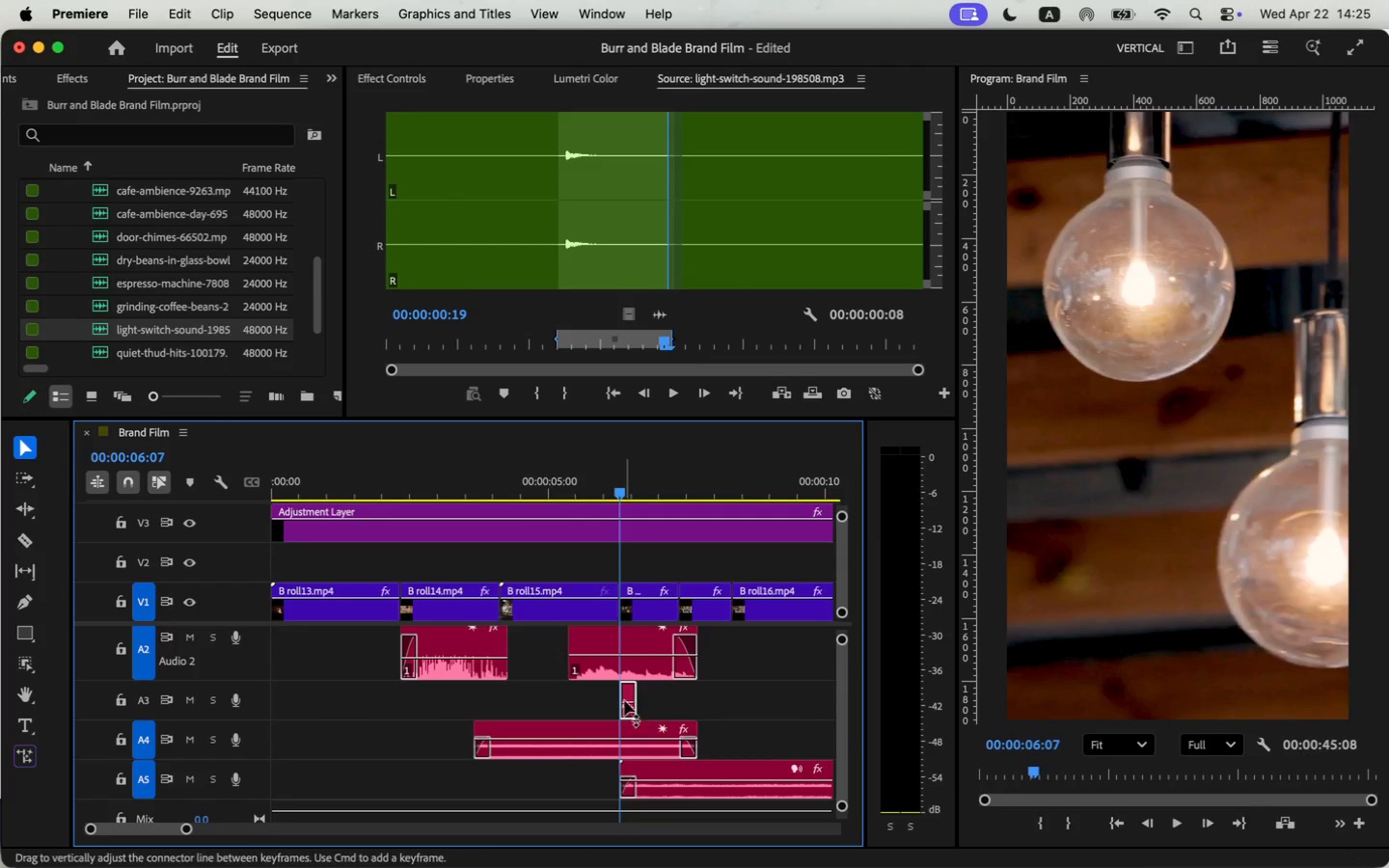 
left_click([596, 491])
 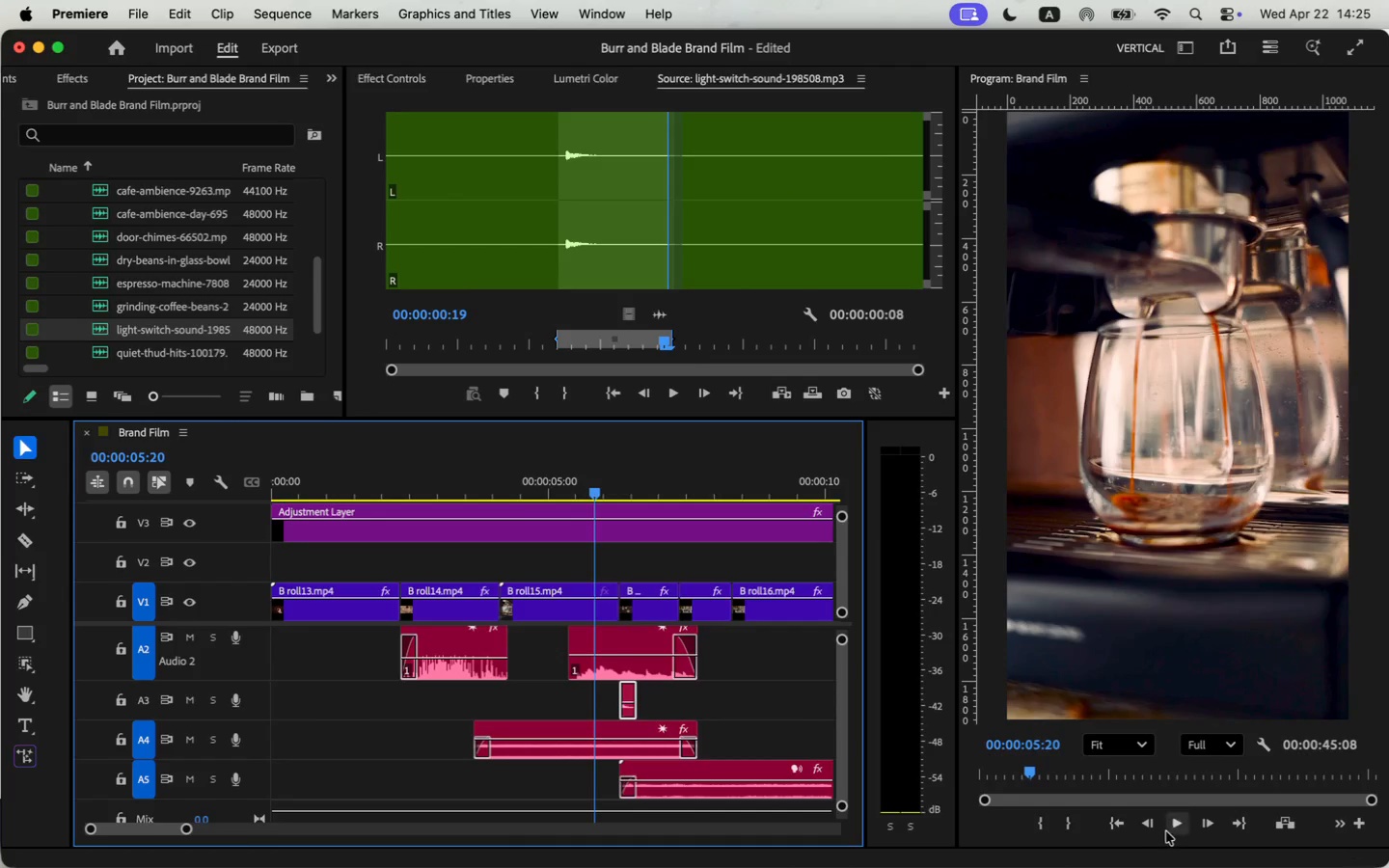 
left_click([1179, 824])
 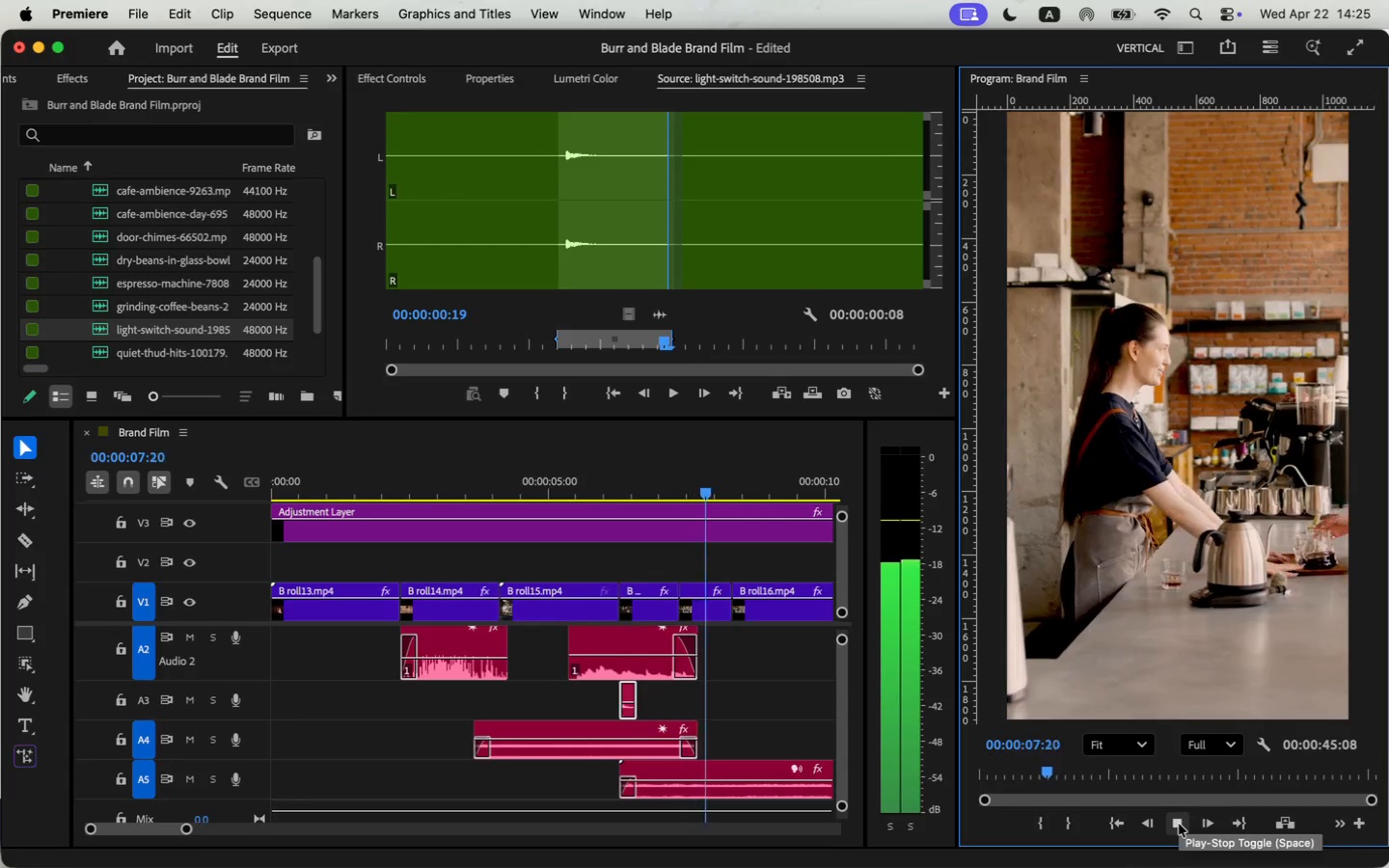 
left_click([1179, 824])
 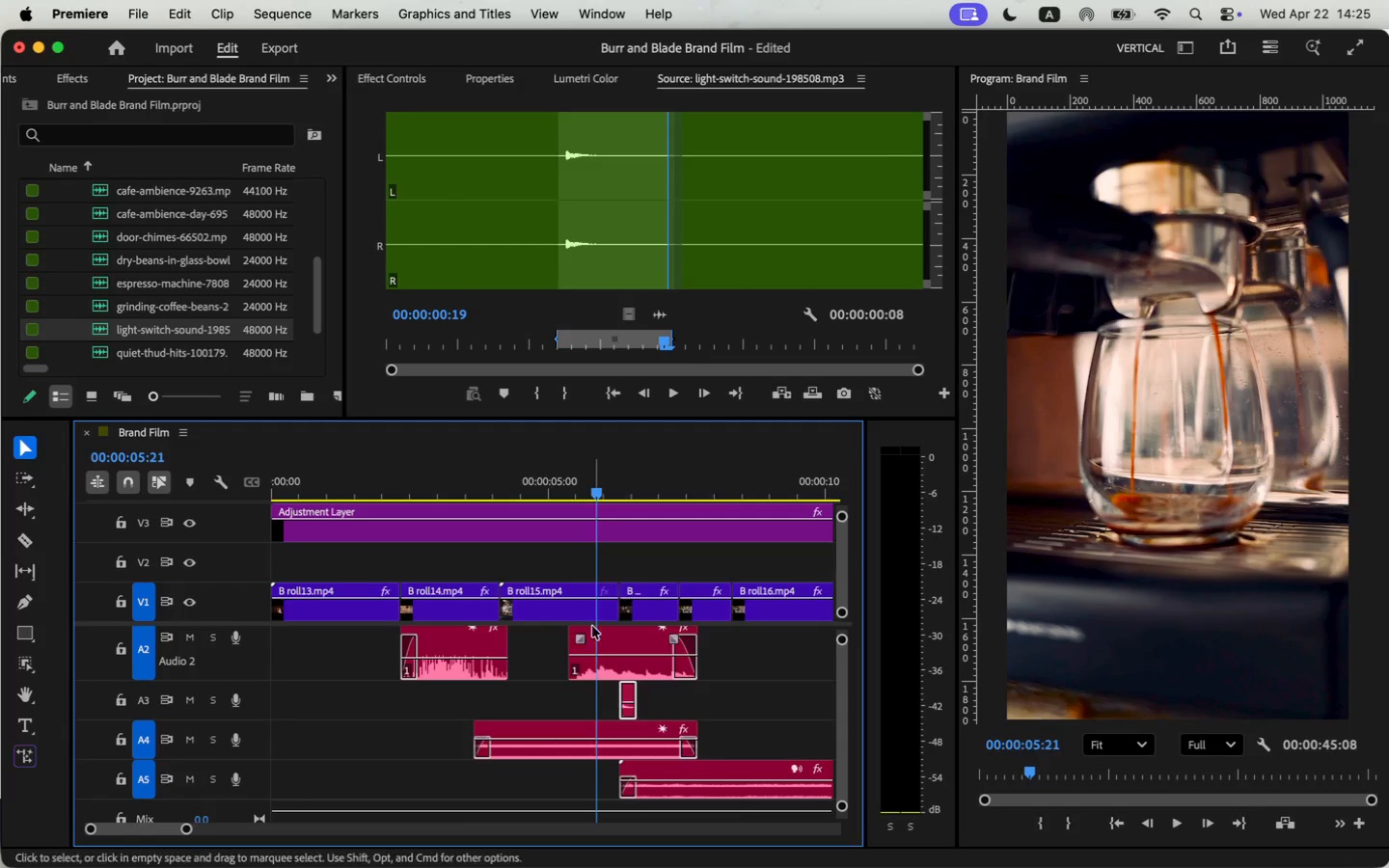 
left_click([614, 487])
 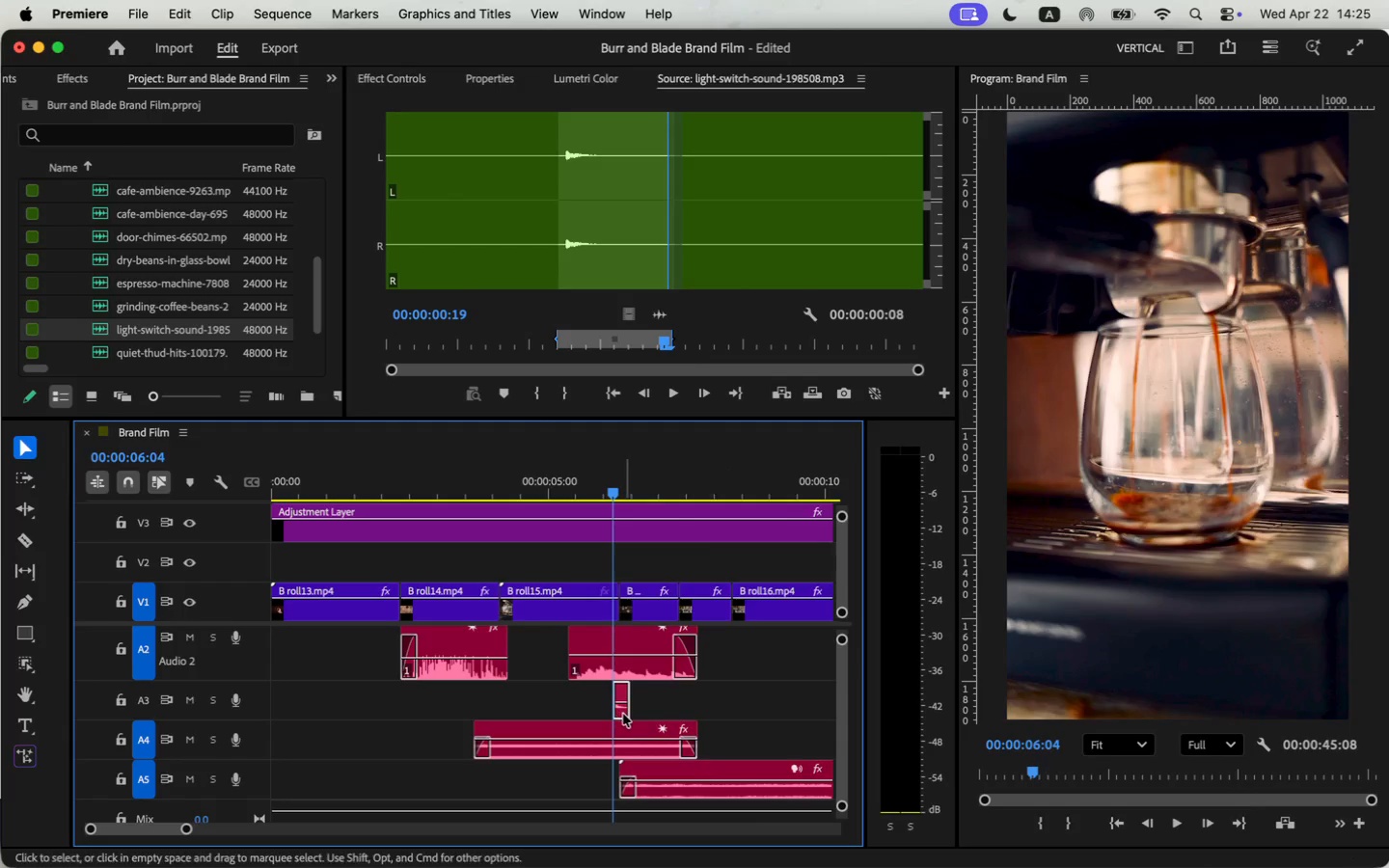 
left_click_drag(start_coordinate=[628, 712], to_coordinate=[622, 712])
 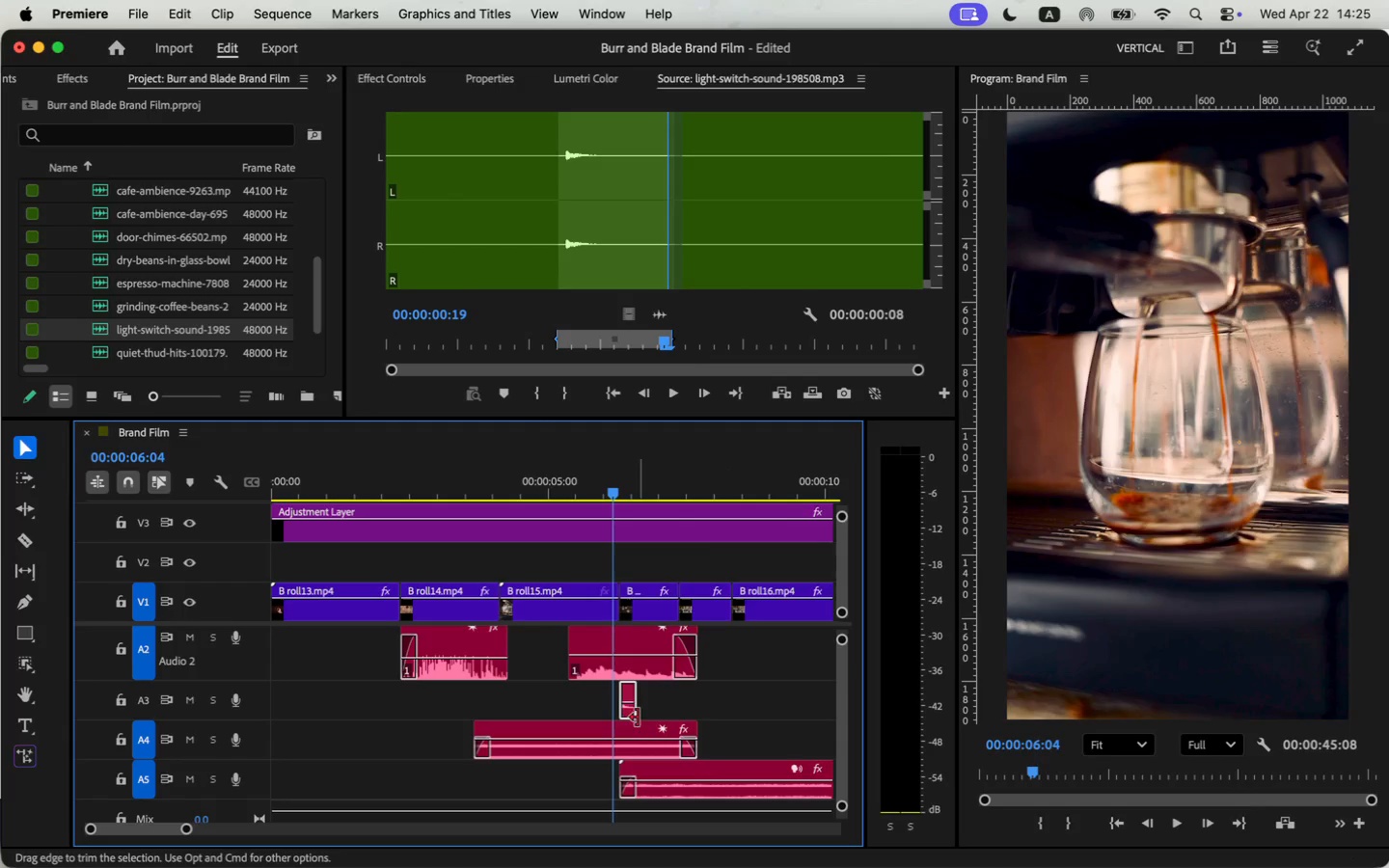 
key(Space)
 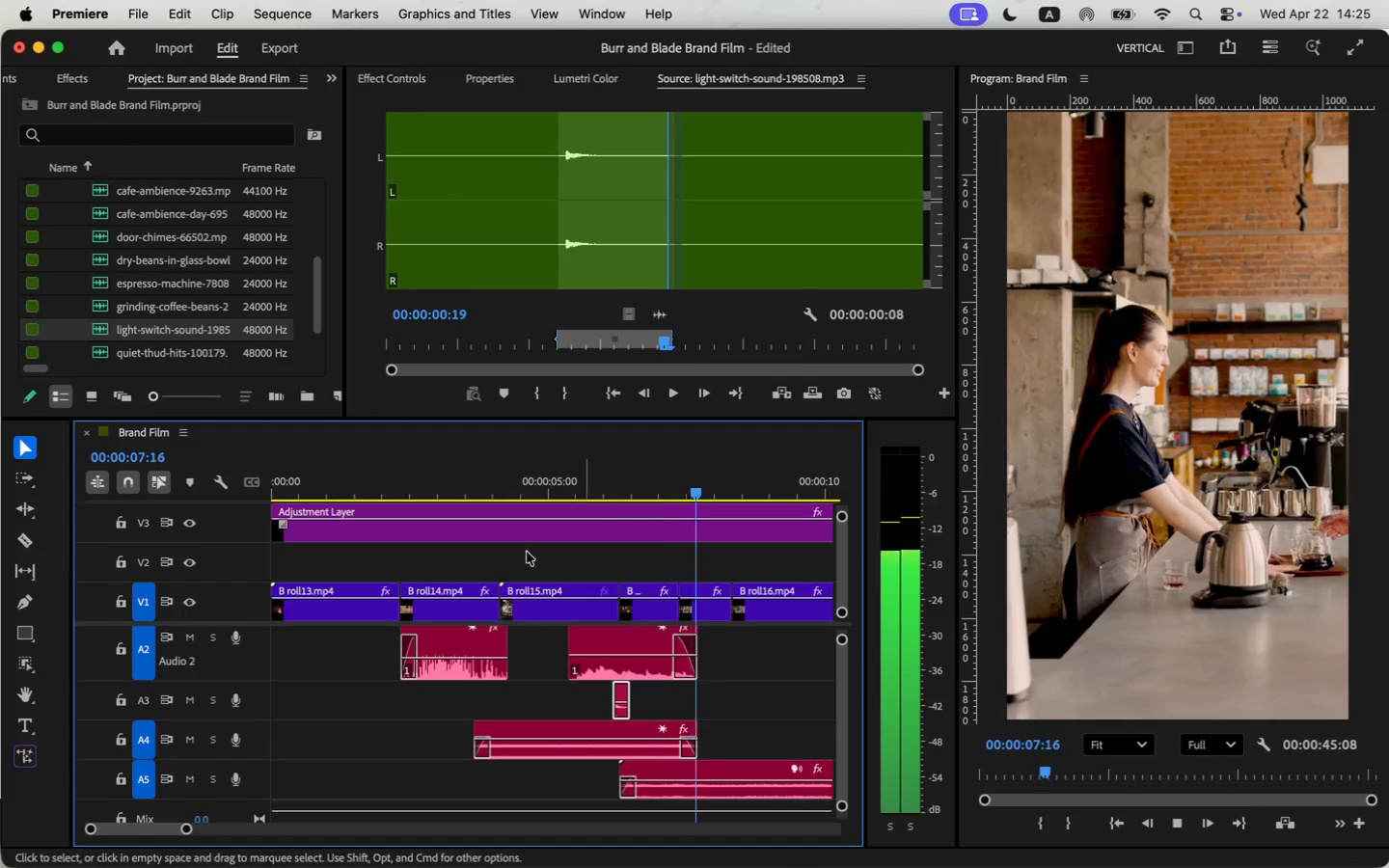 
key(Space)
 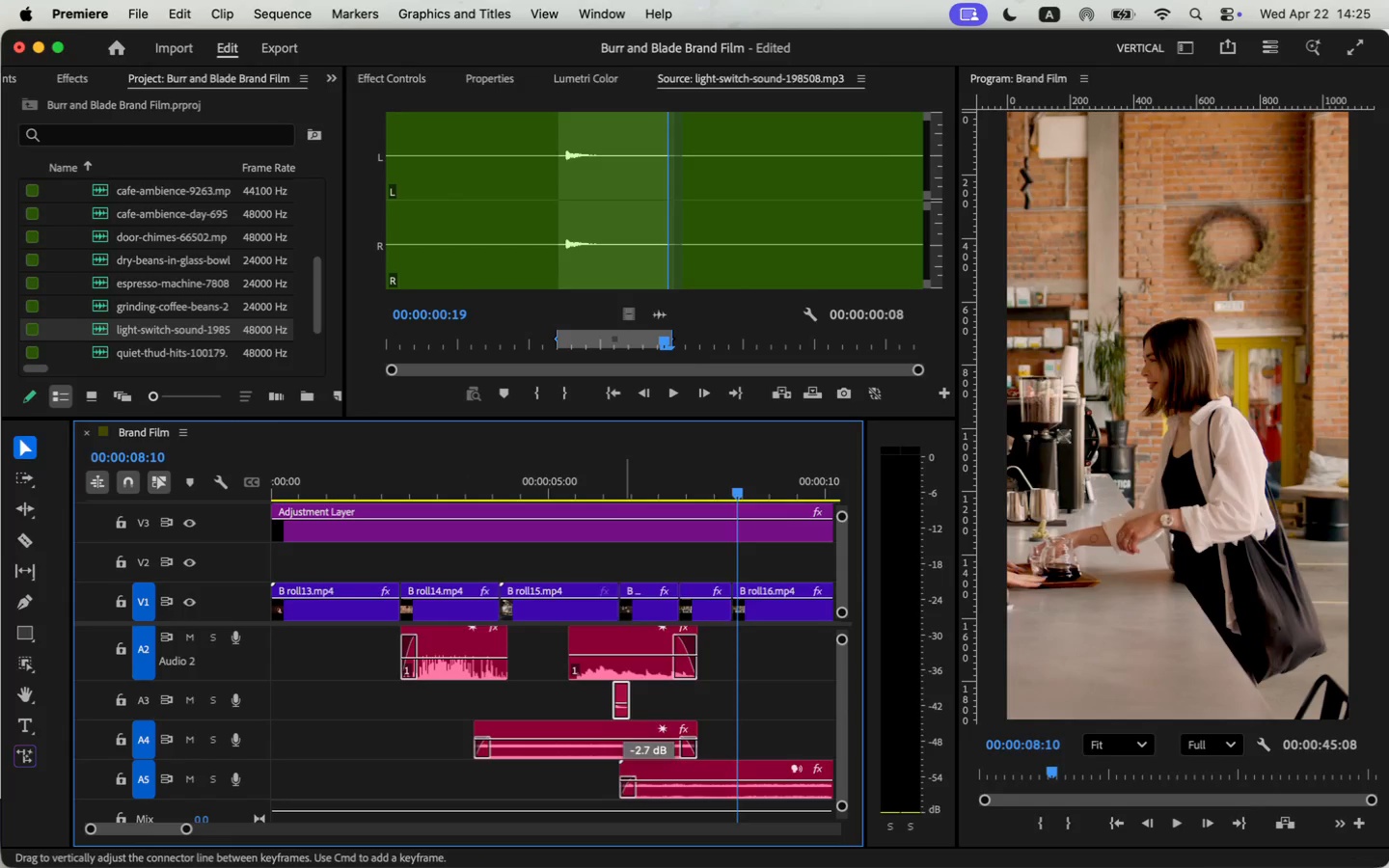 
key(Space)
 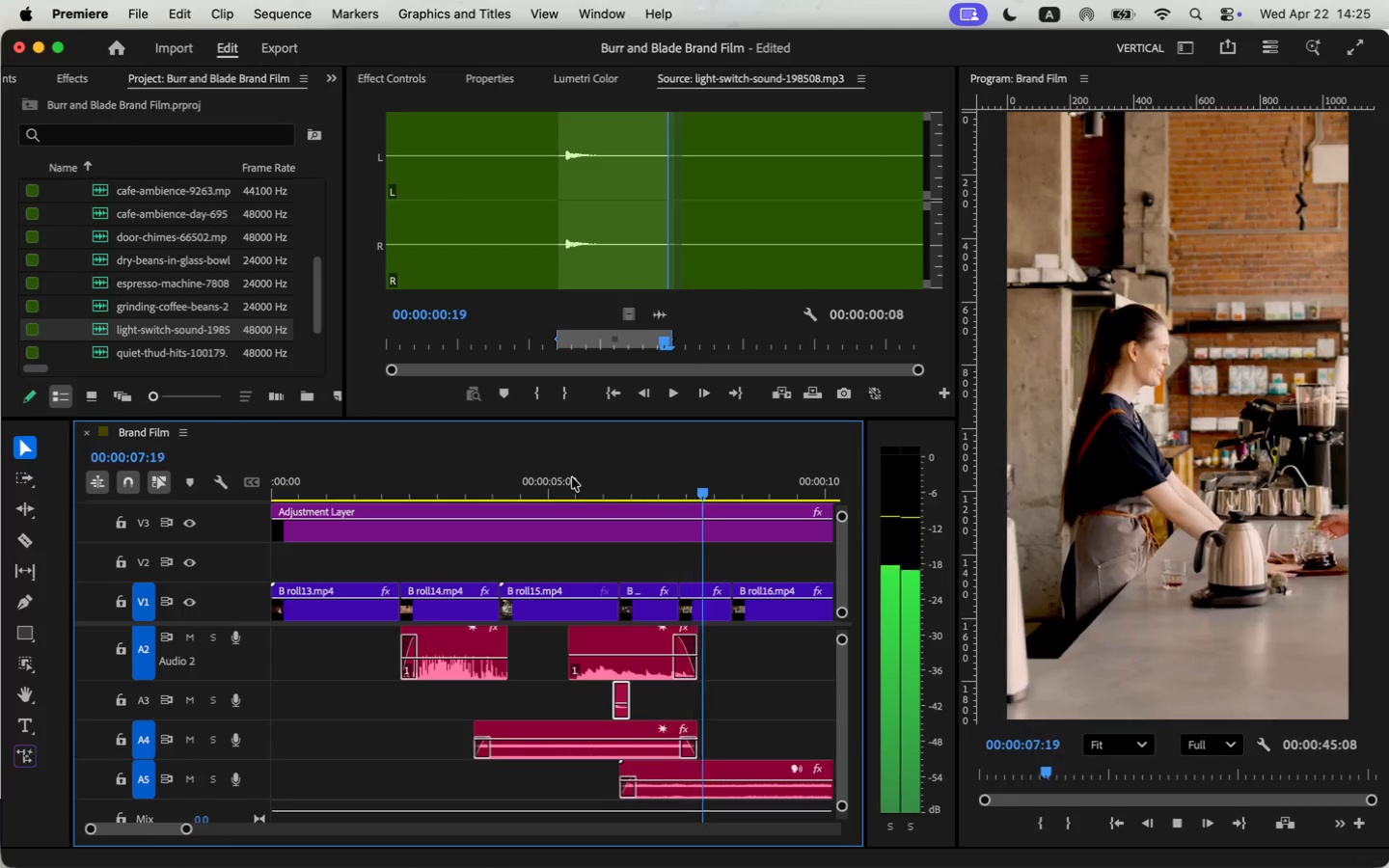 
key(Space)
 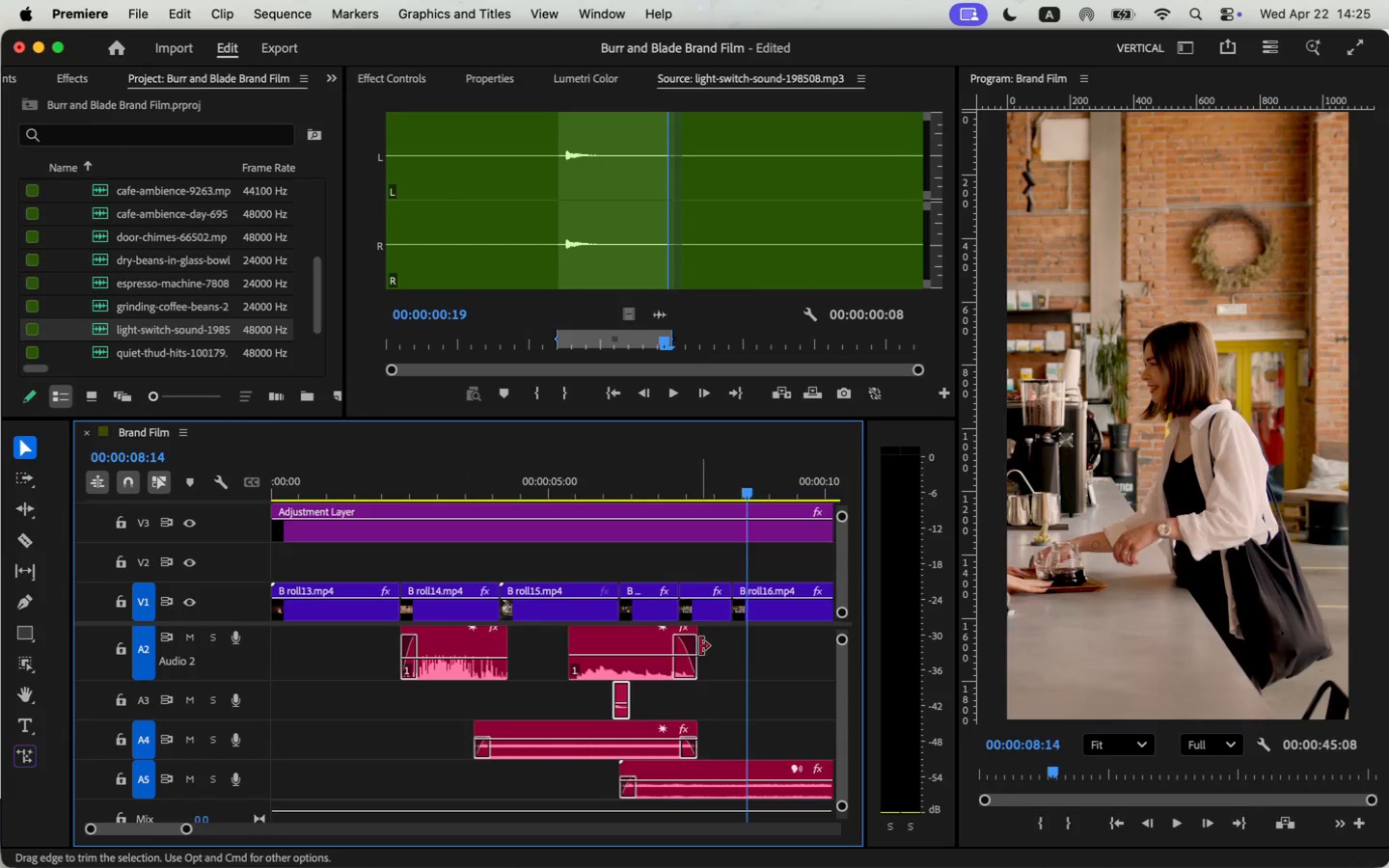 
mouse_move([679, 670])
 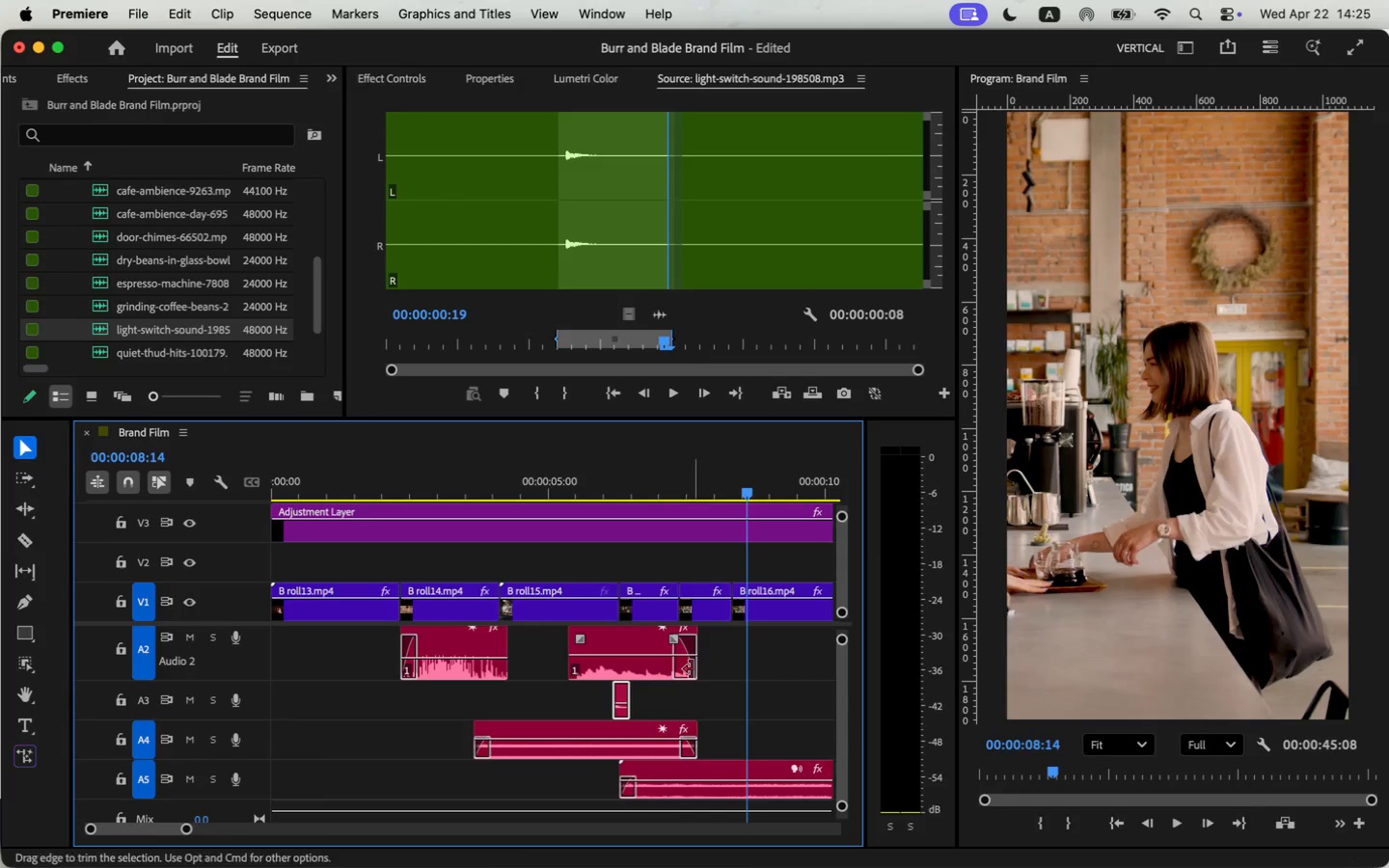 
mouse_move([681, 655])
 